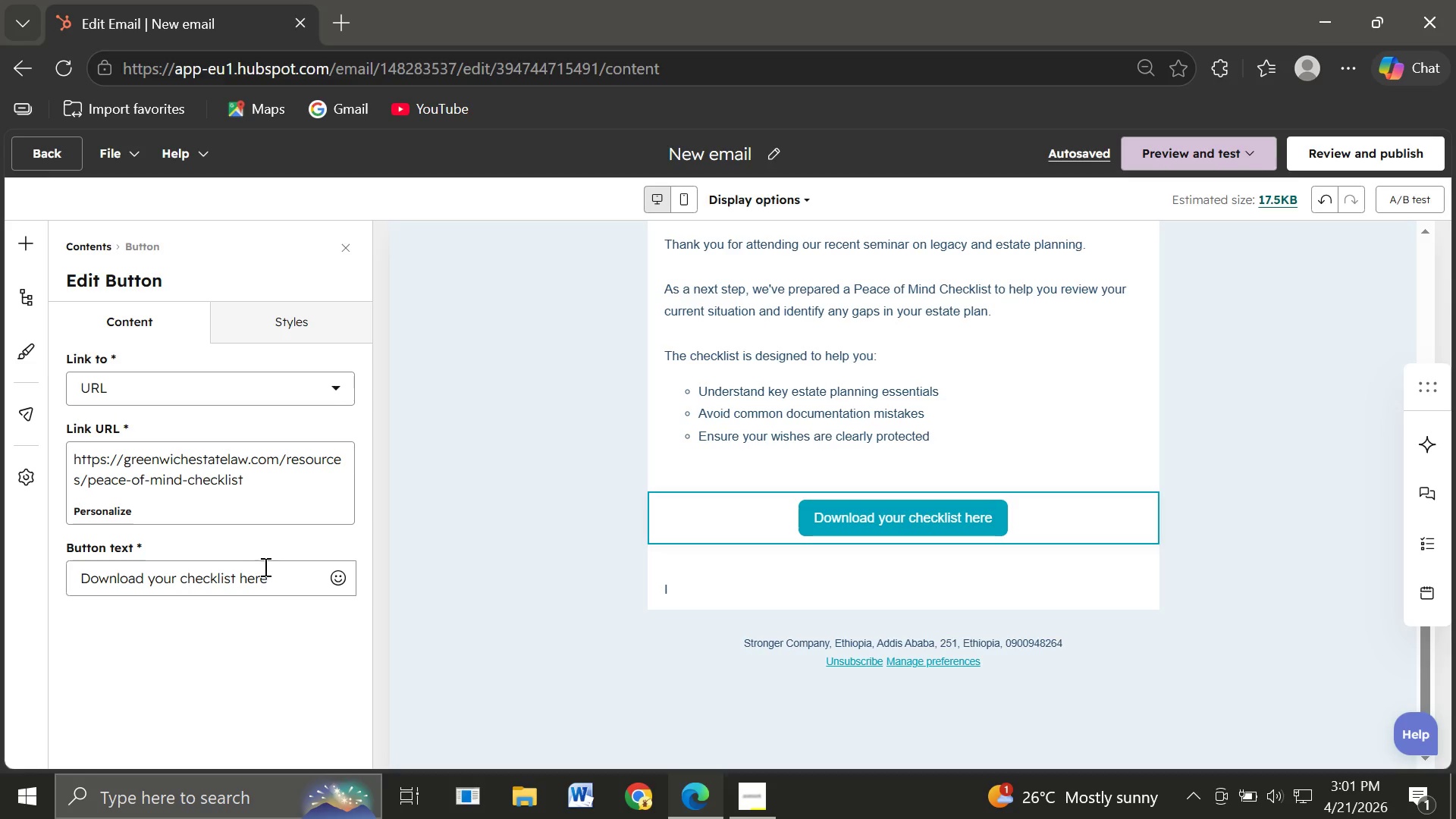 
left_click_drag(start_coordinate=[270, 573], to_coordinate=[68, 570])
 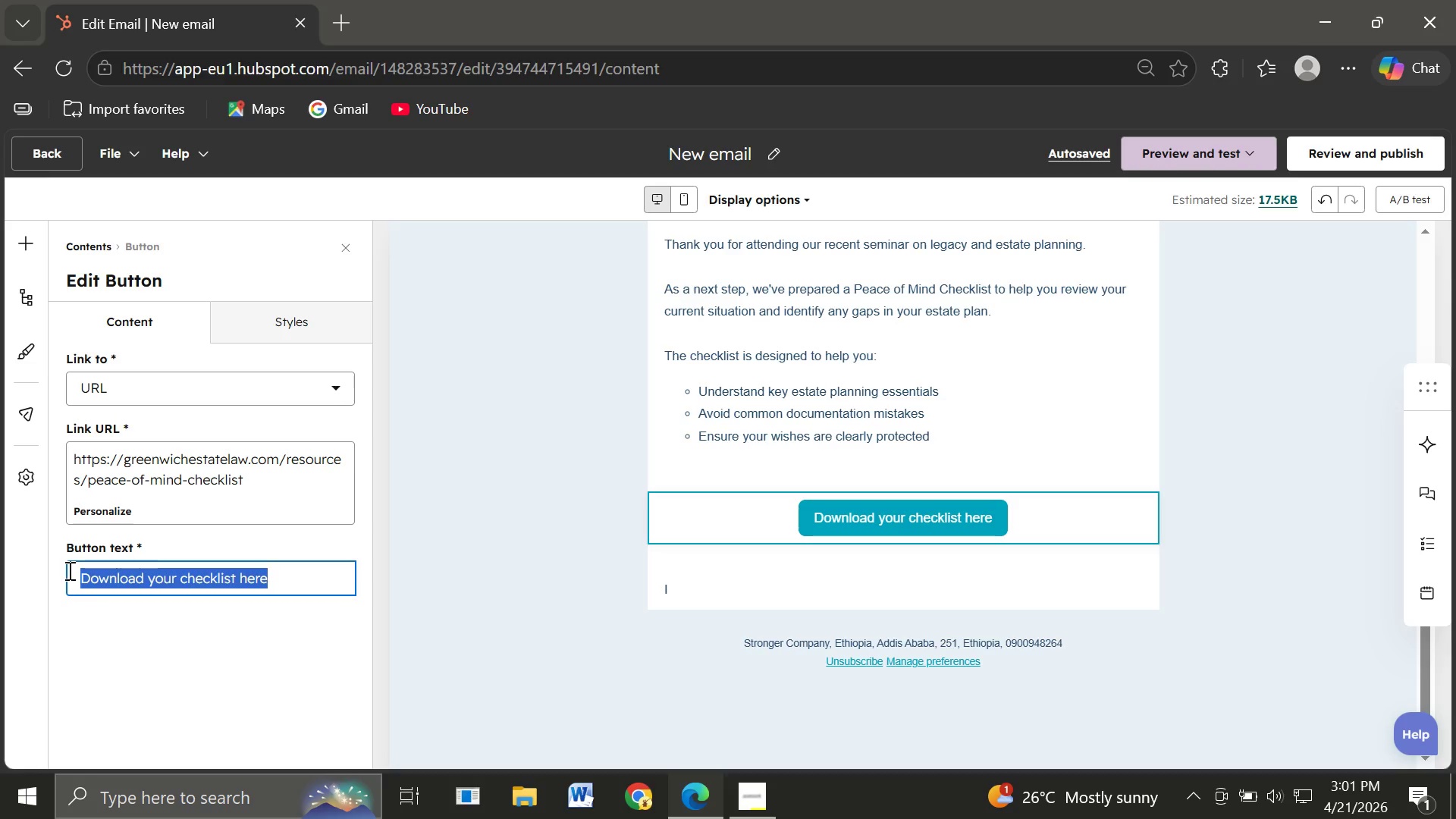 
type(Peace of Mind Checklist)
 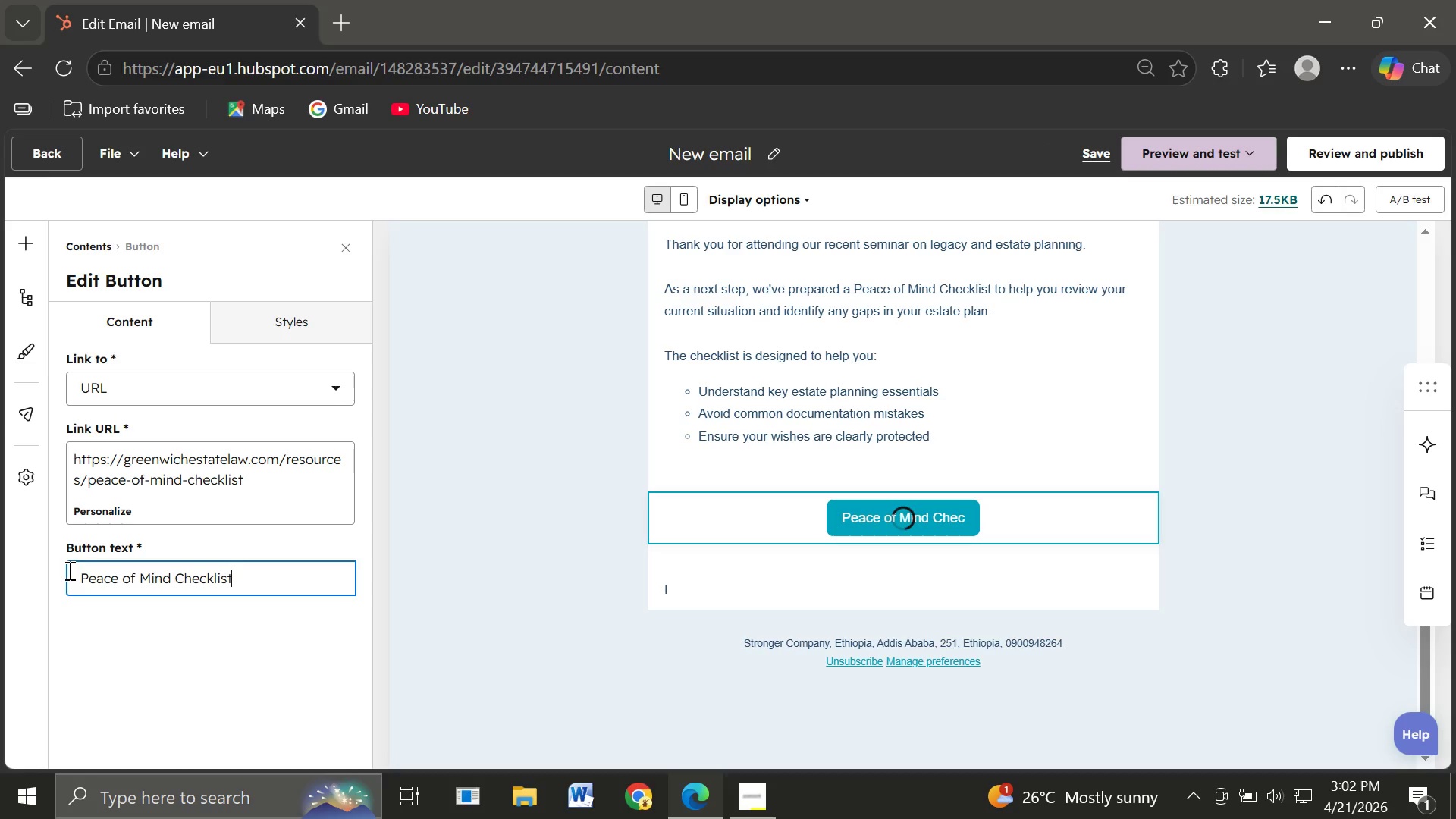 
wait(9.8)
 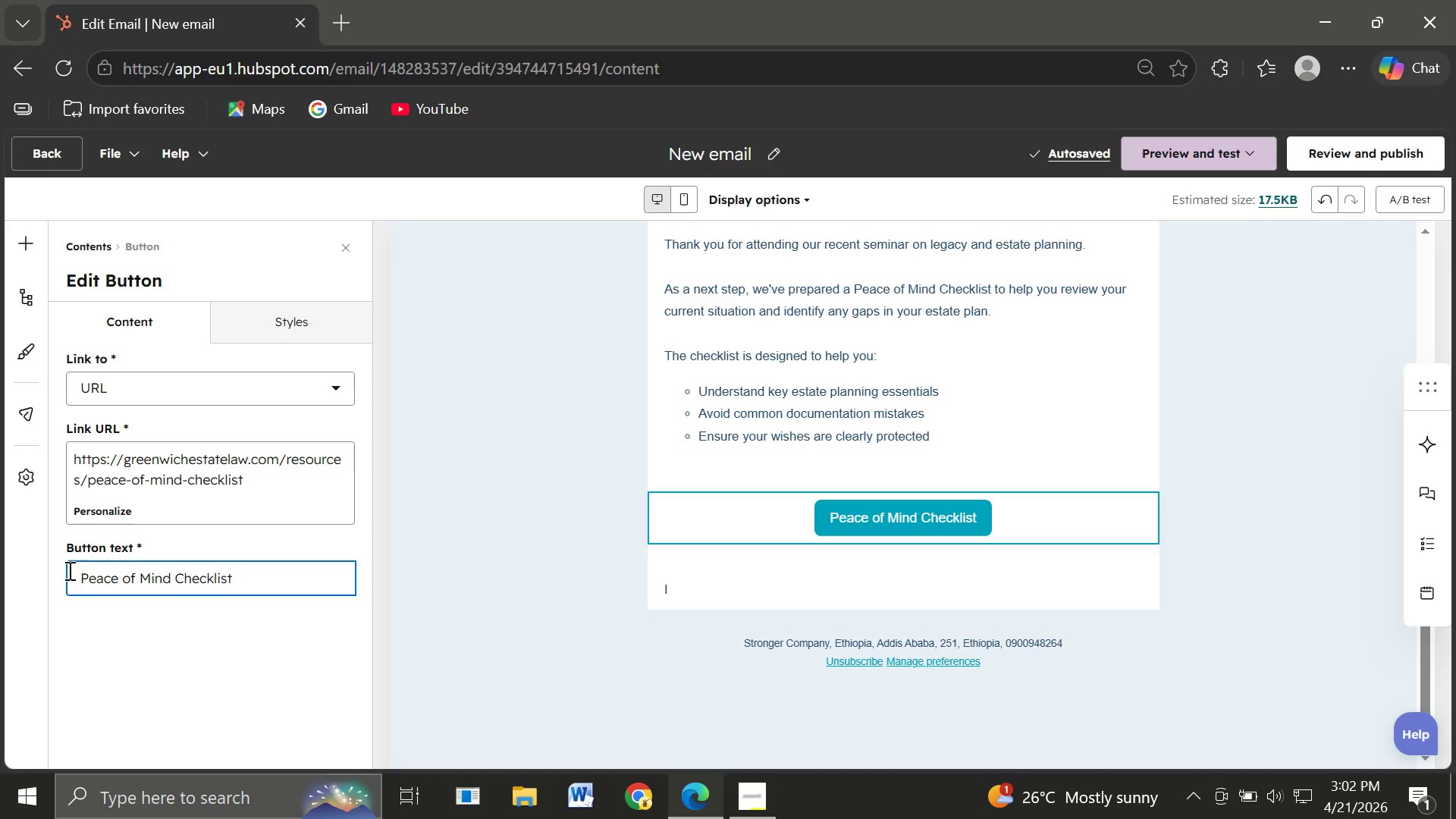 
left_click([940, 438])
 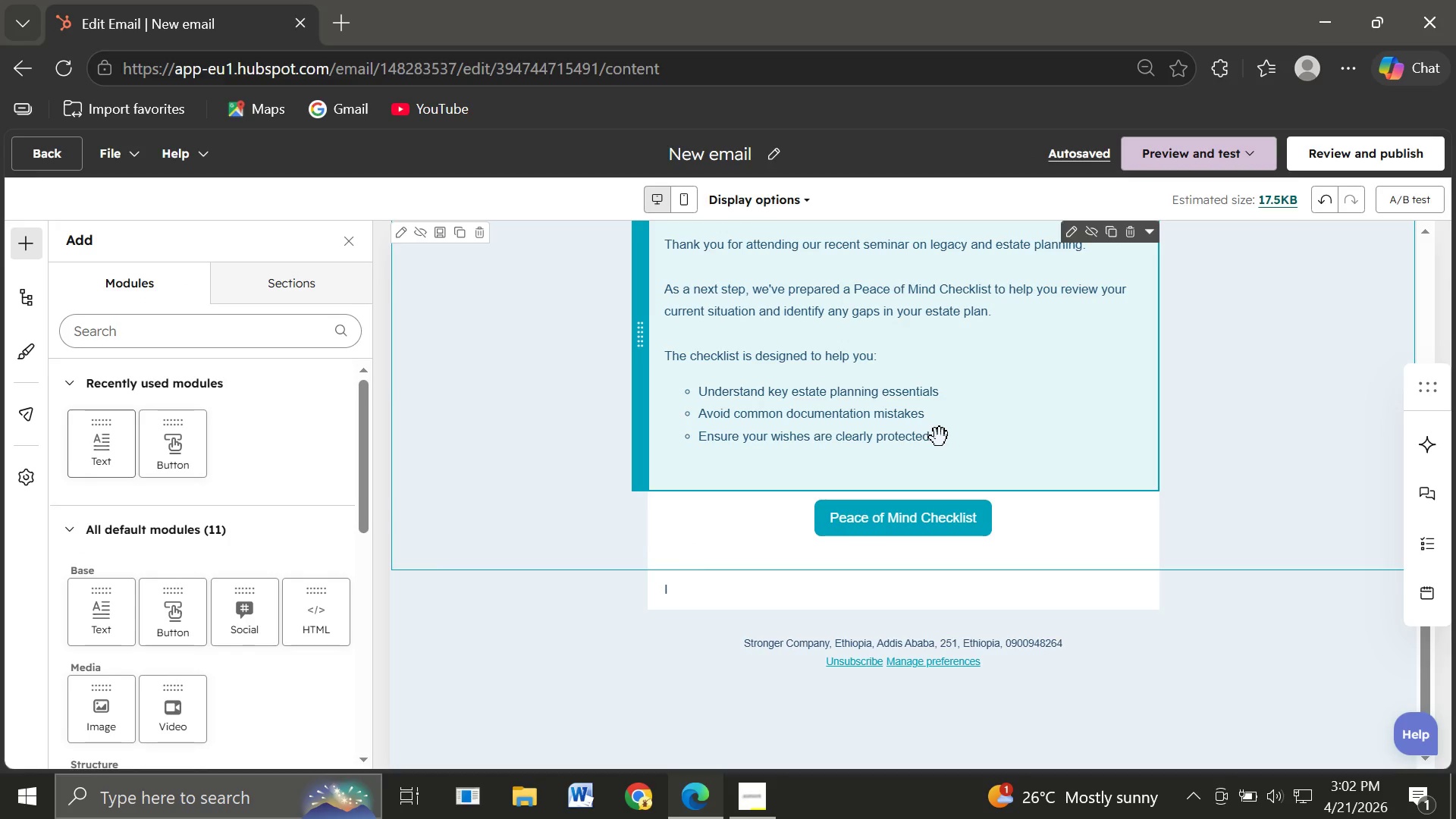 
left_click([940, 438])
 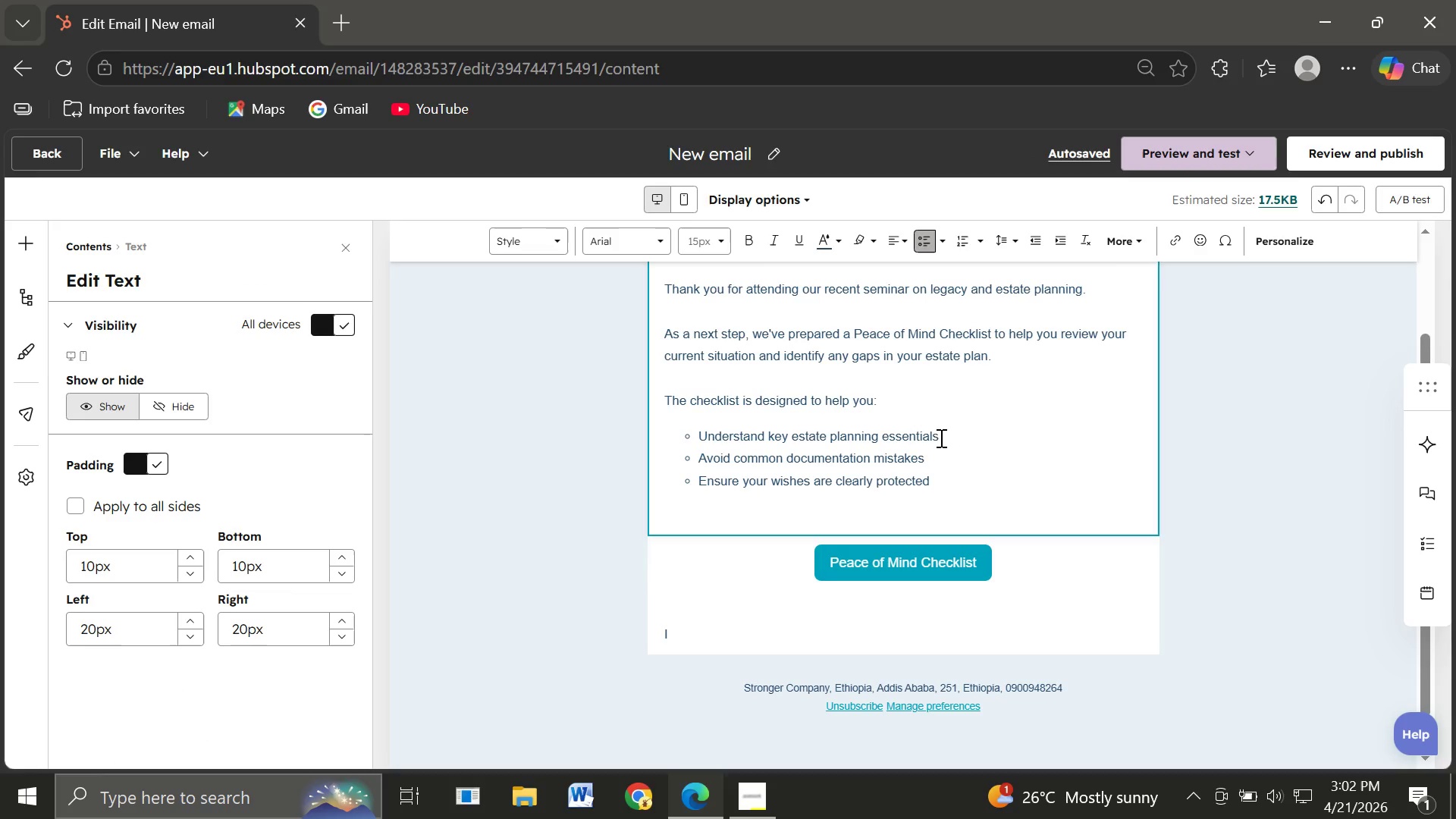 
key(Enter)
 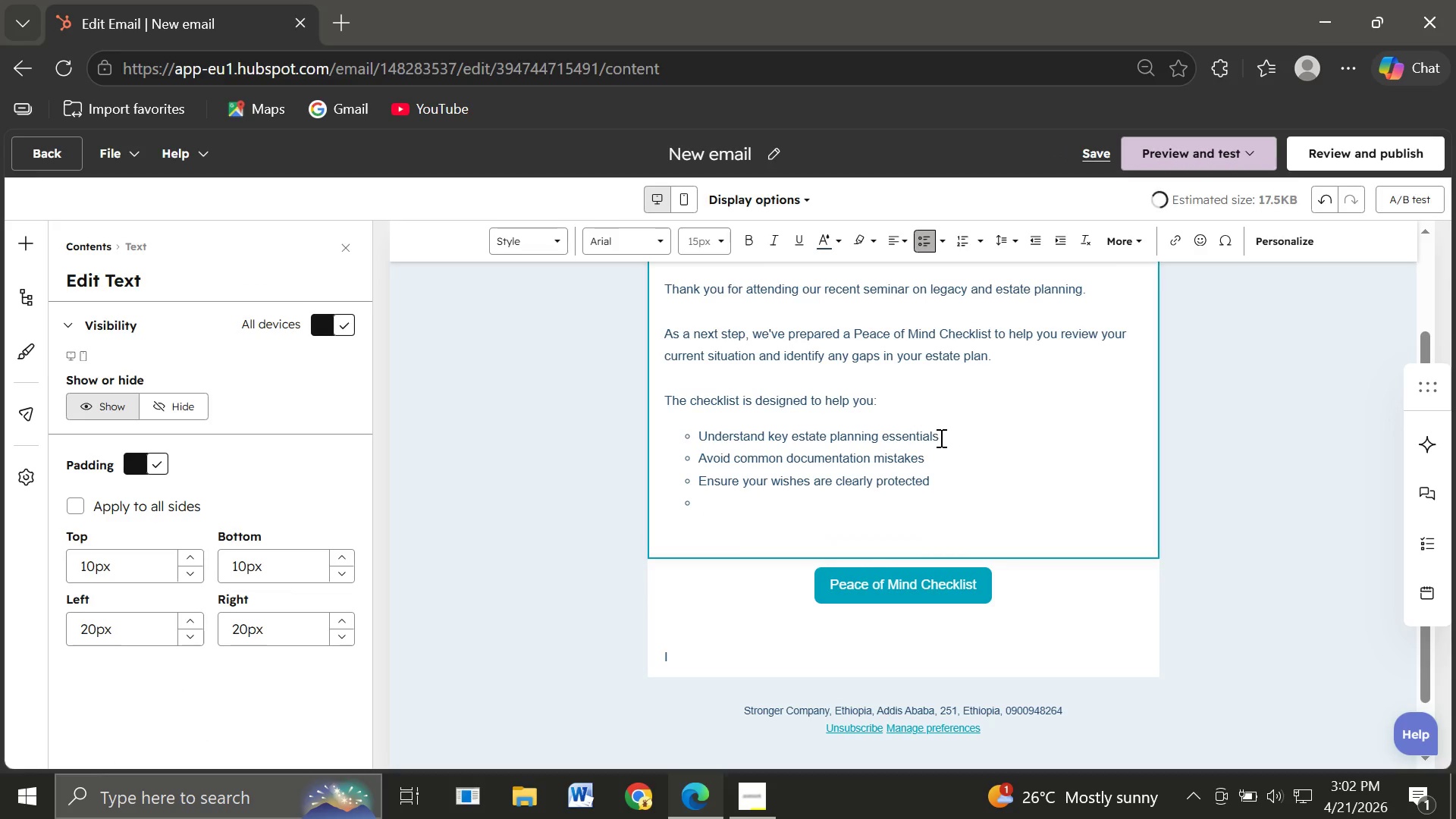 
key(Backspace)
 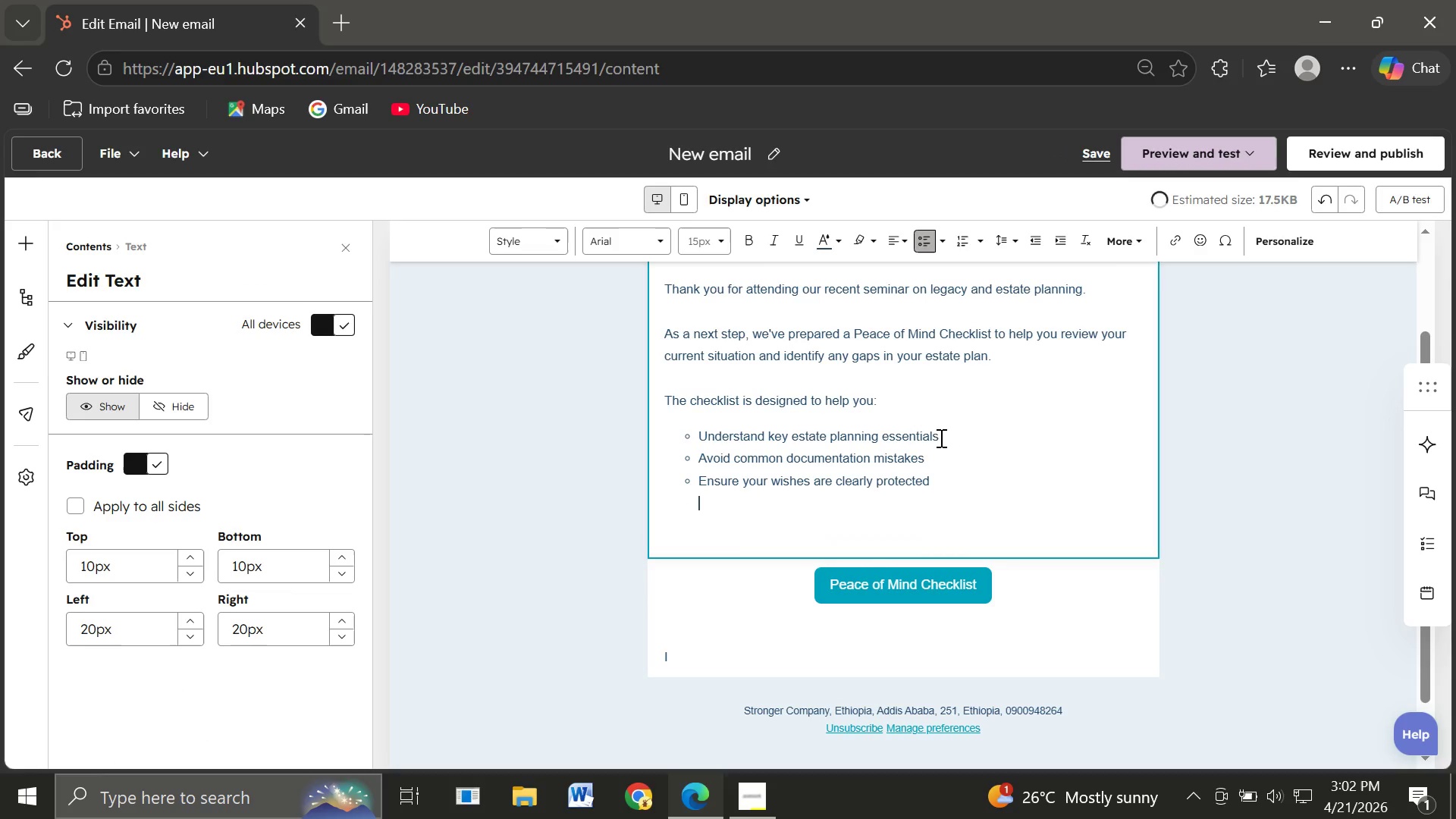 
key(Backspace)
 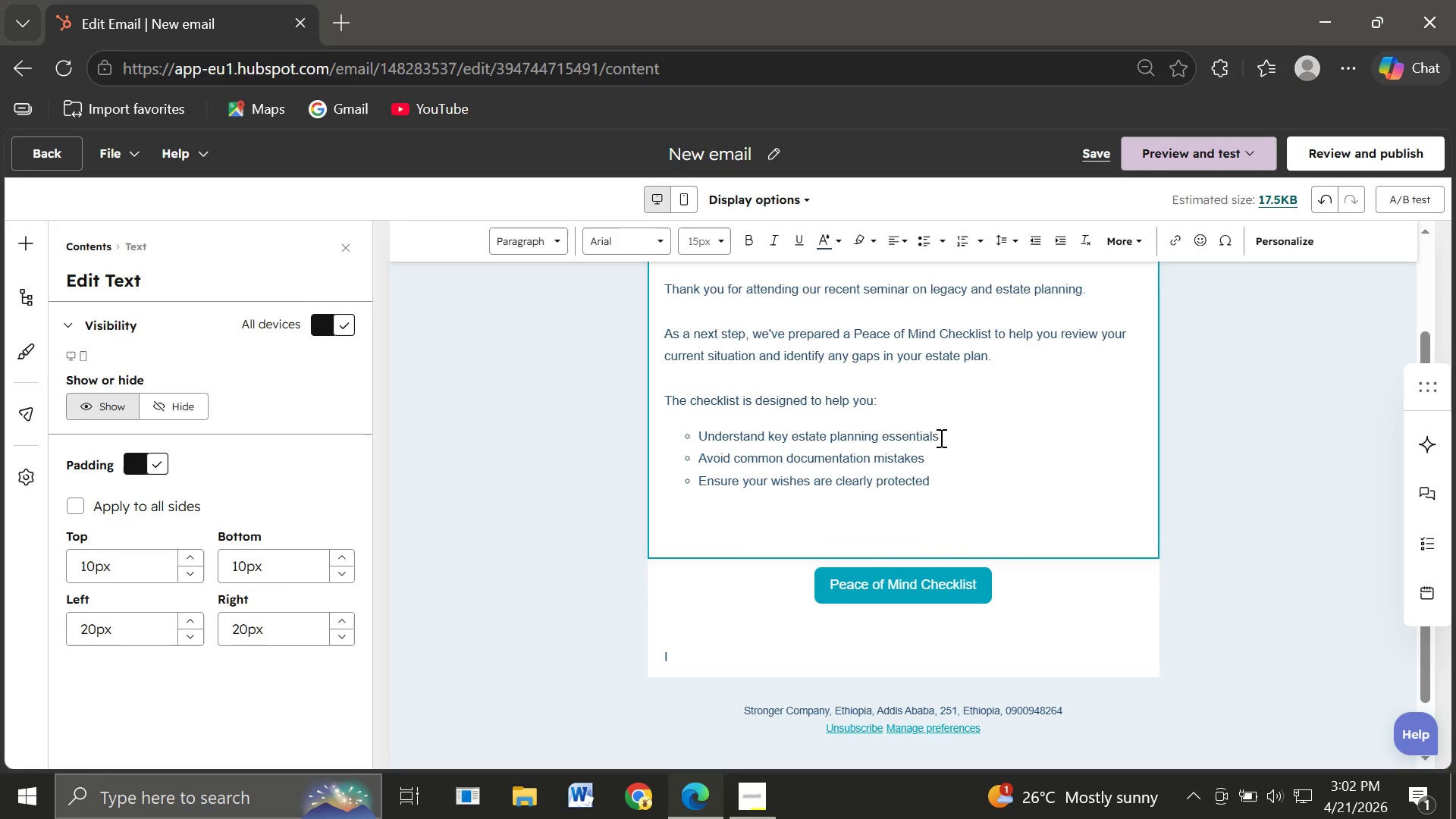 
type(Download your checklist here:)
 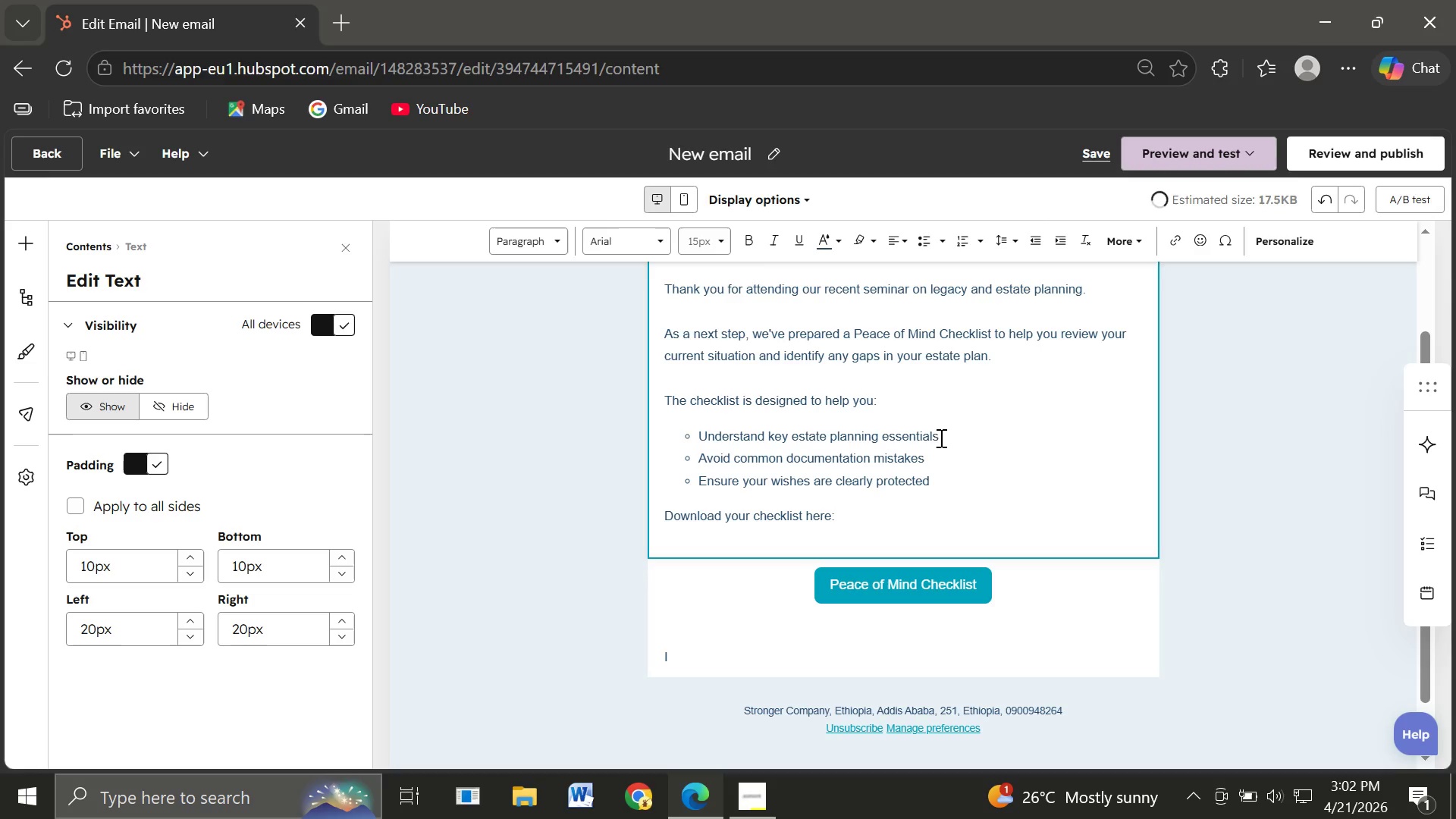 
wait(5.17)
 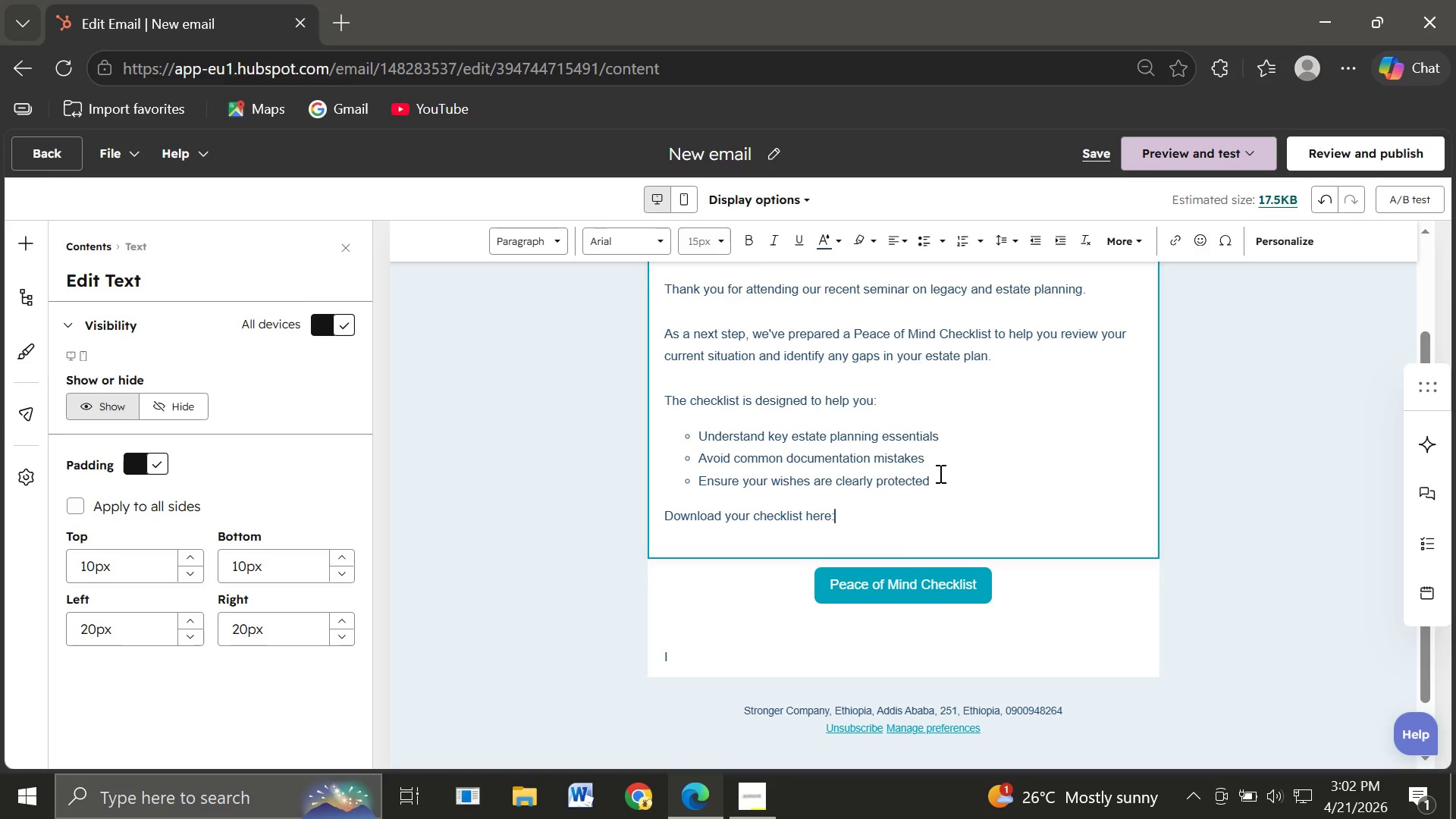 
double_click([337, 570])
 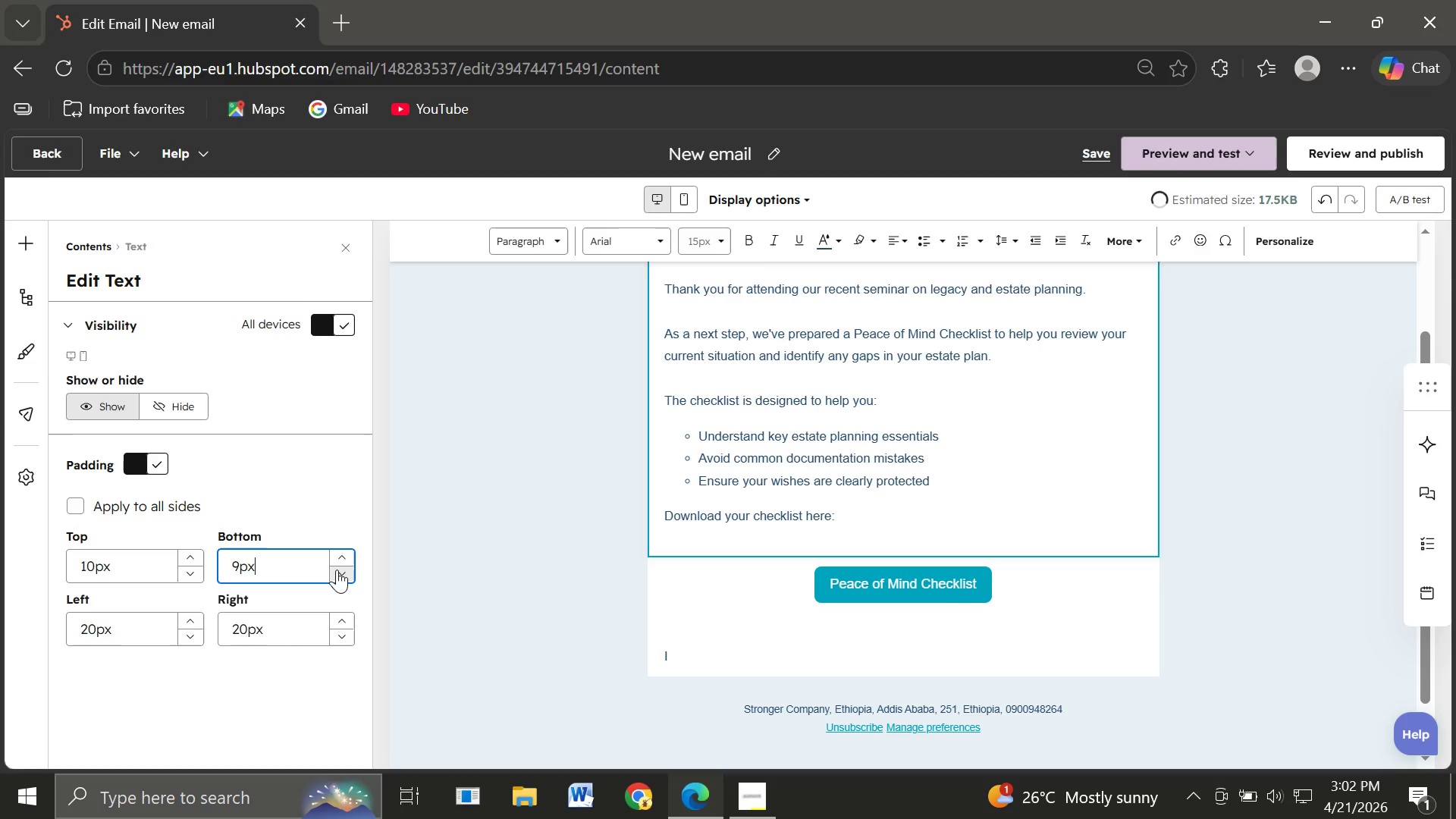 
triple_click([337, 570])
 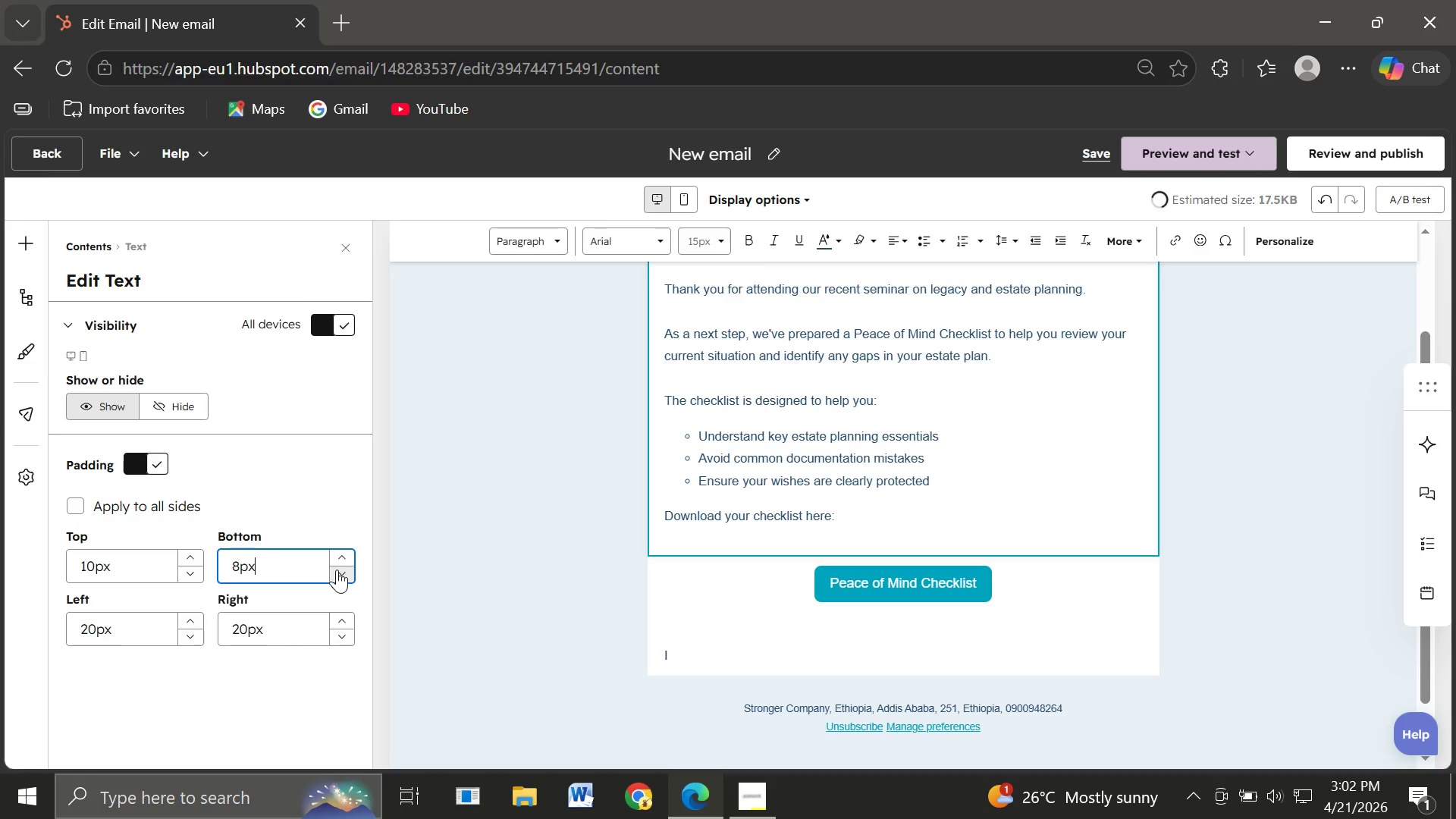 
triple_click([337, 570])
 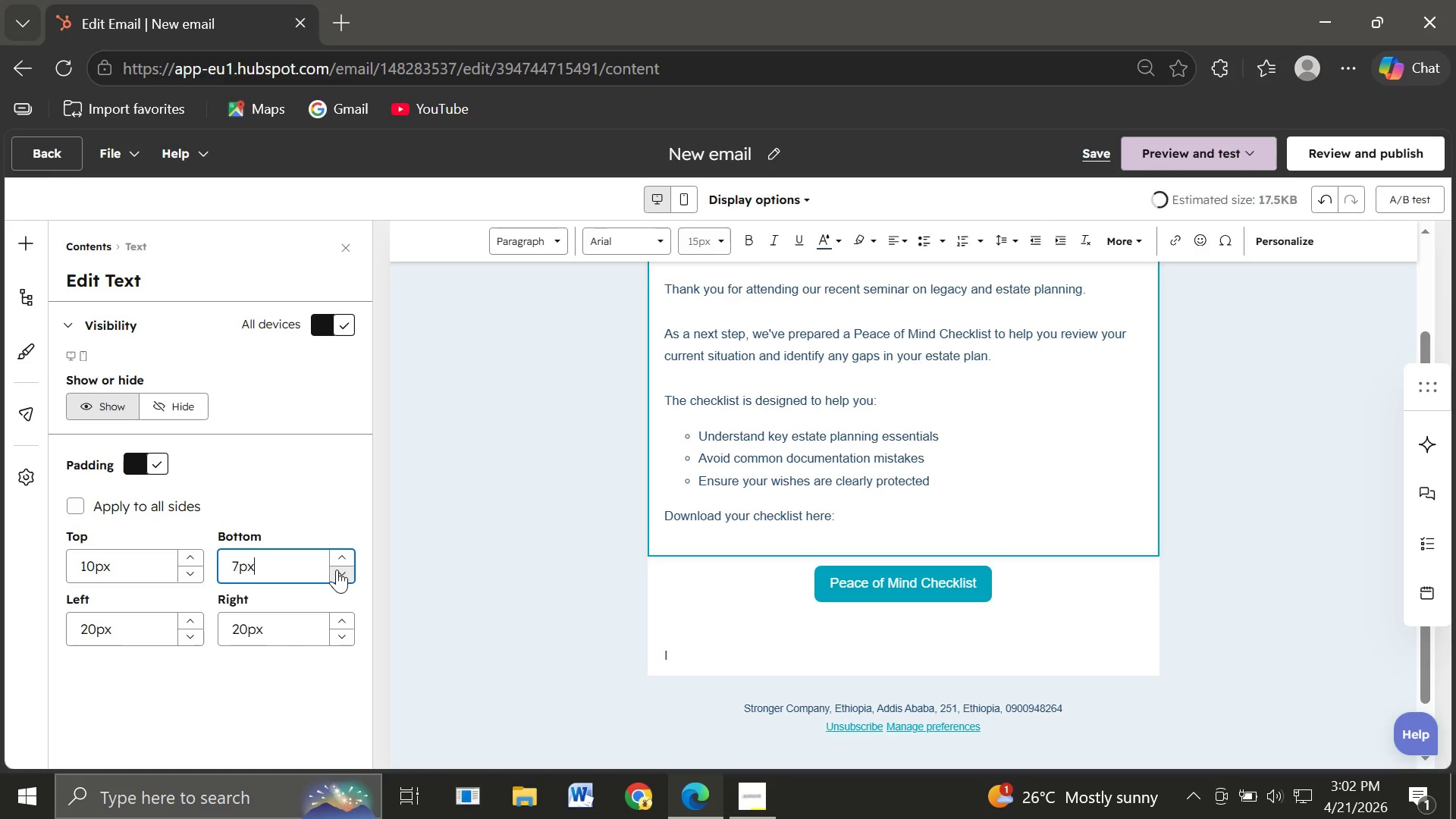 
triple_click([337, 570])
 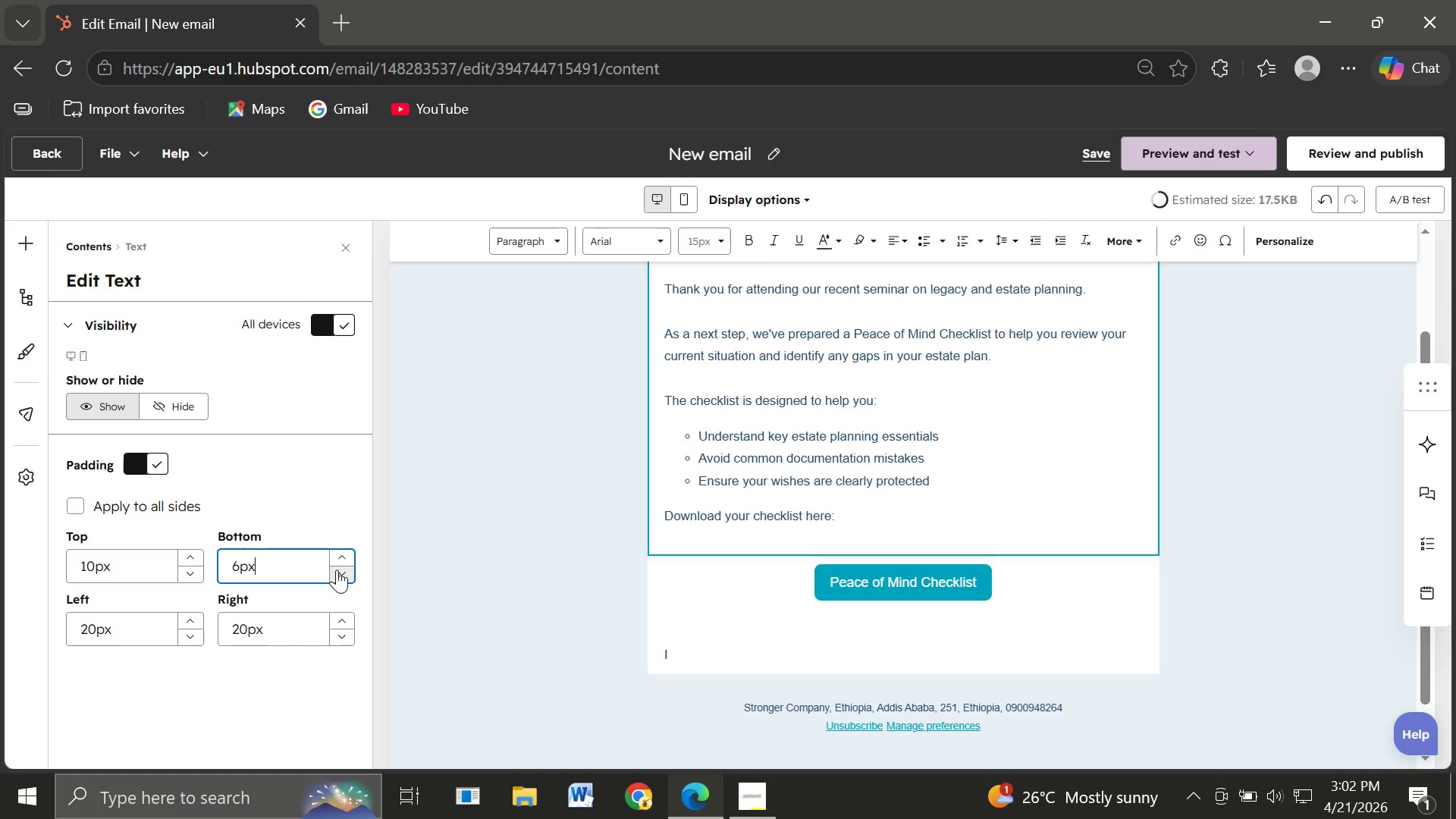 
triple_click([337, 570])
 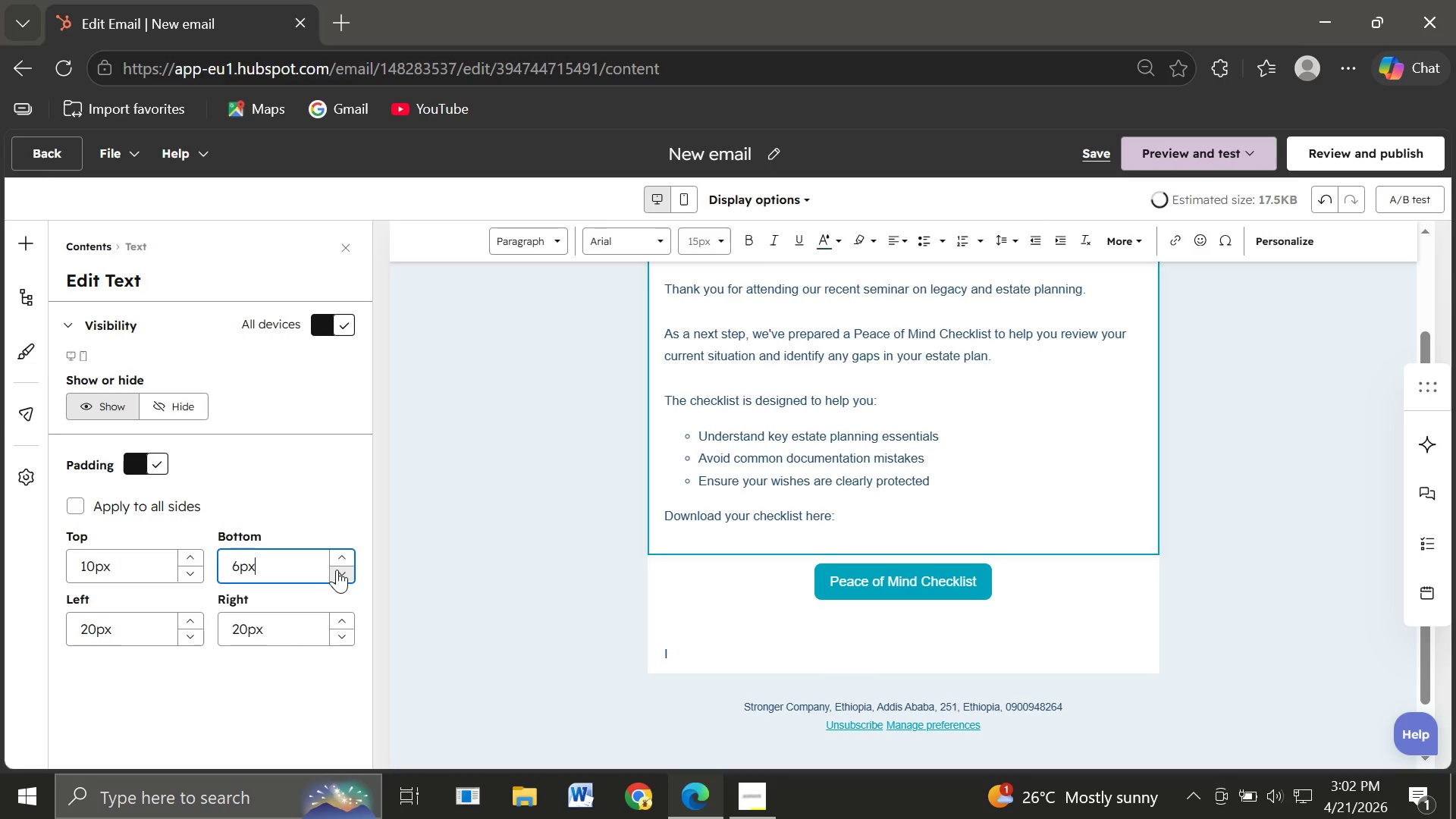 
triple_click([337, 570])
 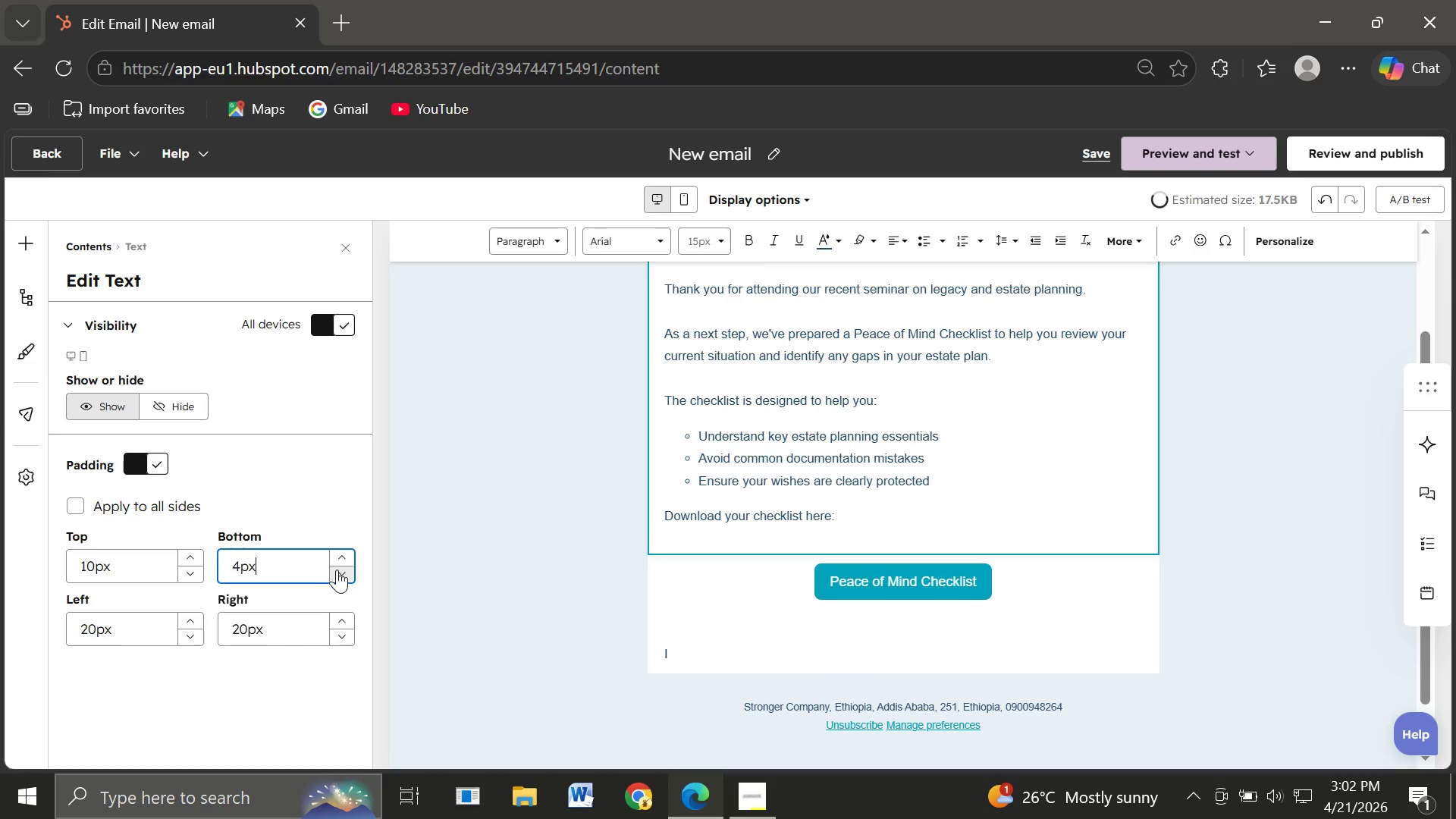 
triple_click([337, 570])
 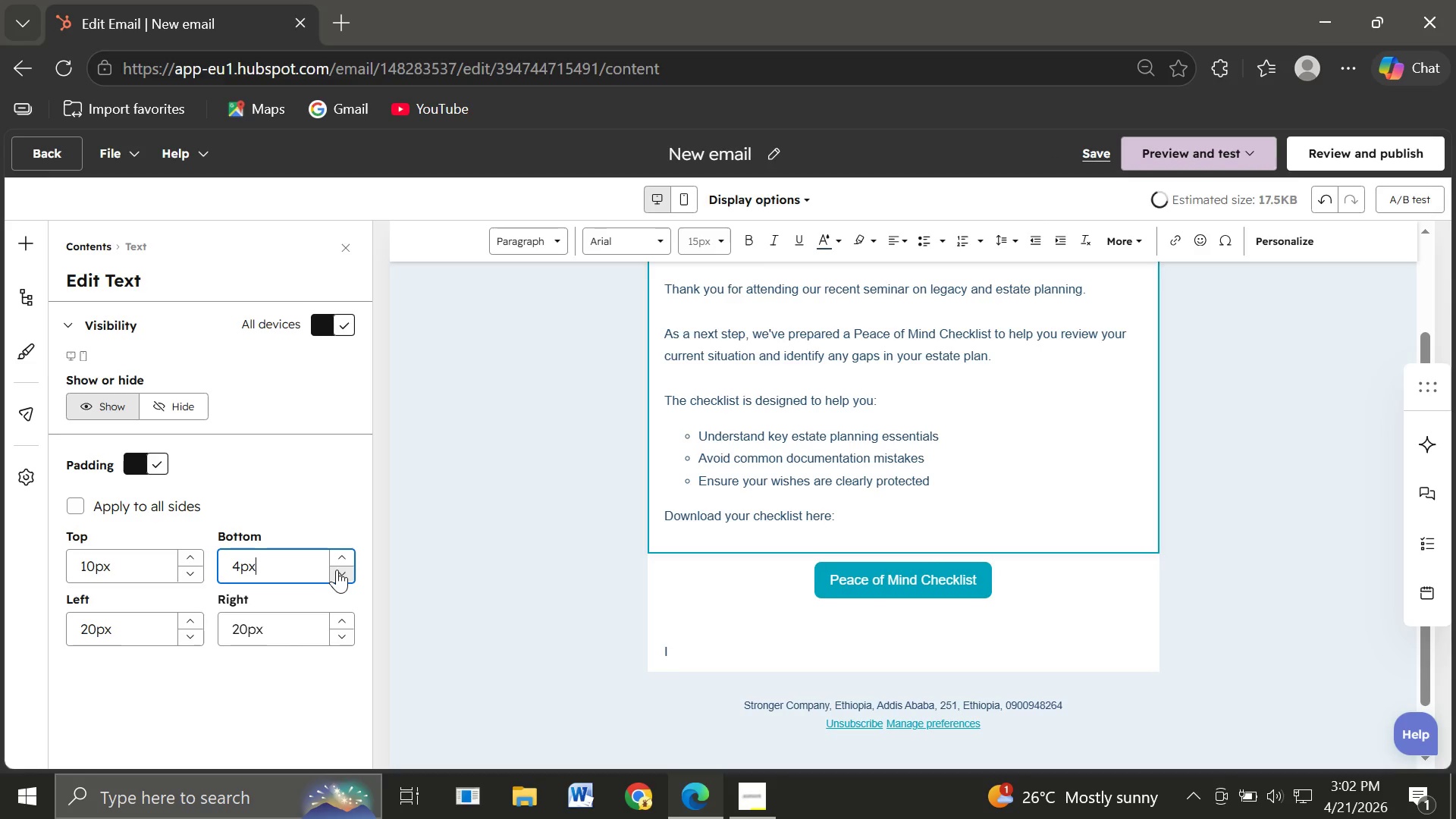 
triple_click([337, 570])
 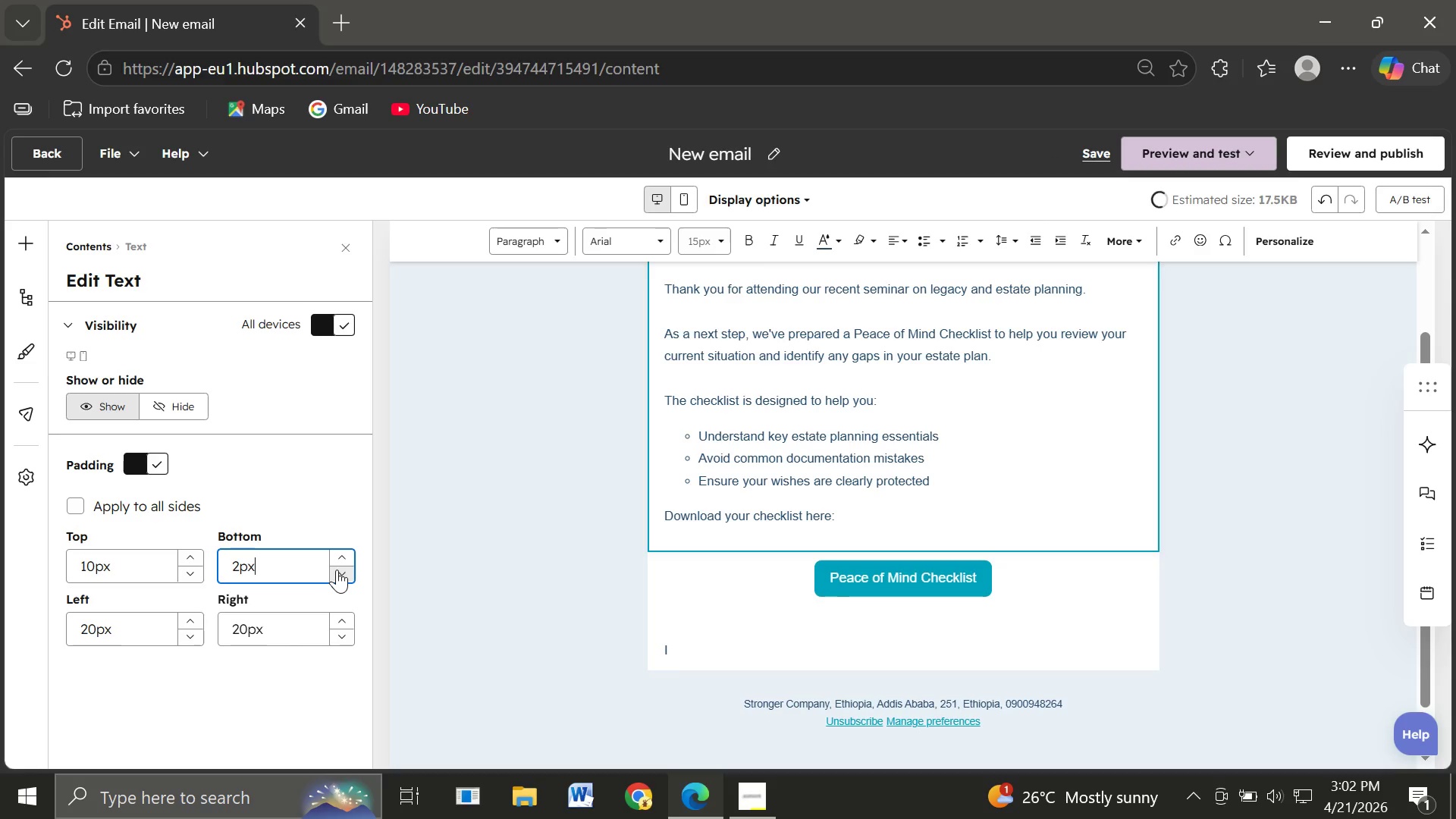 
triple_click([337, 570])
 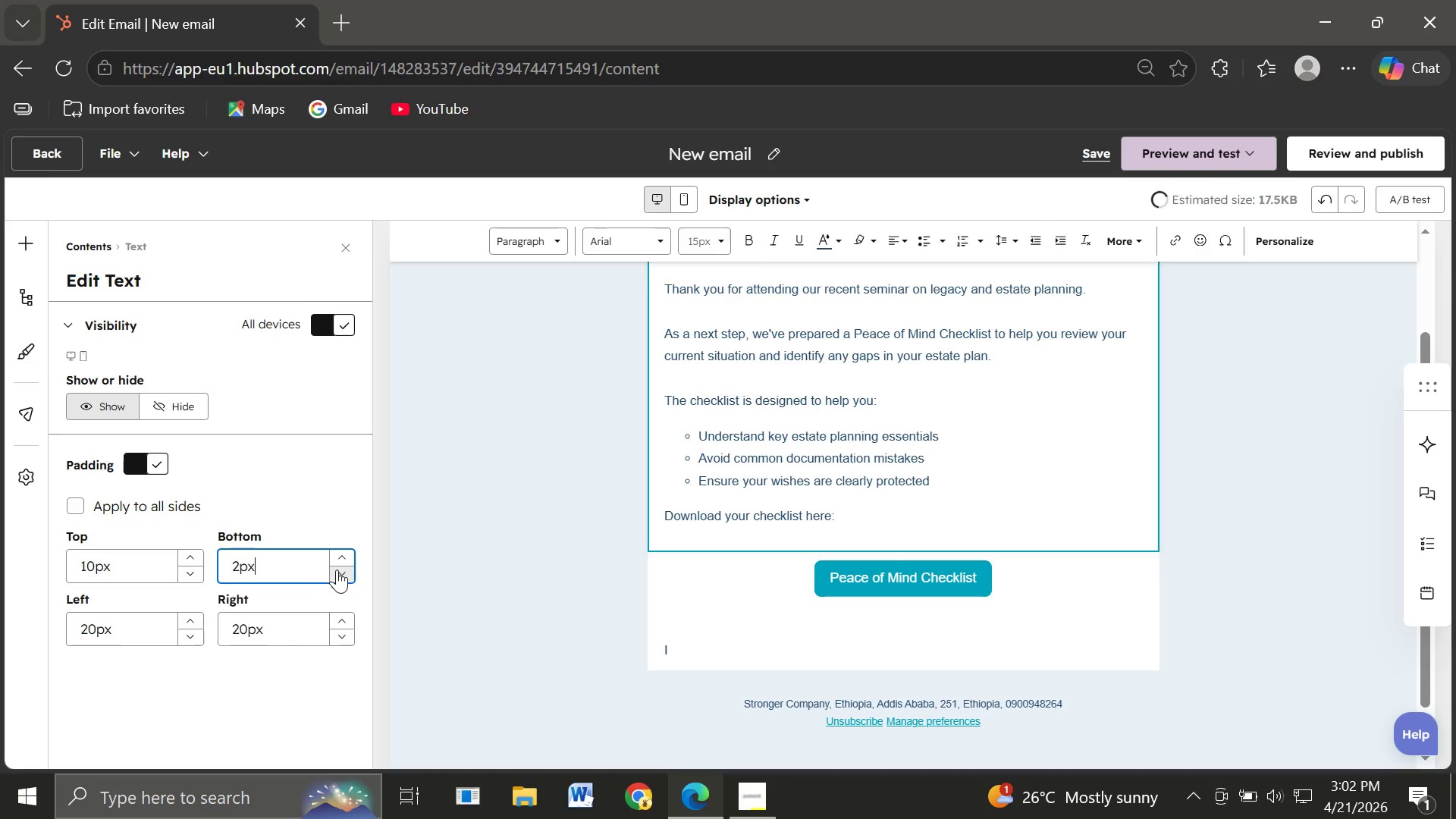 
triple_click([337, 570])
 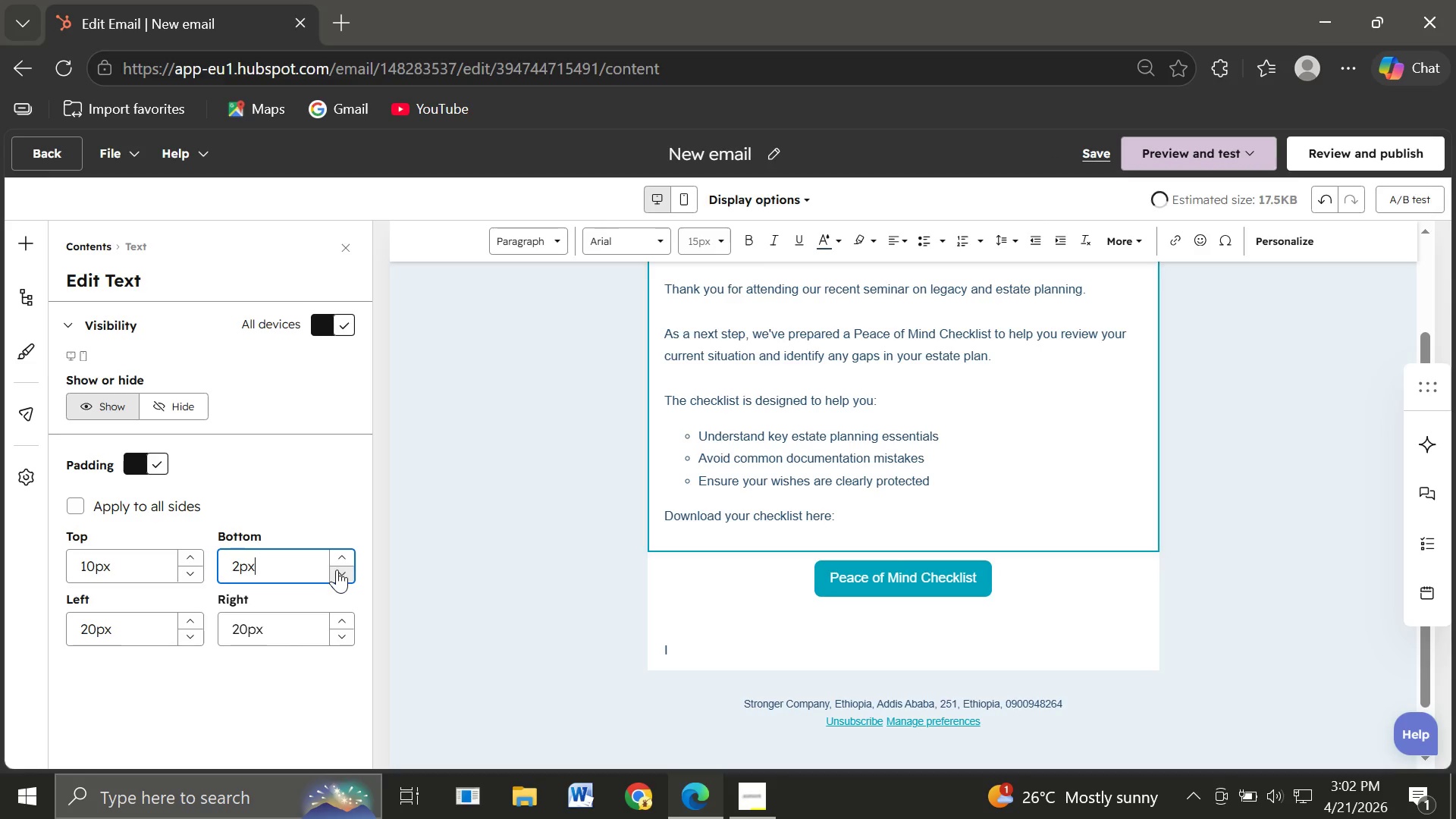 
triple_click([337, 570])
 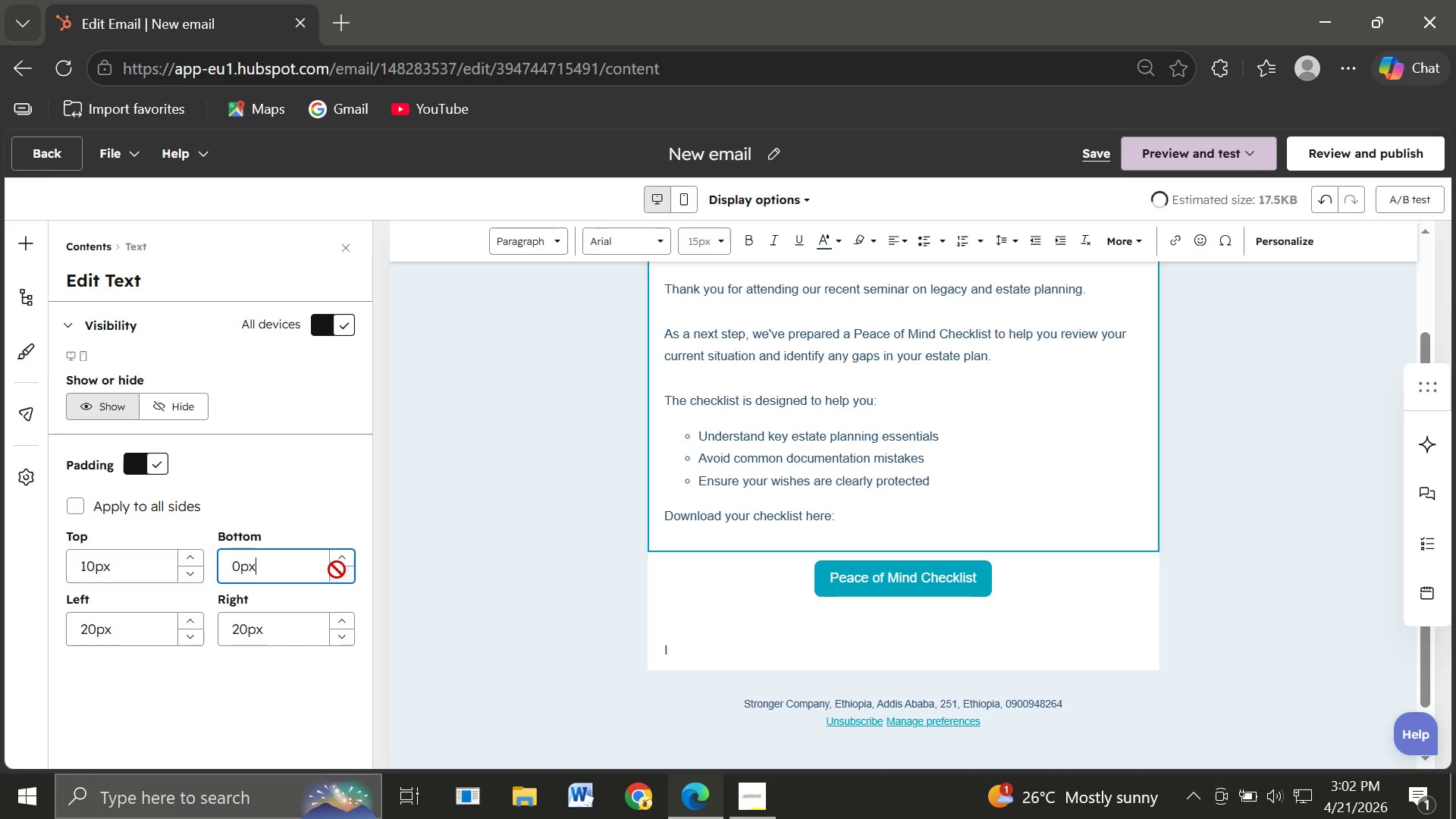 
triple_click([337, 570])
 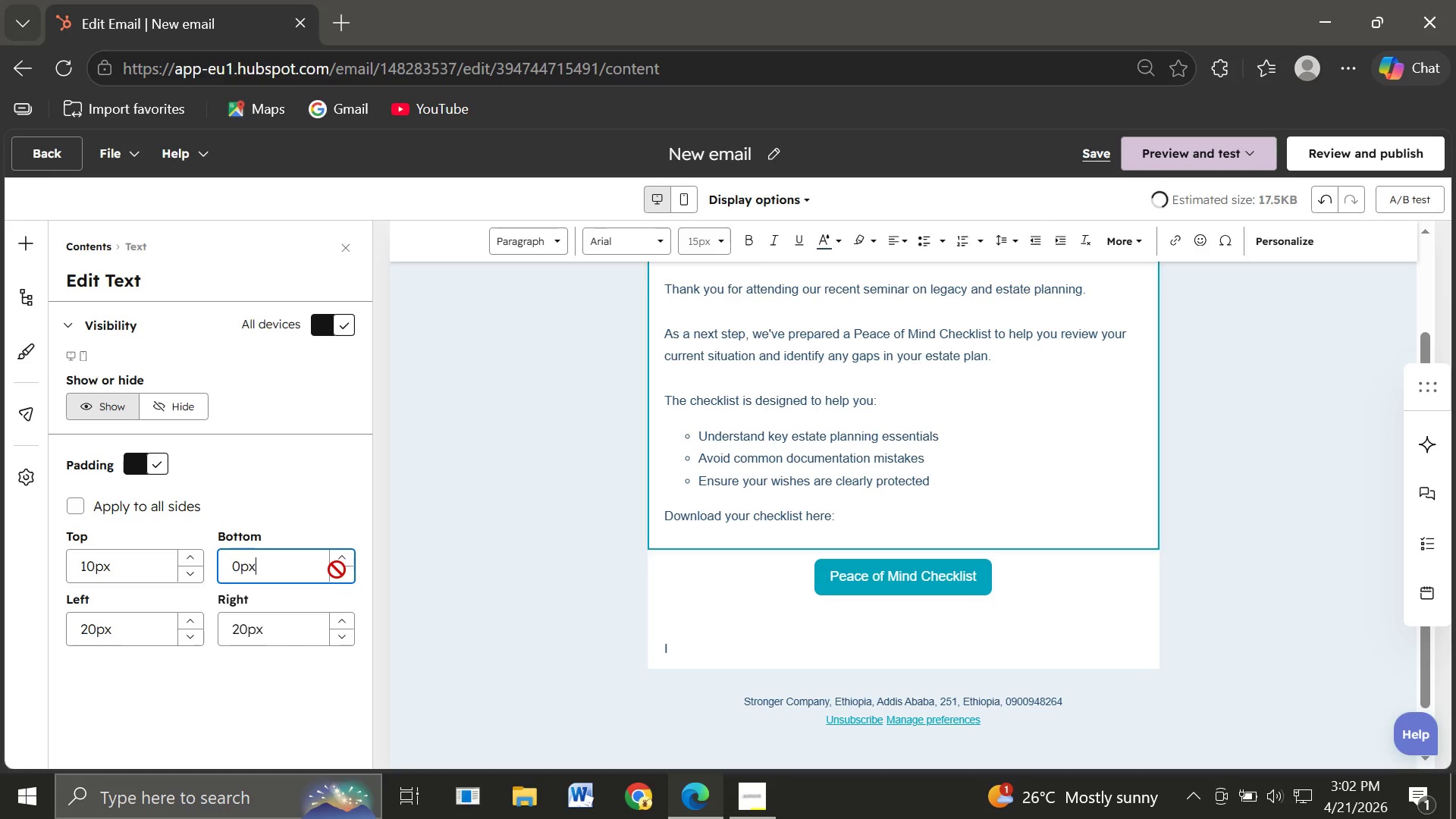 
triple_click([337, 570])
 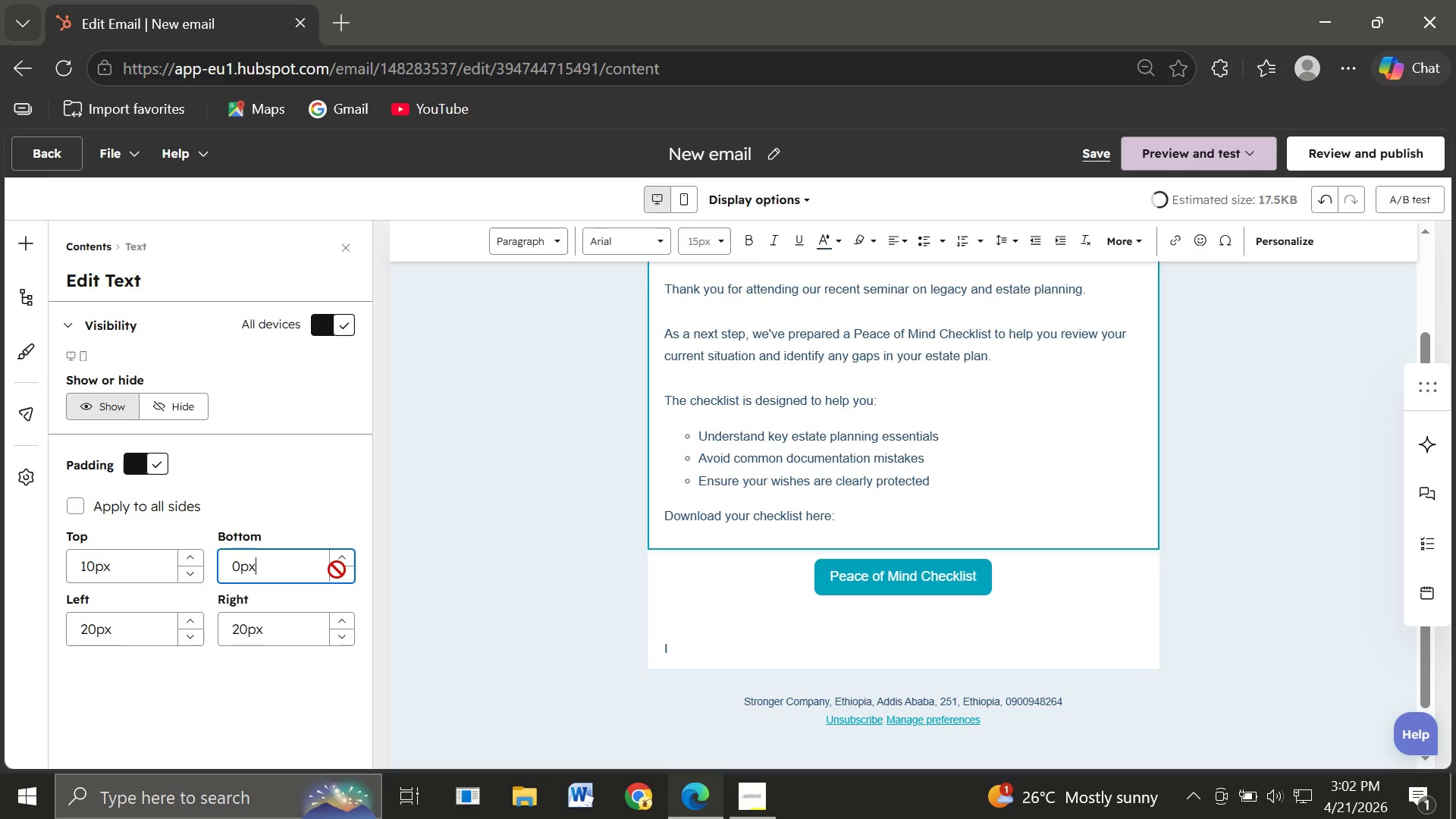 
triple_click([337, 570])
 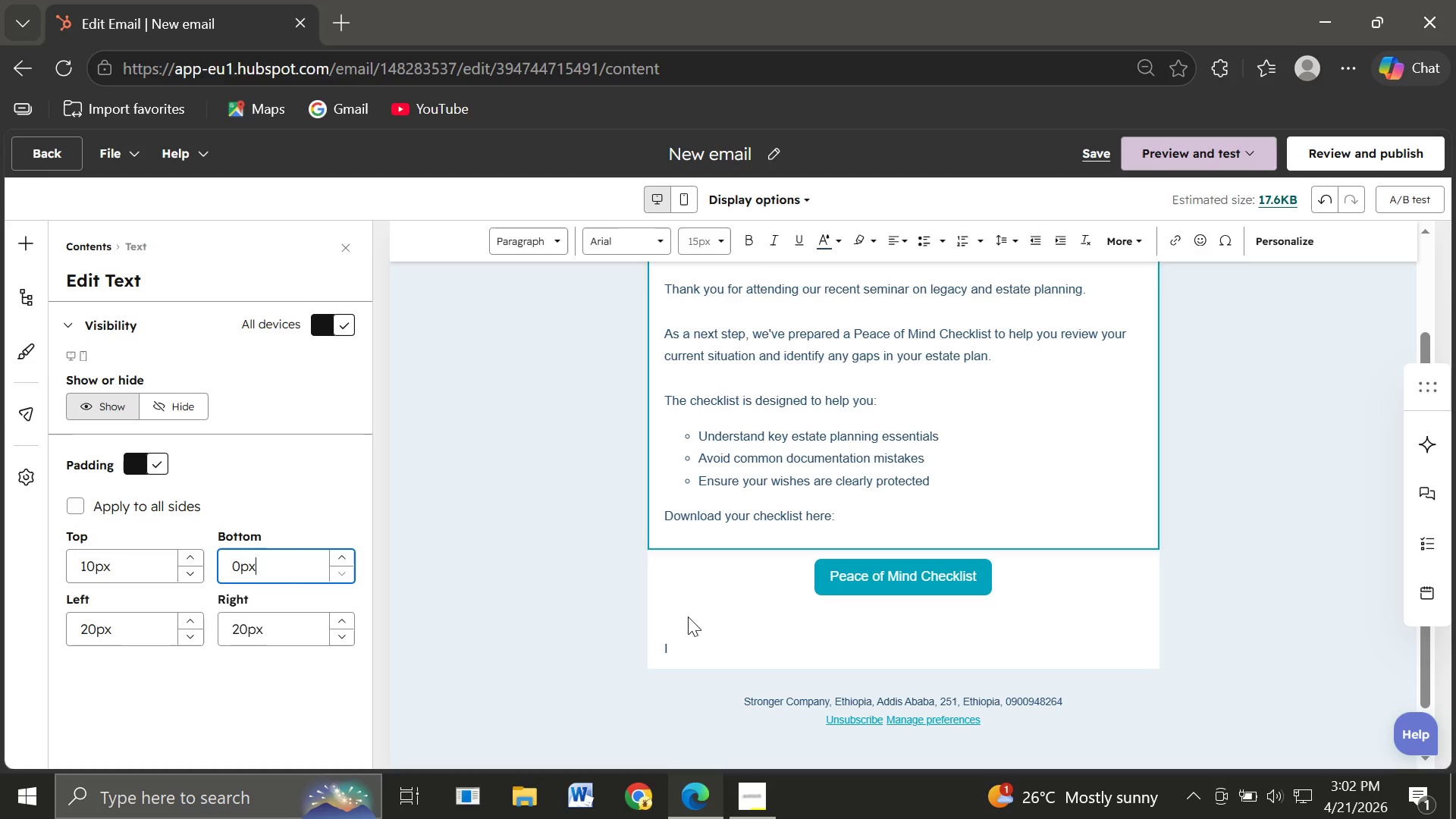 
left_click([687, 617])
 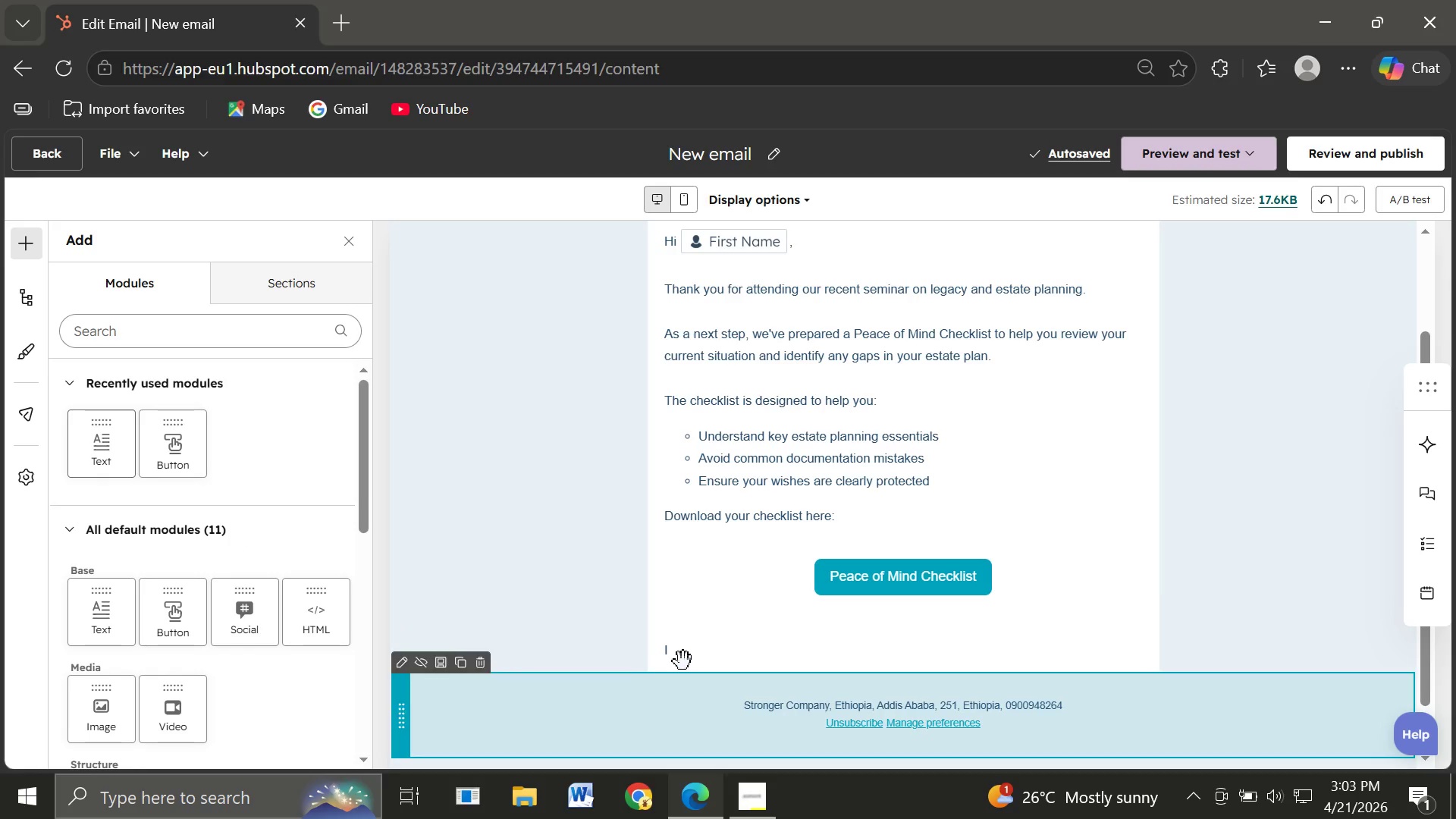 
left_click([683, 657])
 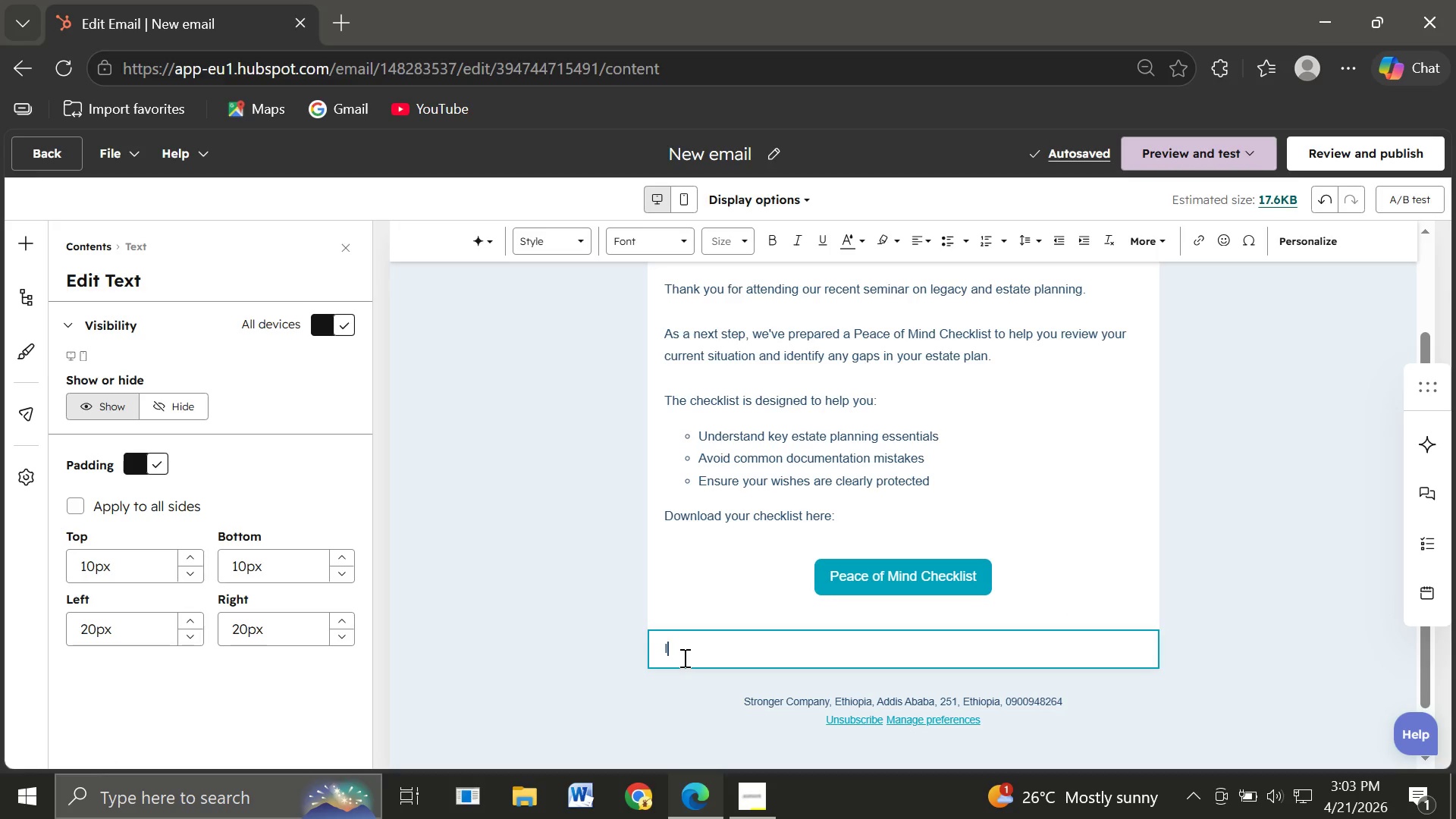 
type(f anything in the checklist t)
key(Backspace)
type(raises questions, )
 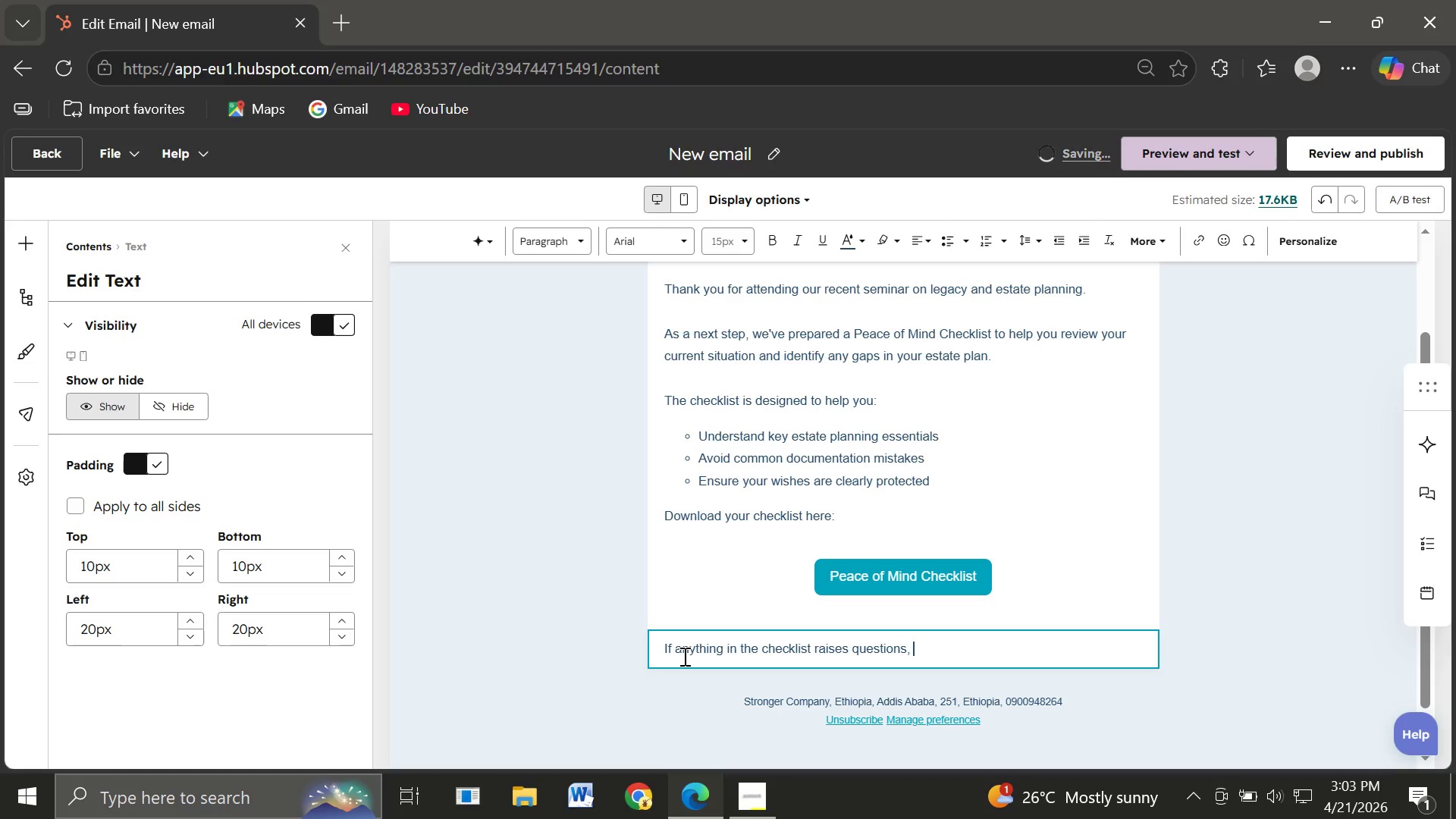 
type(our team is here r)
key(Backspace)
type(to help guide you.)
 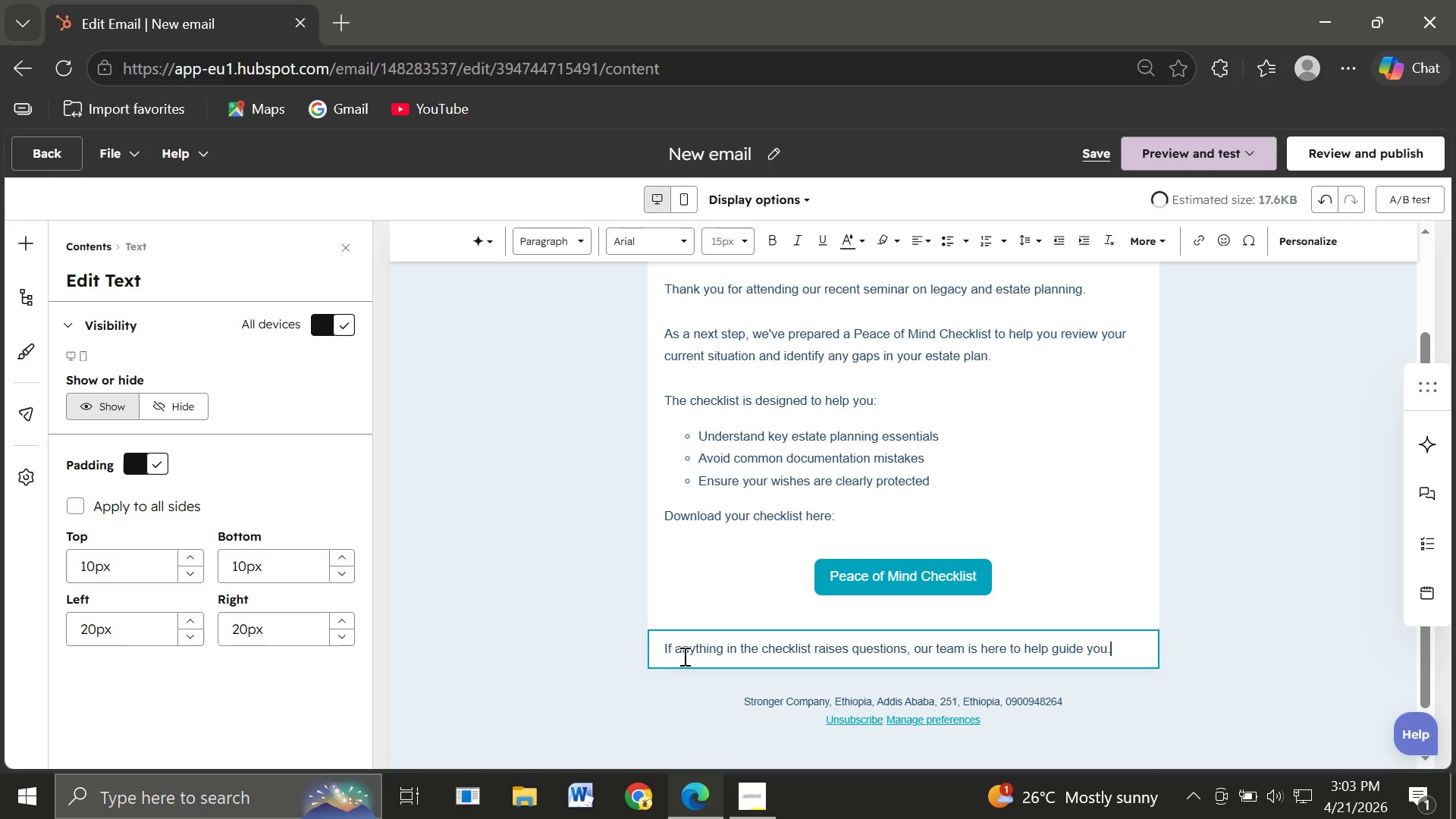 
key(Enter)
 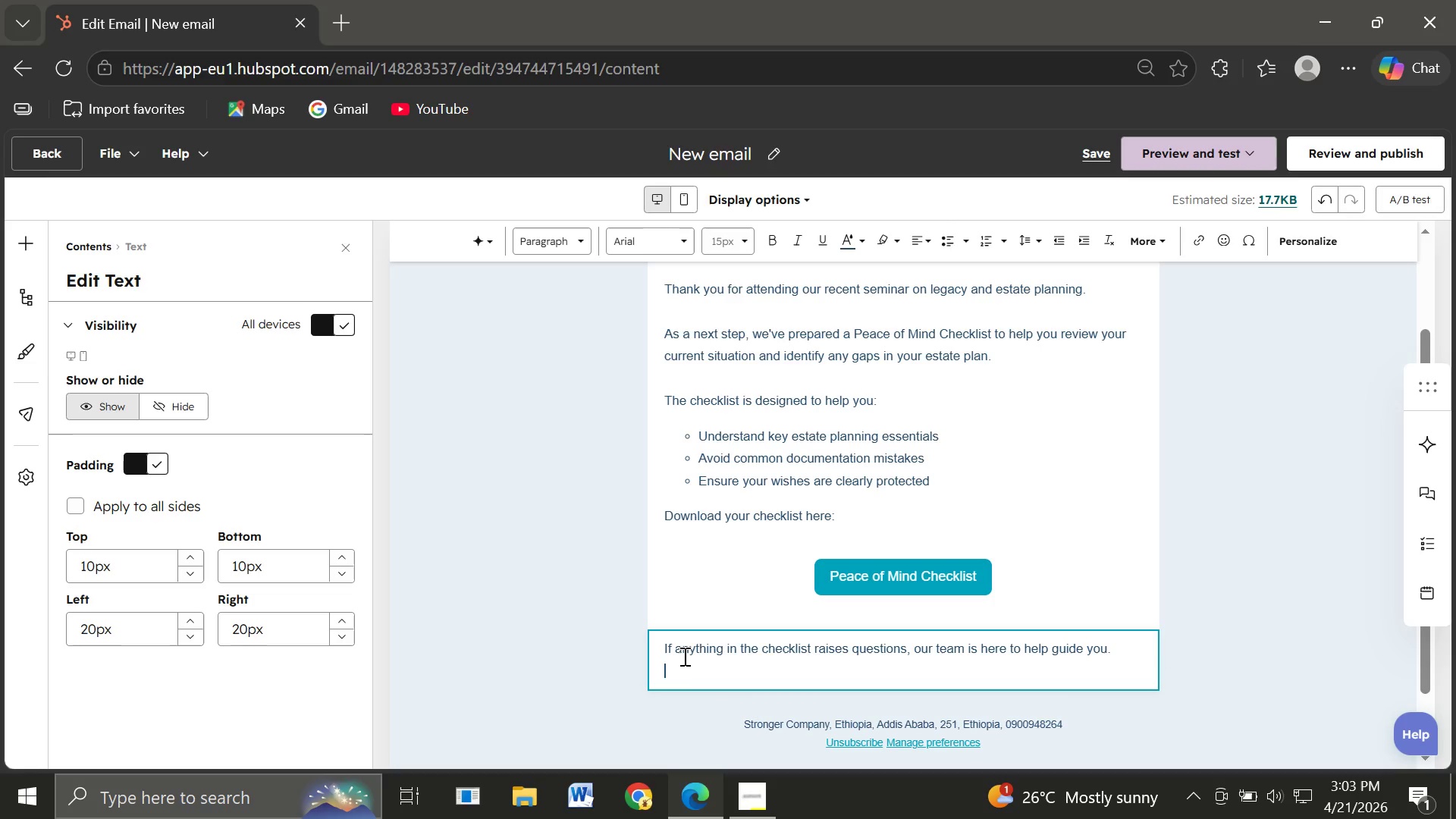 
key(Enter)
 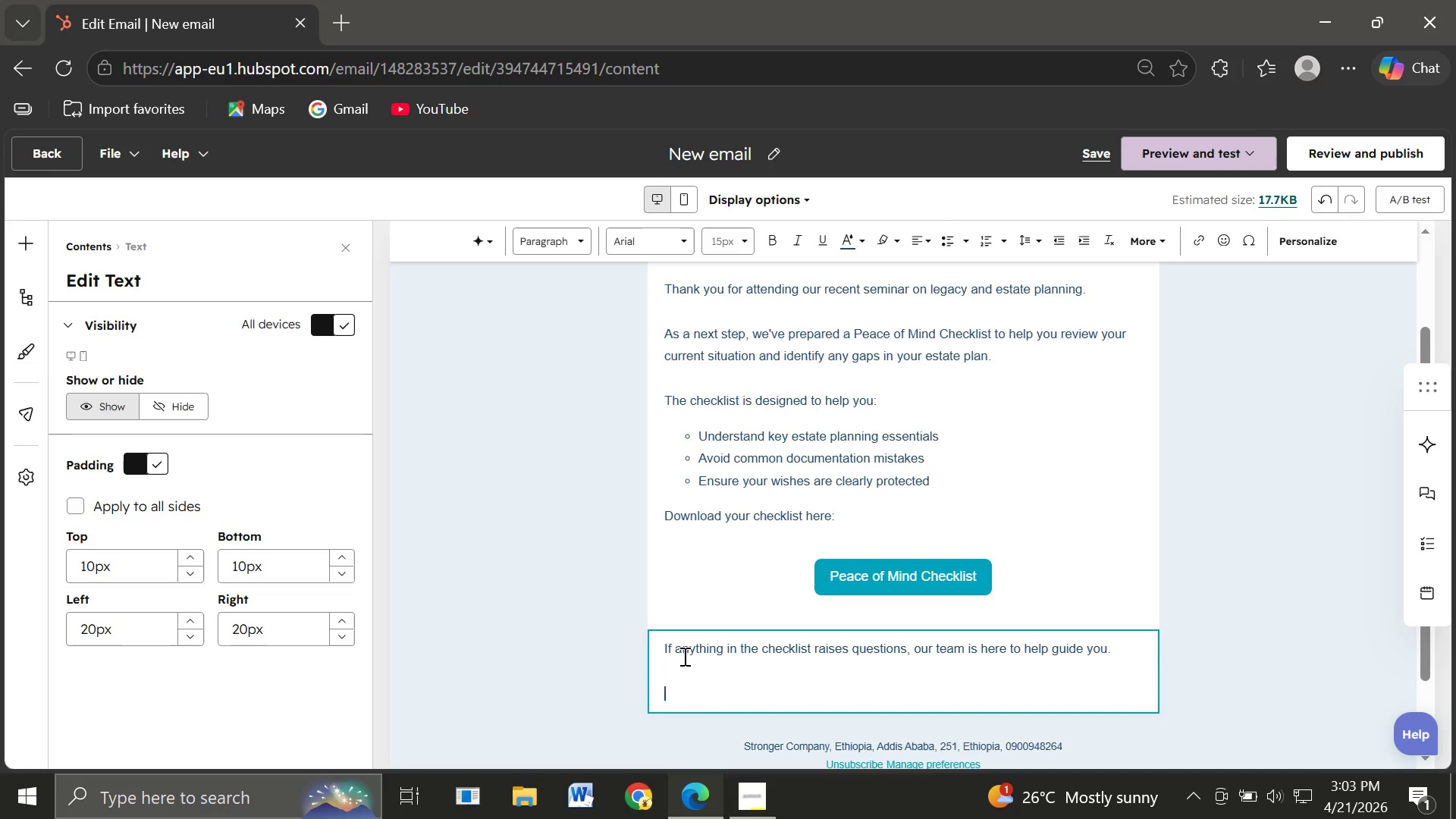 
type(Warm regards)
 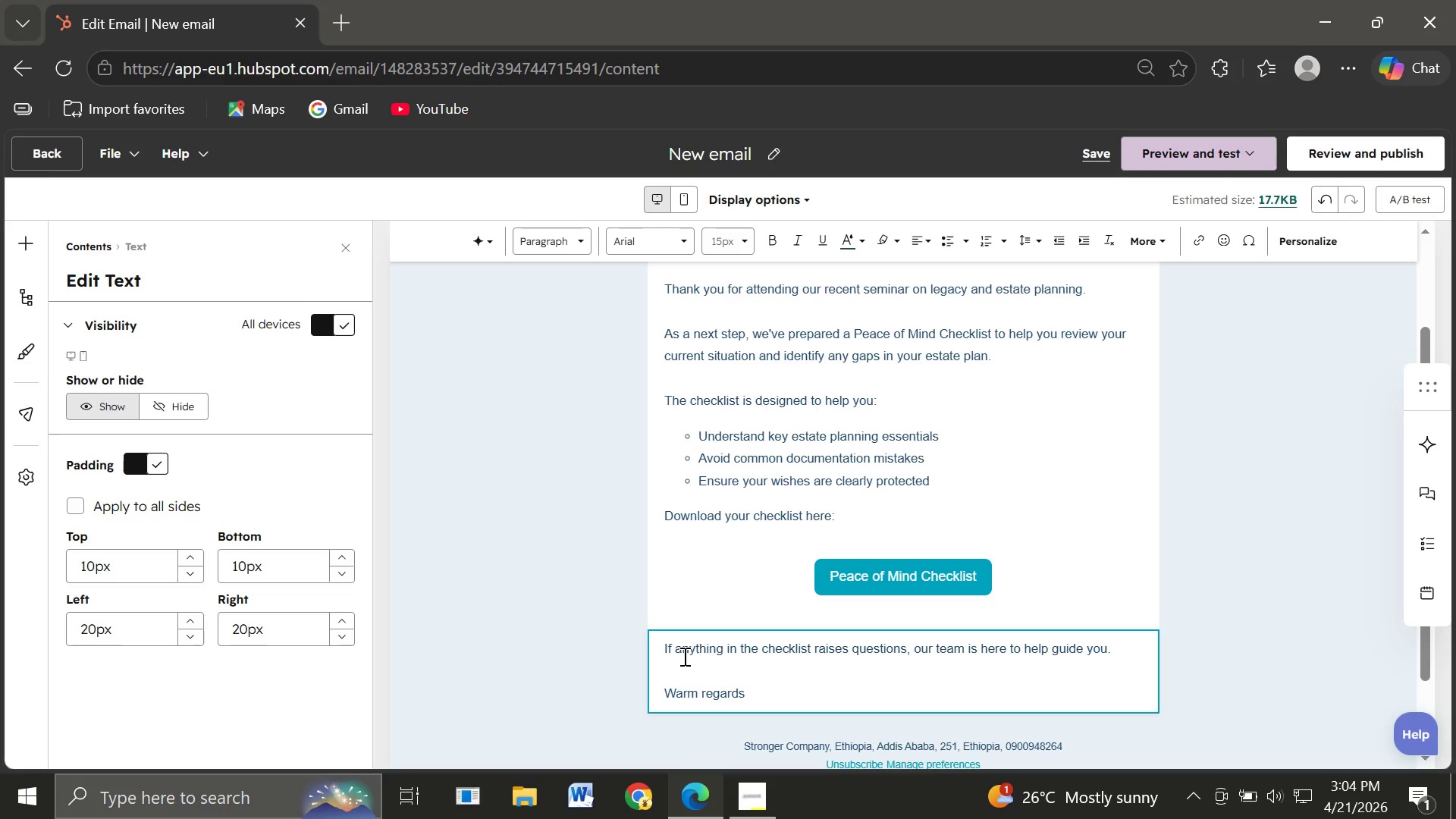 
key(Enter)
 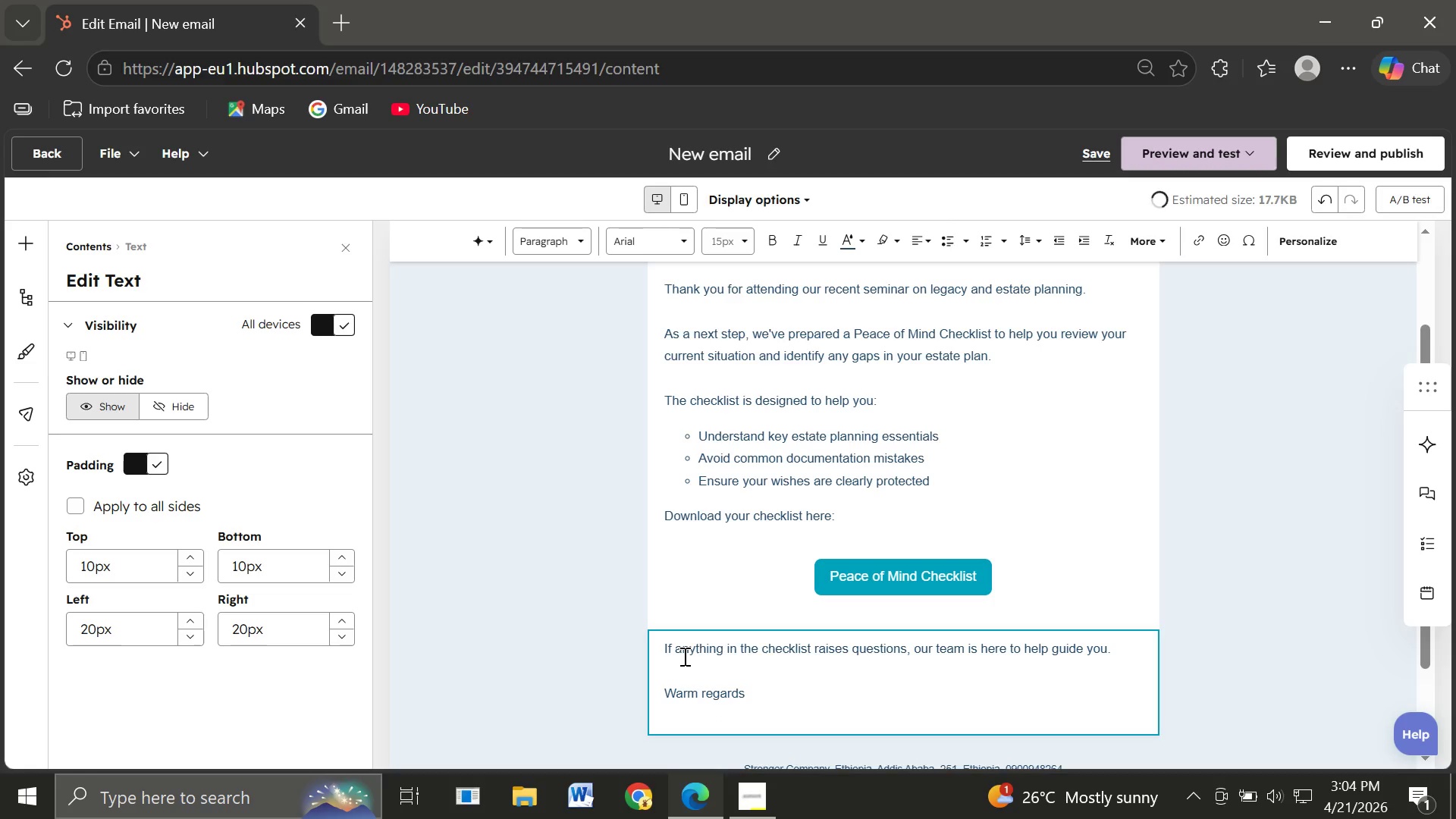 
type(Greenwich Estate Law Team)
 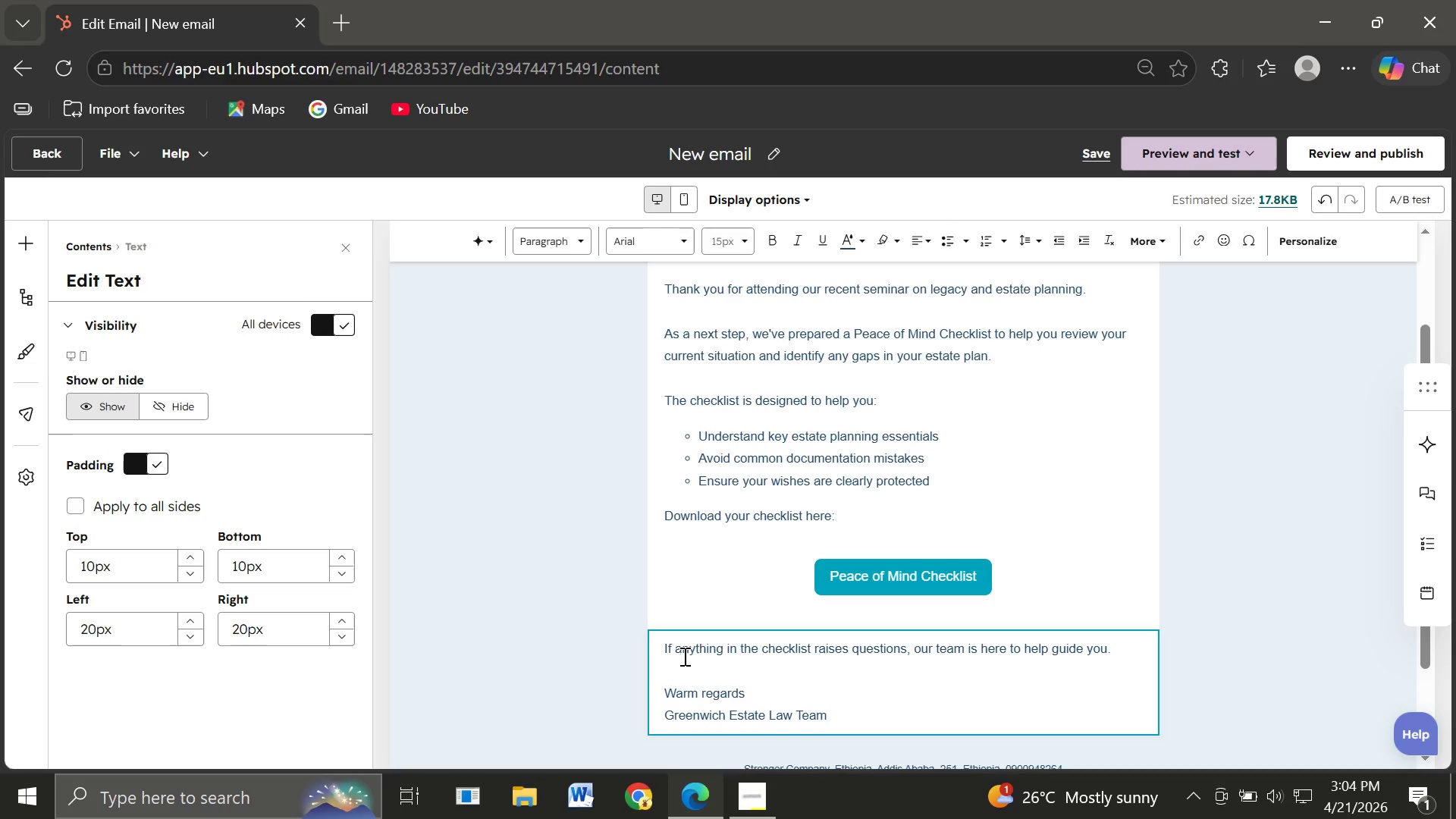 
left_click([764, 586])
 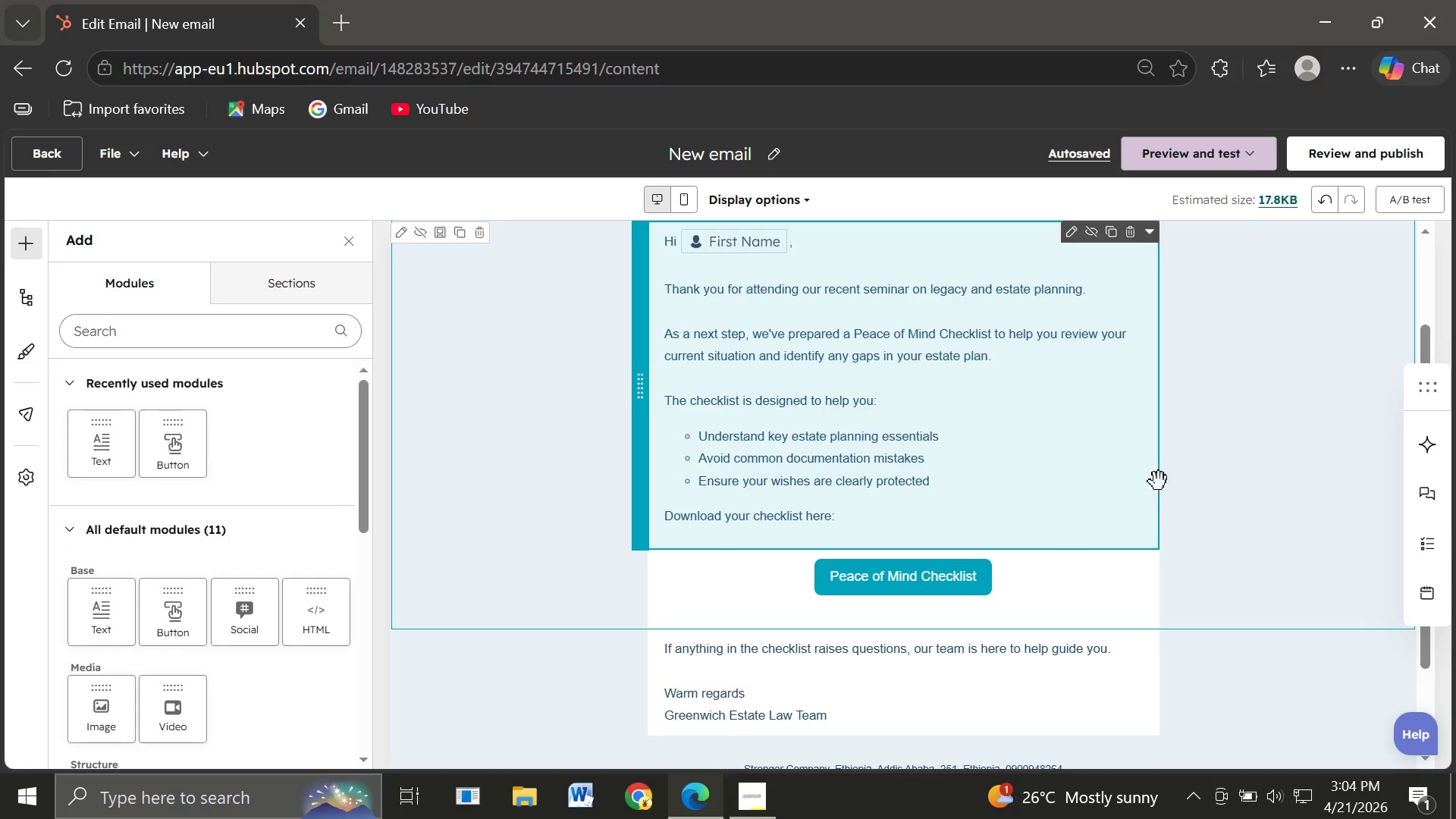 
wait(34.08)
 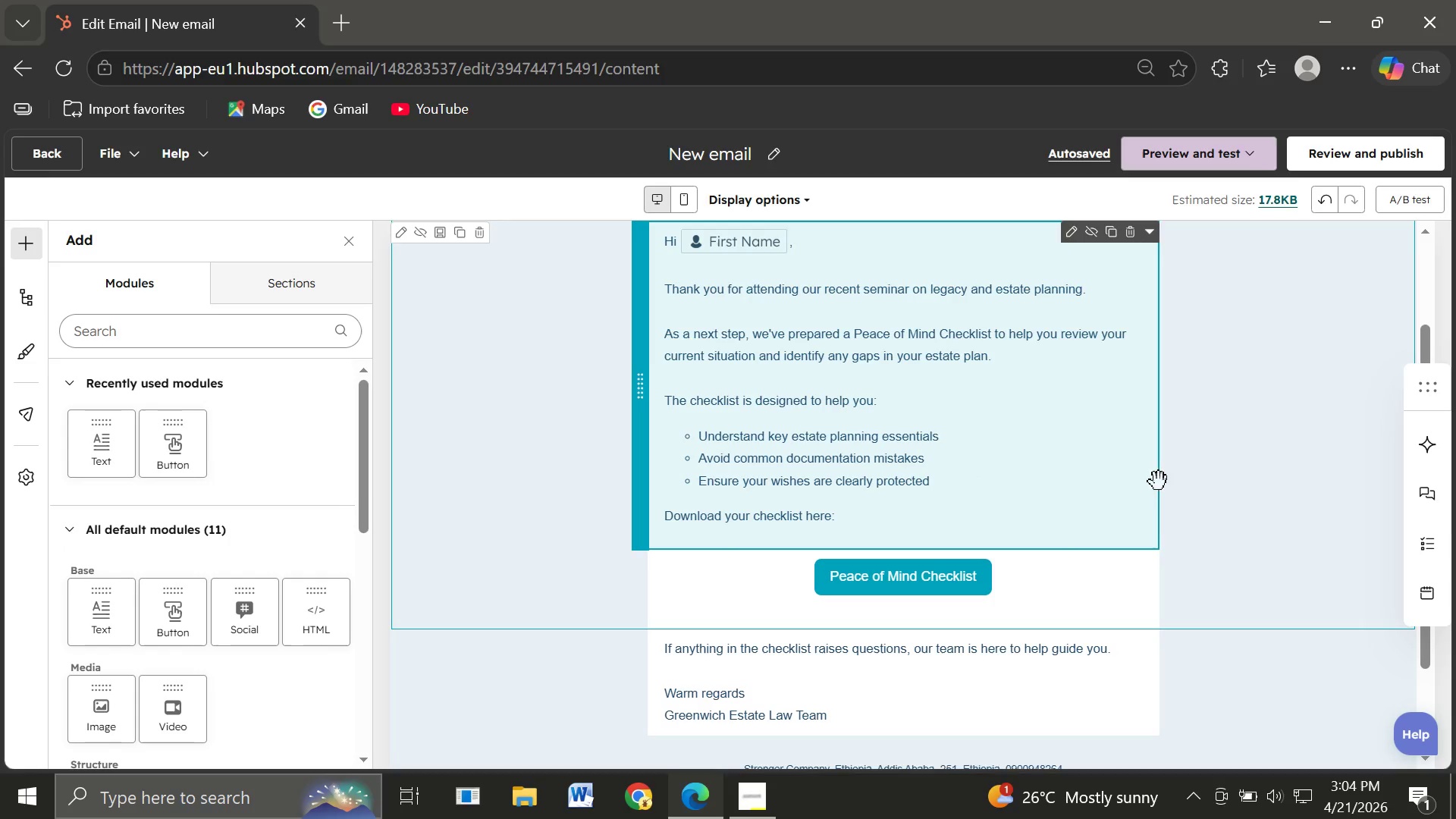 
left_click([771, 153])
 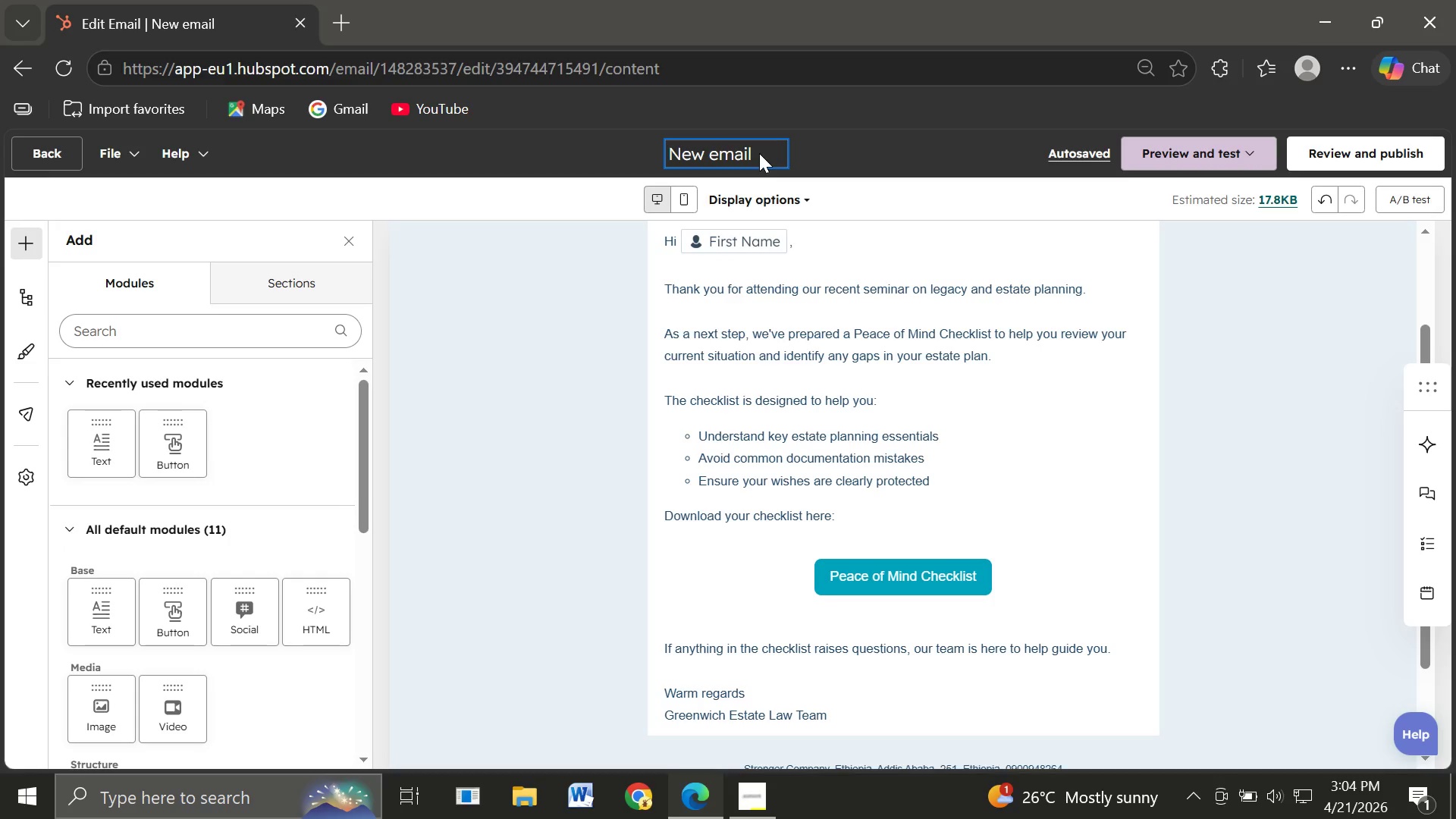 
wait(9.92)
 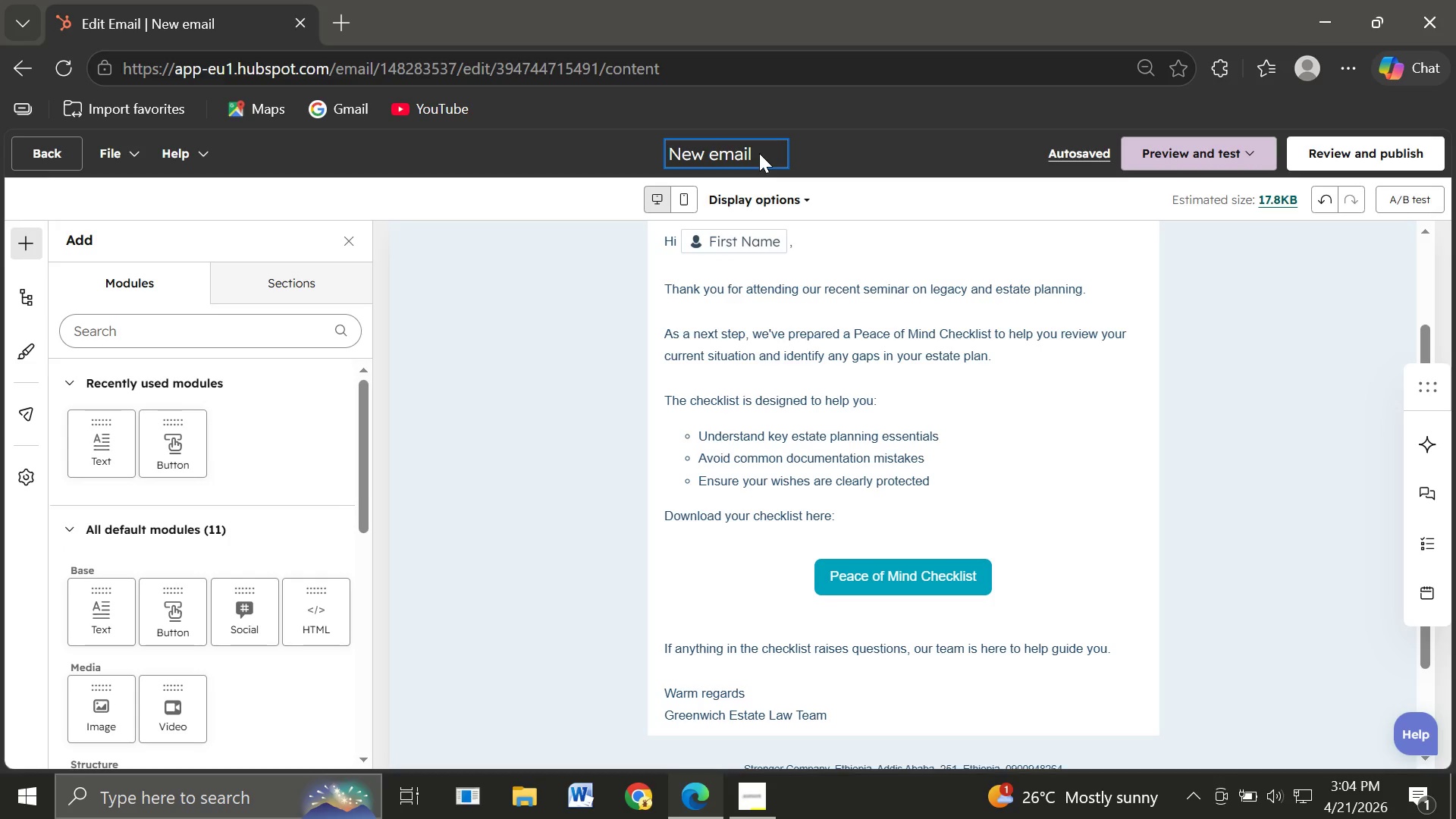 
key(Backspace)
key(Backspace)
key(Backspace)
key(Backspace)
key(Backspace)
key(Backspace)
key(Backspace)
key(Backspace)
key(Backspace)
type(Remainder )
 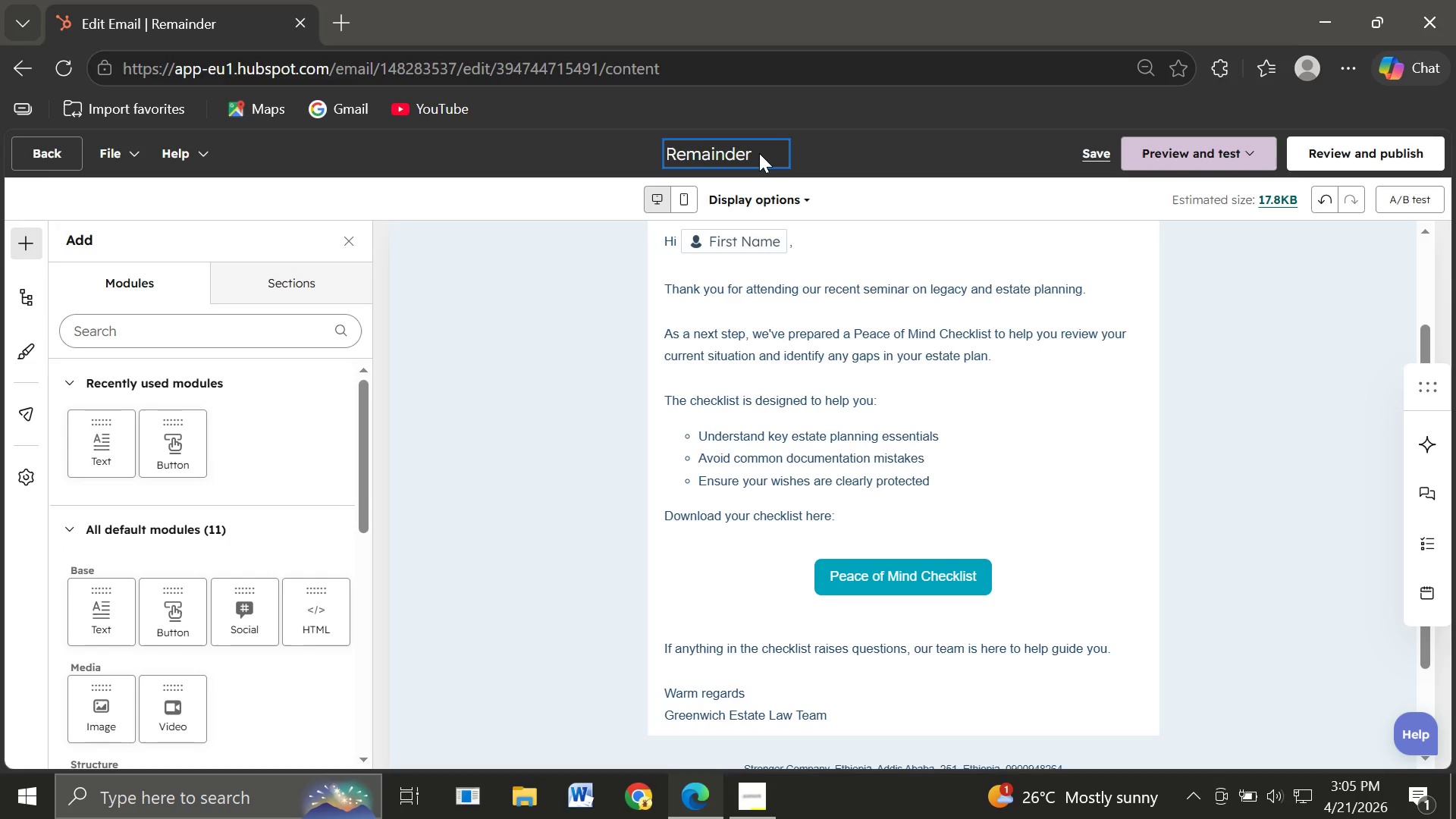 
wait(8.91)
 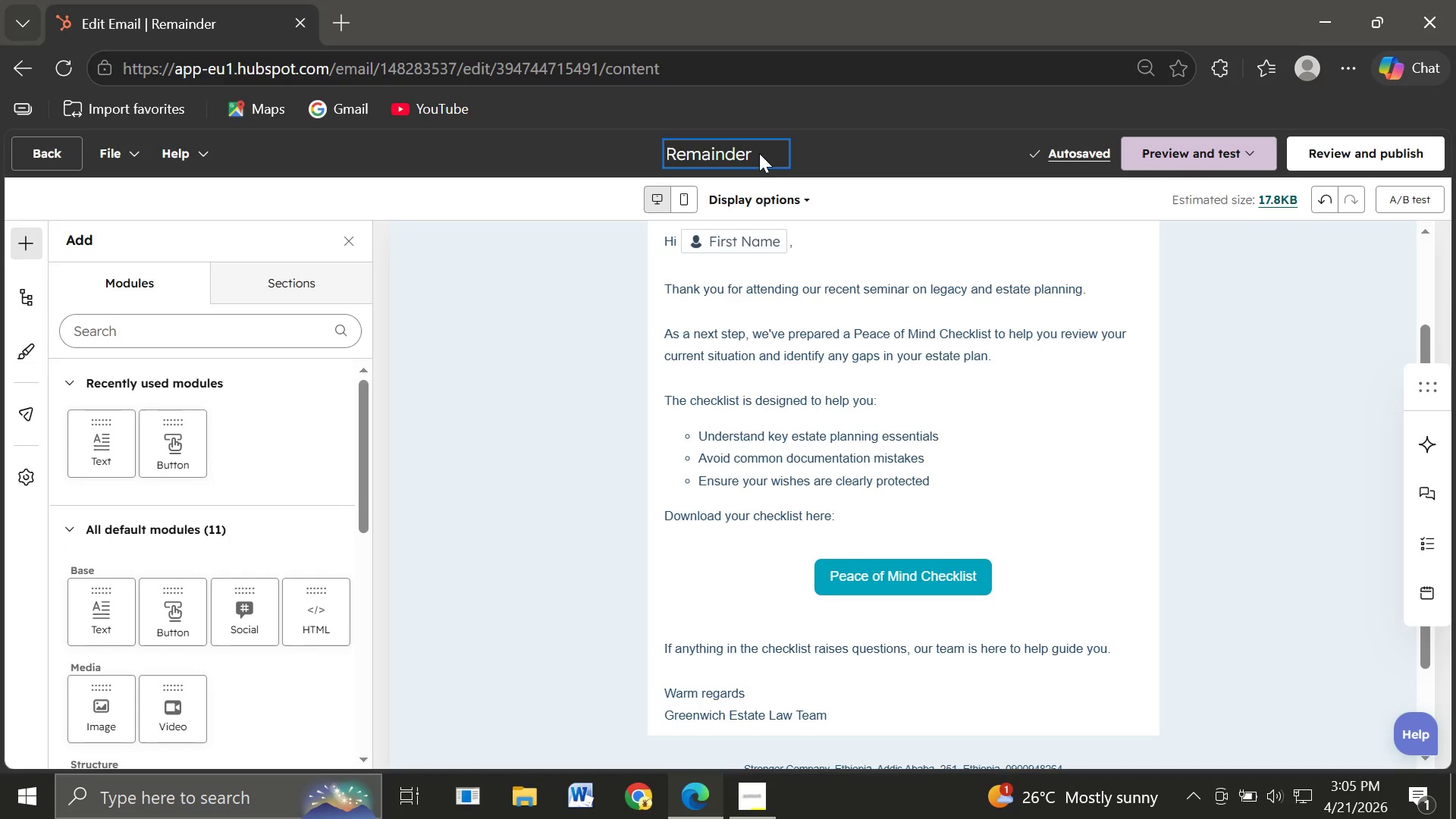 
left_click([711, 155])
 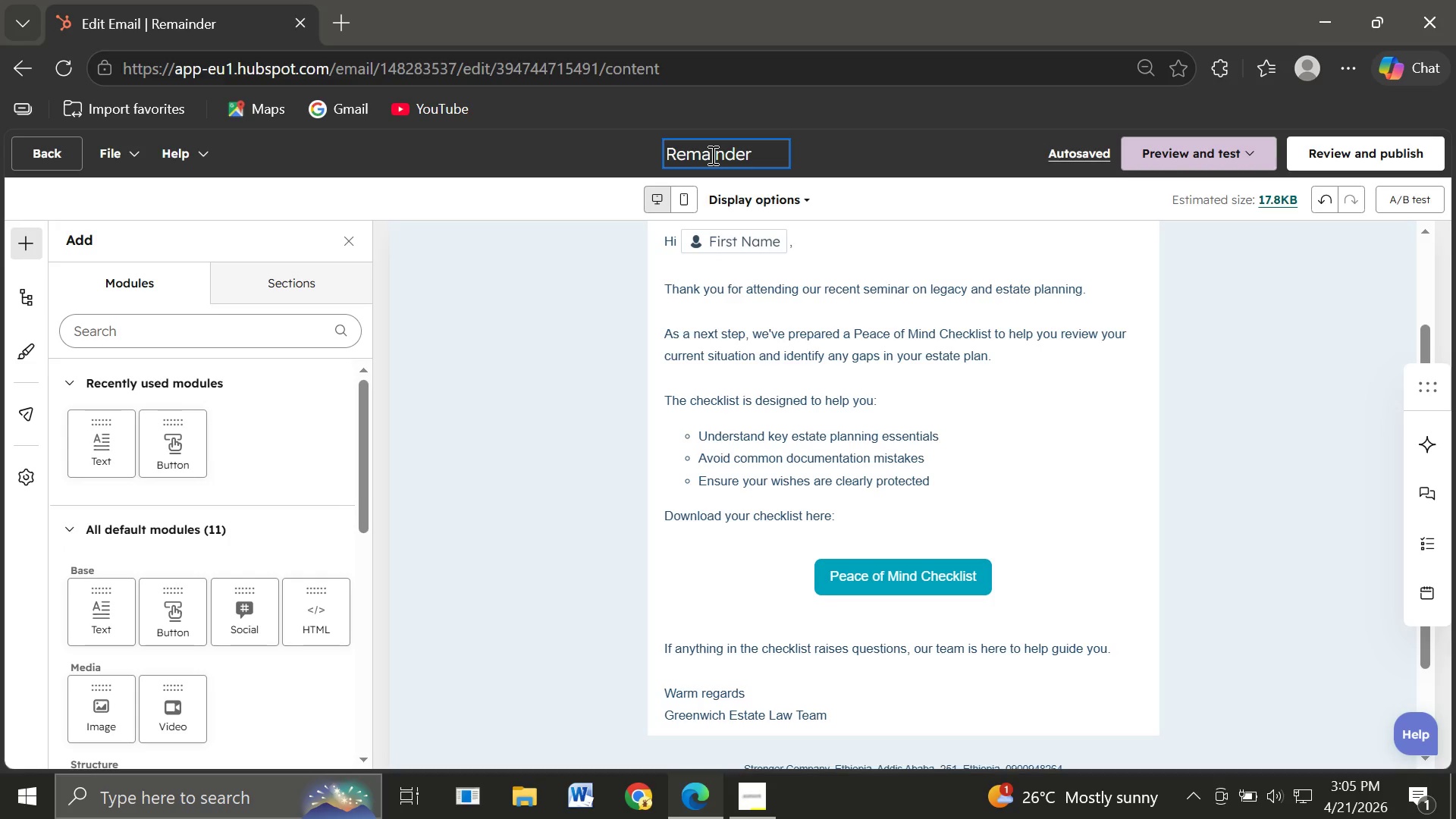 
key(Backspace)
 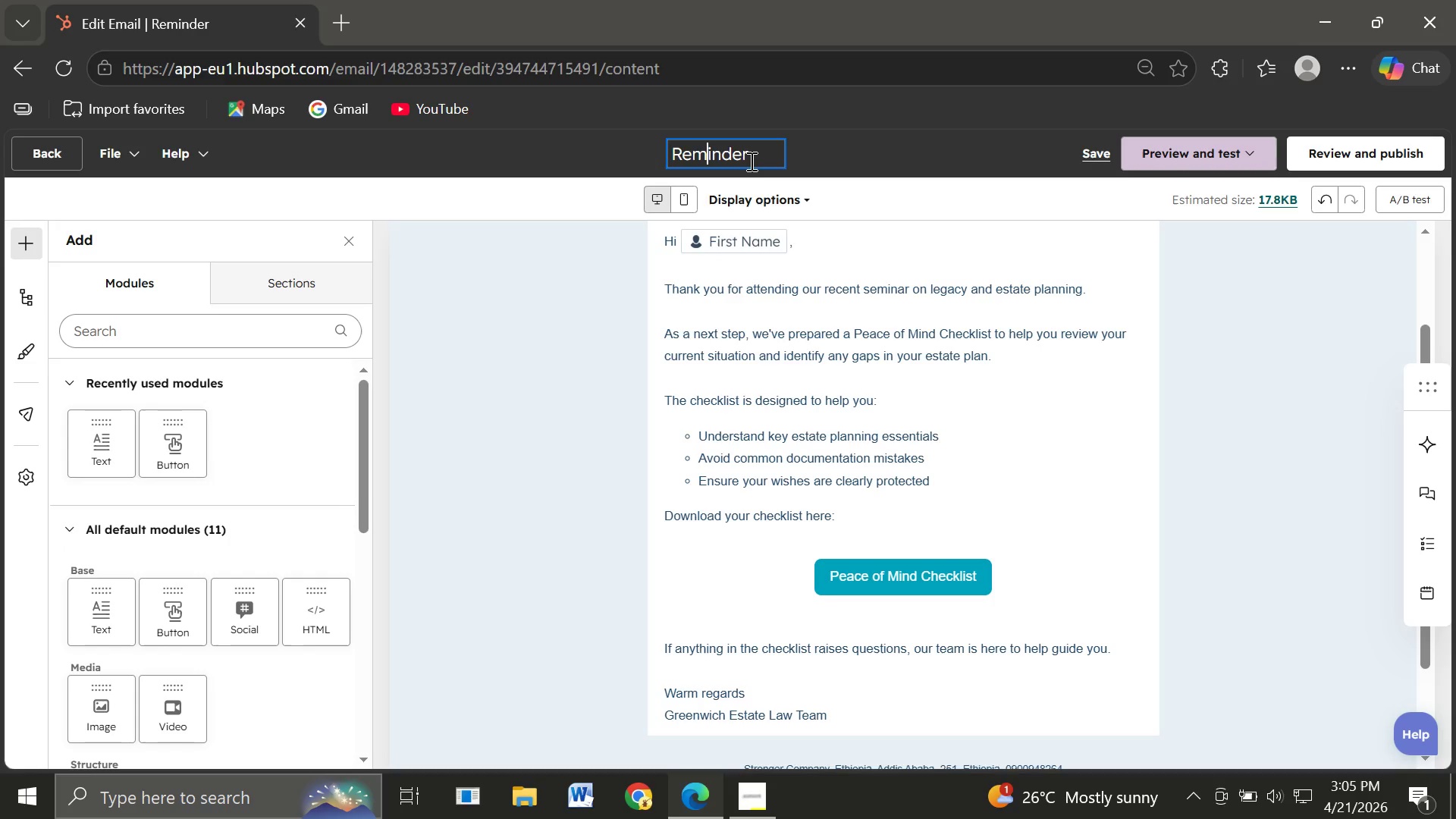 
left_click([750, 161])
 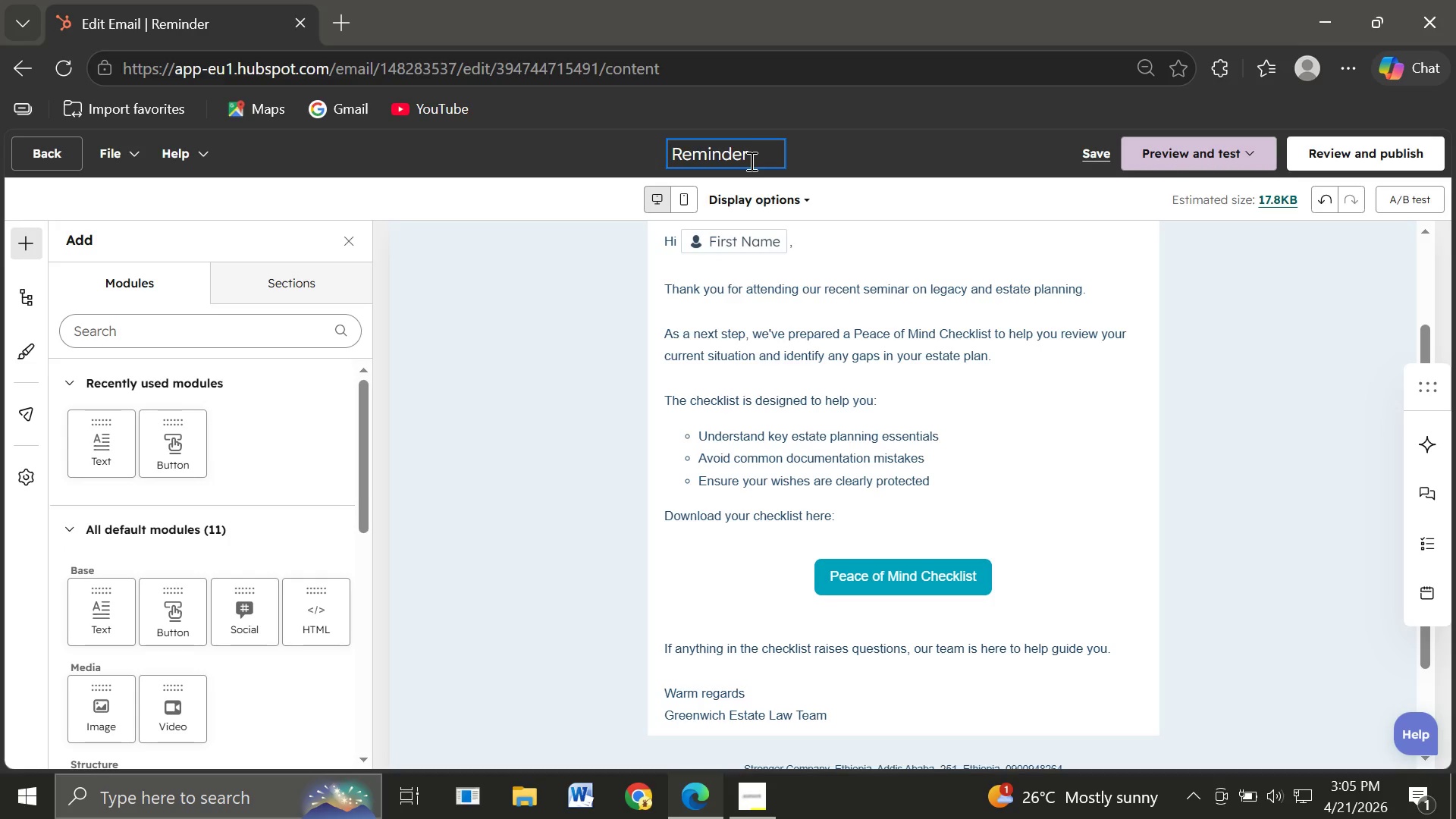 
type( Email)
 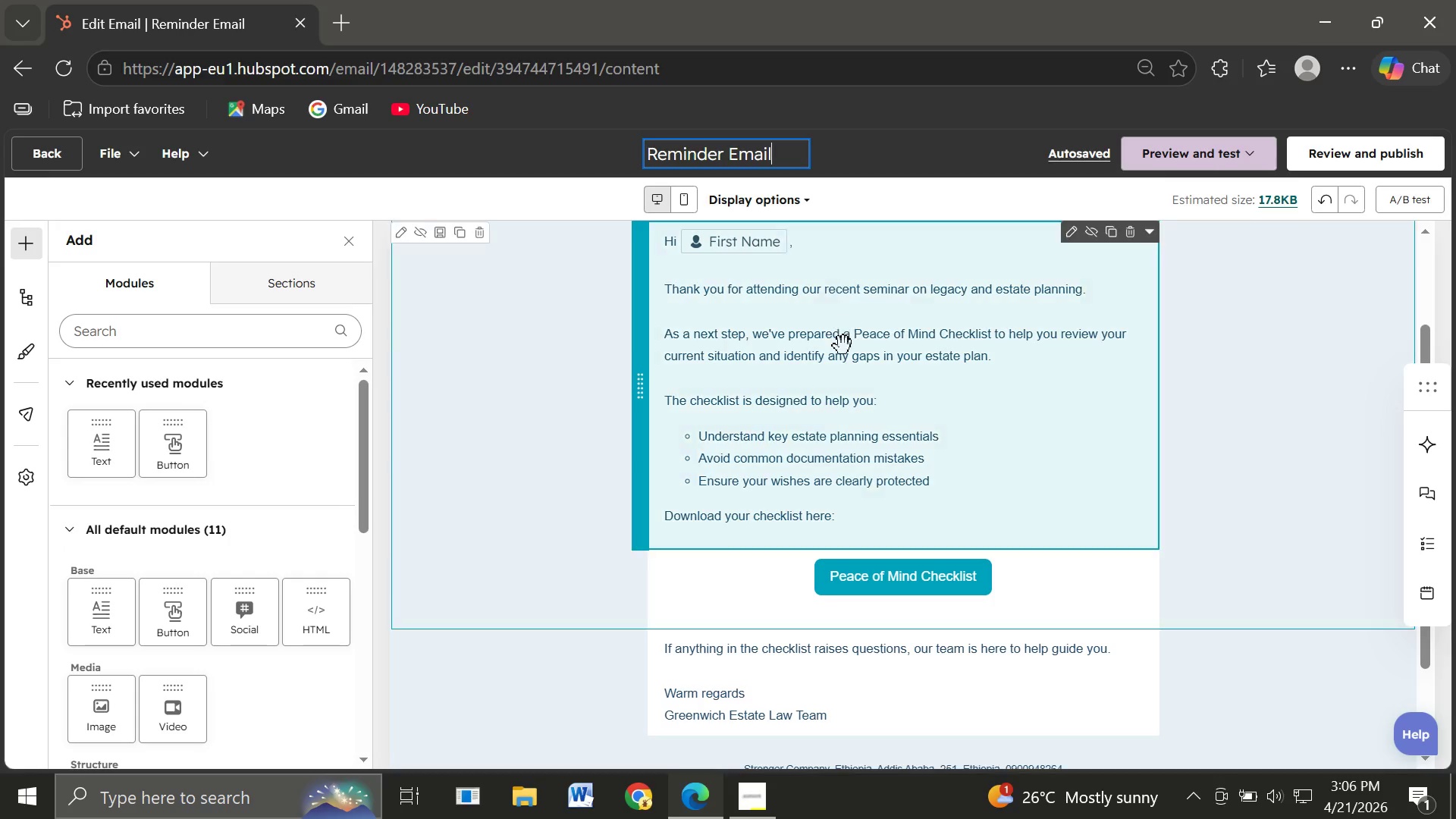 
wait(48.38)
 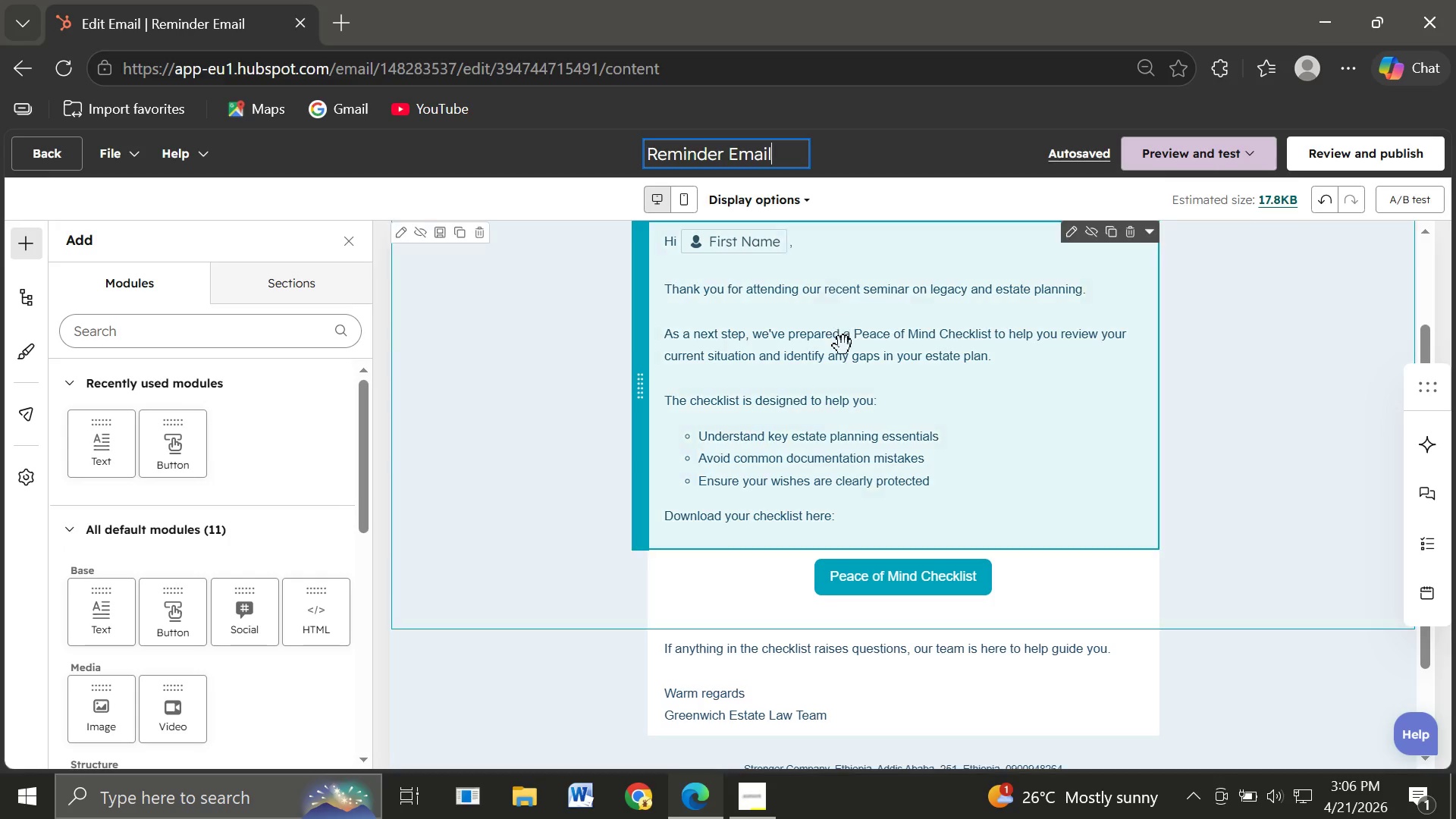 
left_click([501, 294])
 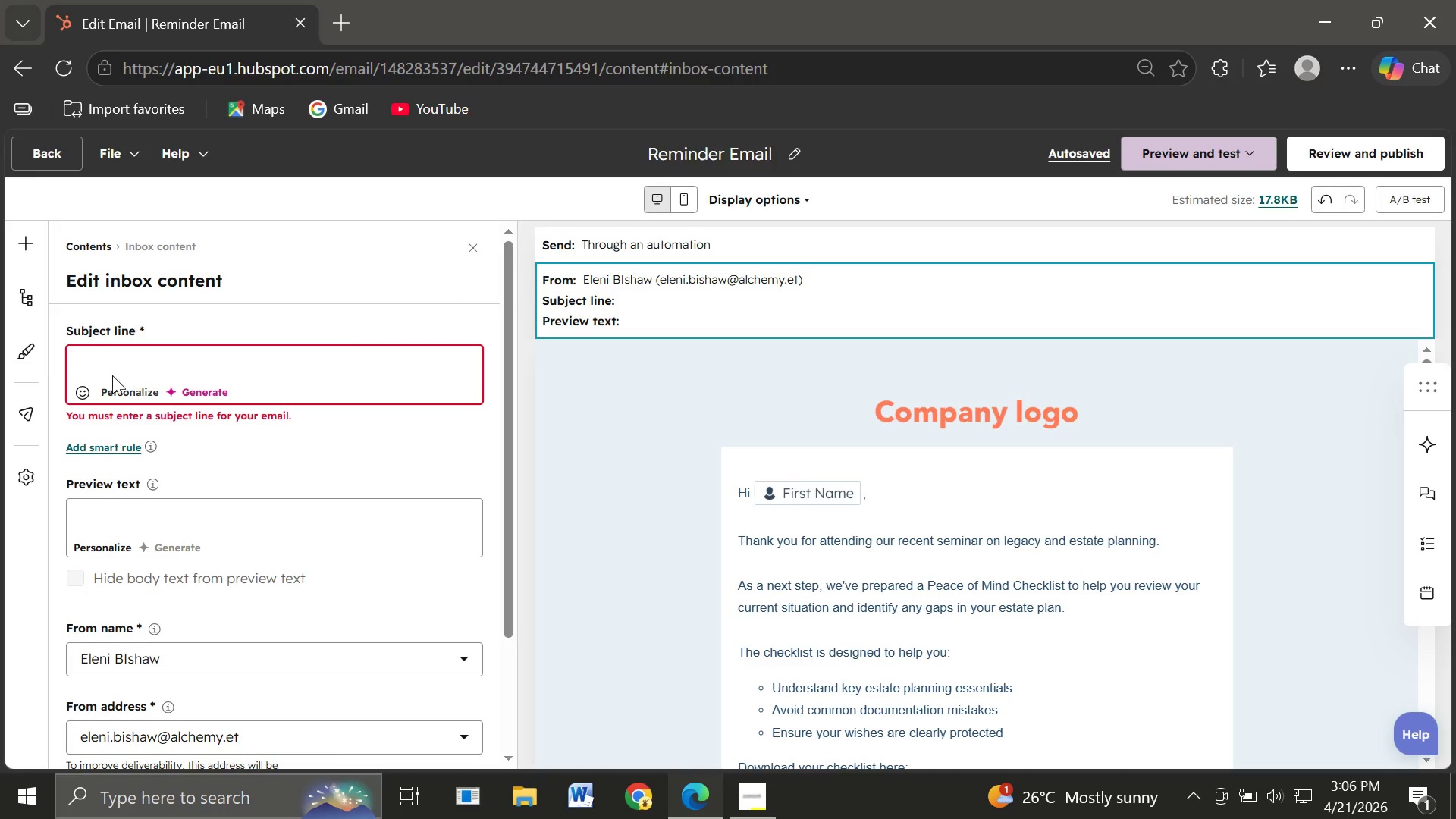 
left_click([93, 363])
 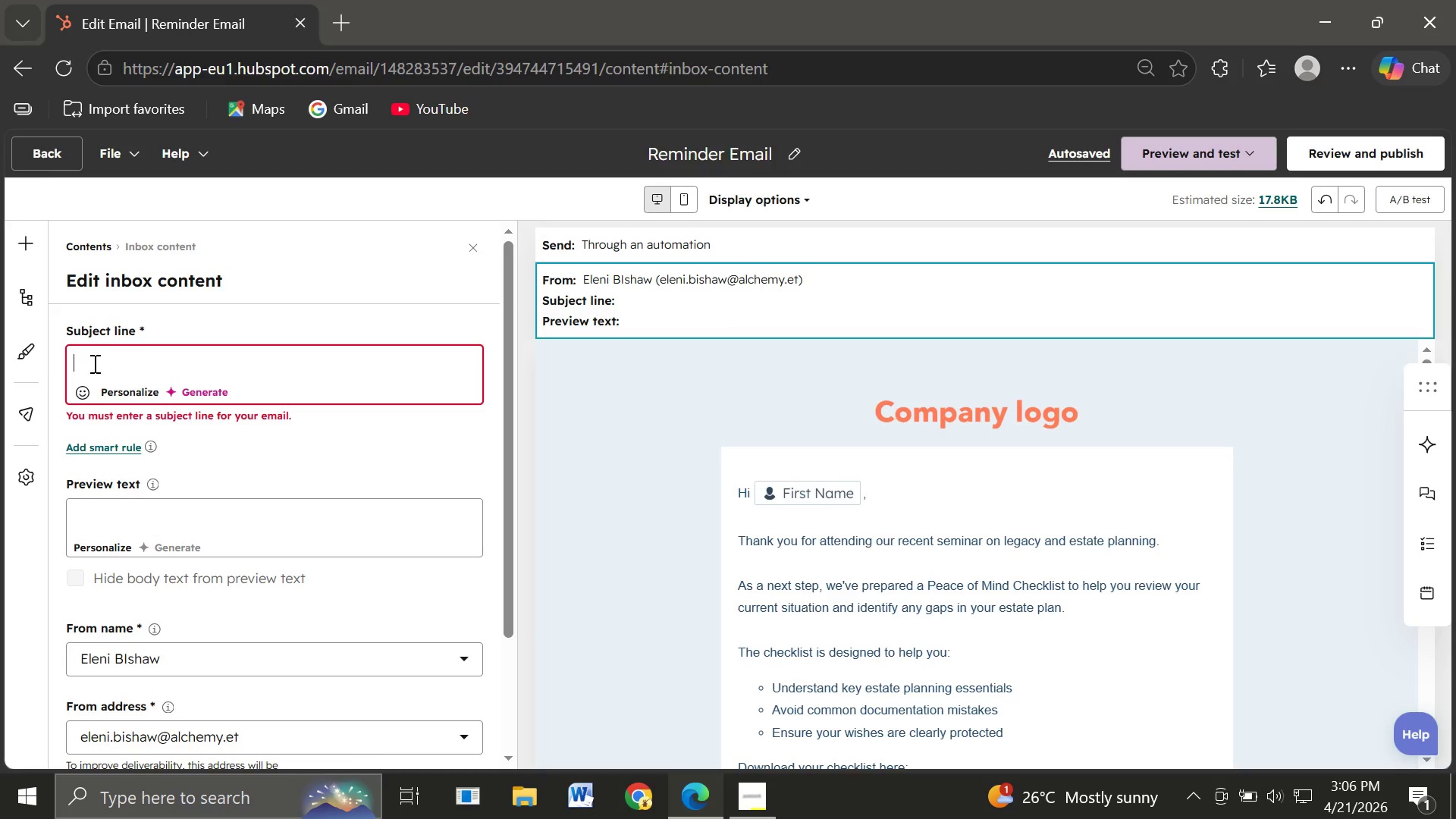 
wait(12.88)
 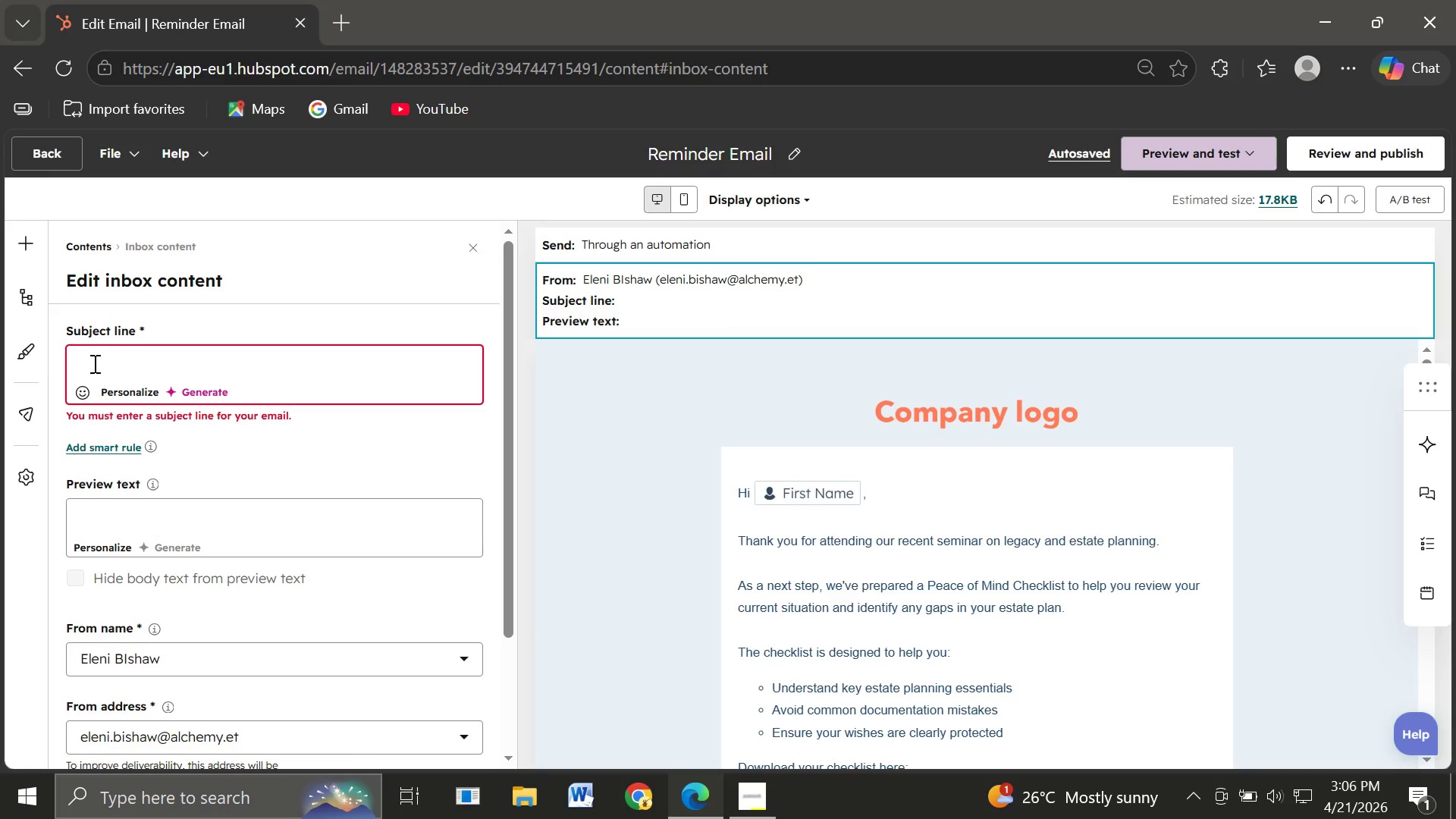 
type(Just checking)
 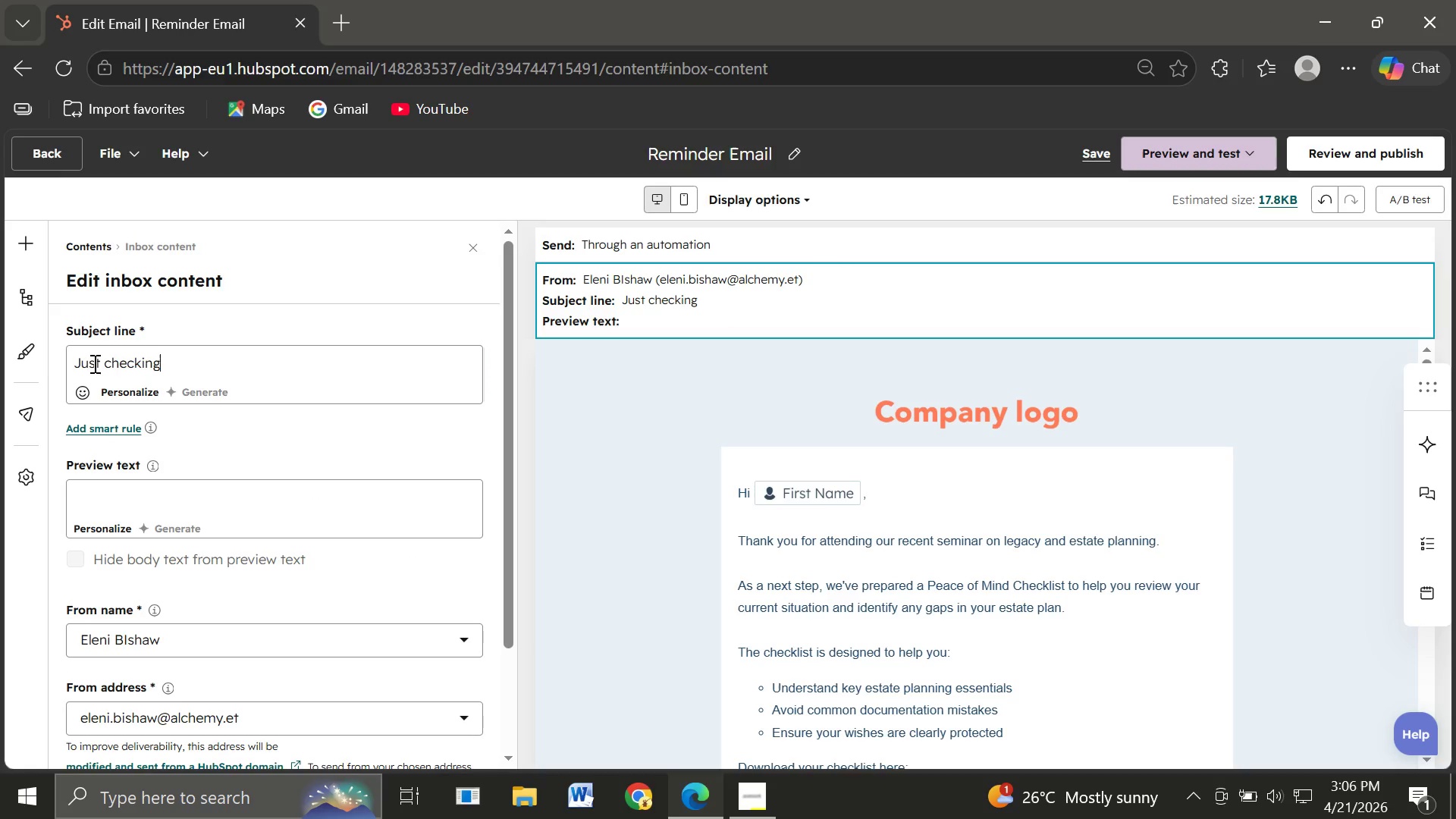 
key(Space)
 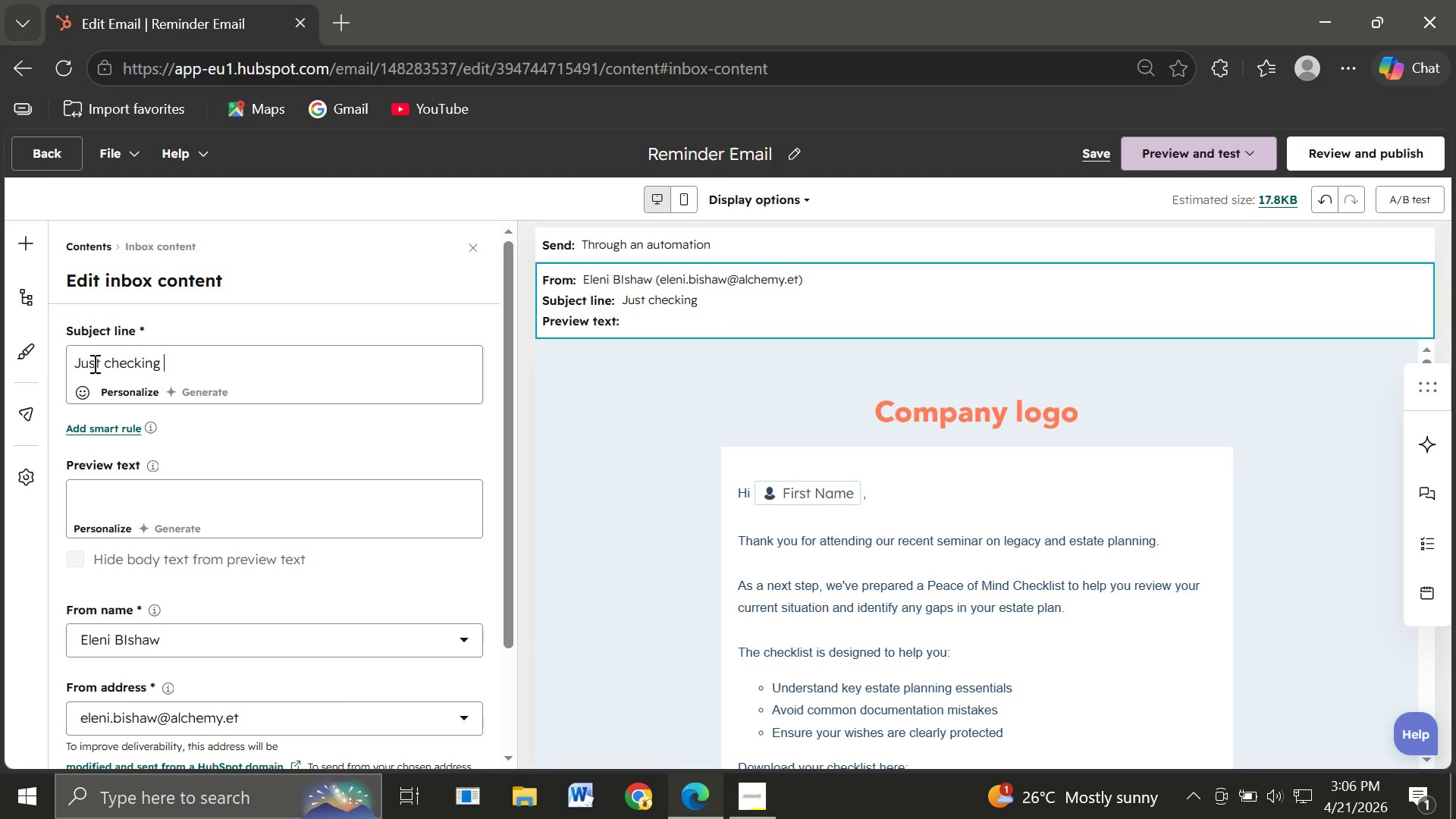 
key(Backspace)
 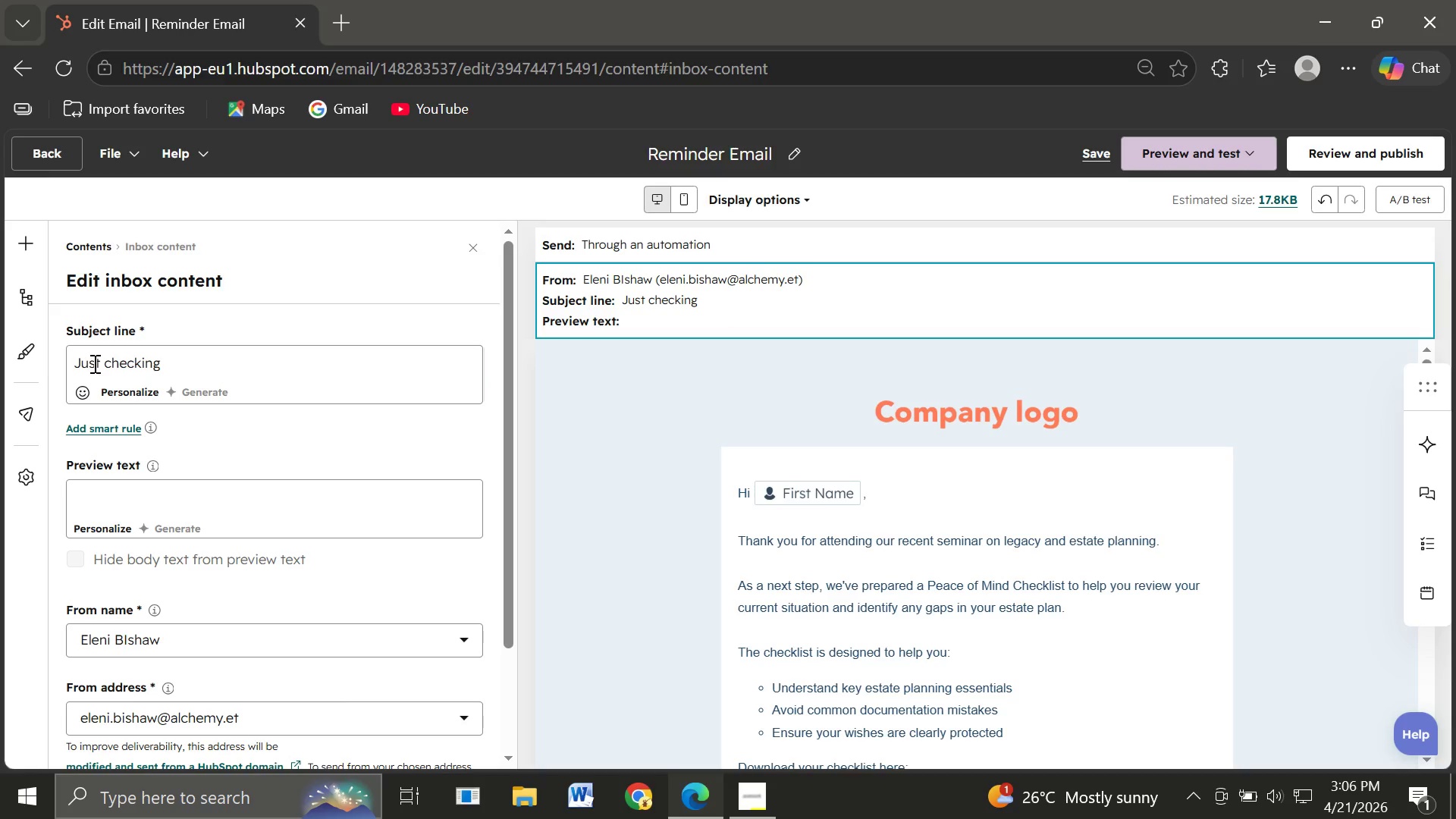 
key(Space)
 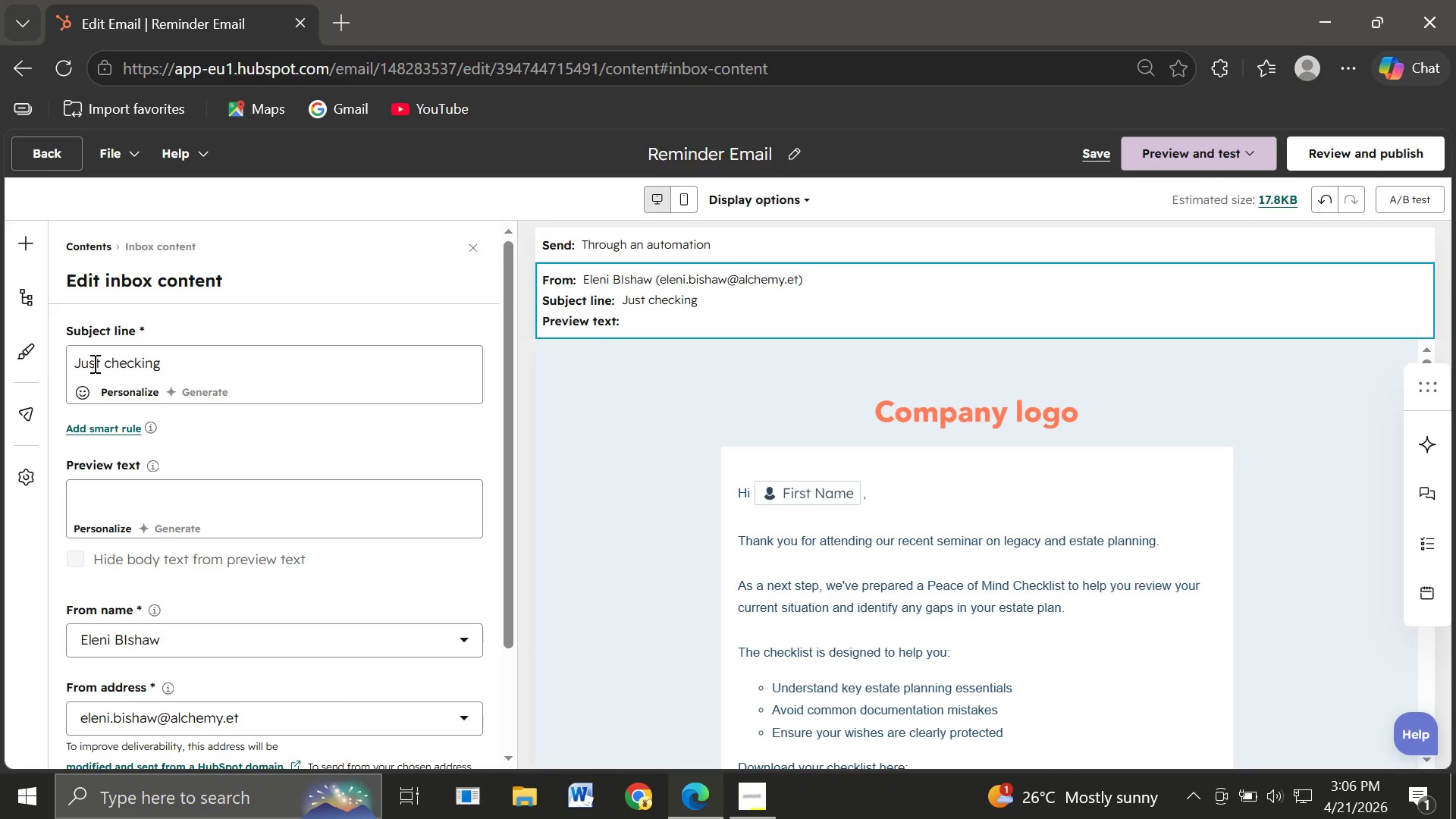 
type(-)
key(Backspace)
type(dis)
key(Backspace)
type(d you t)
key(Backspace)
type(see this)
 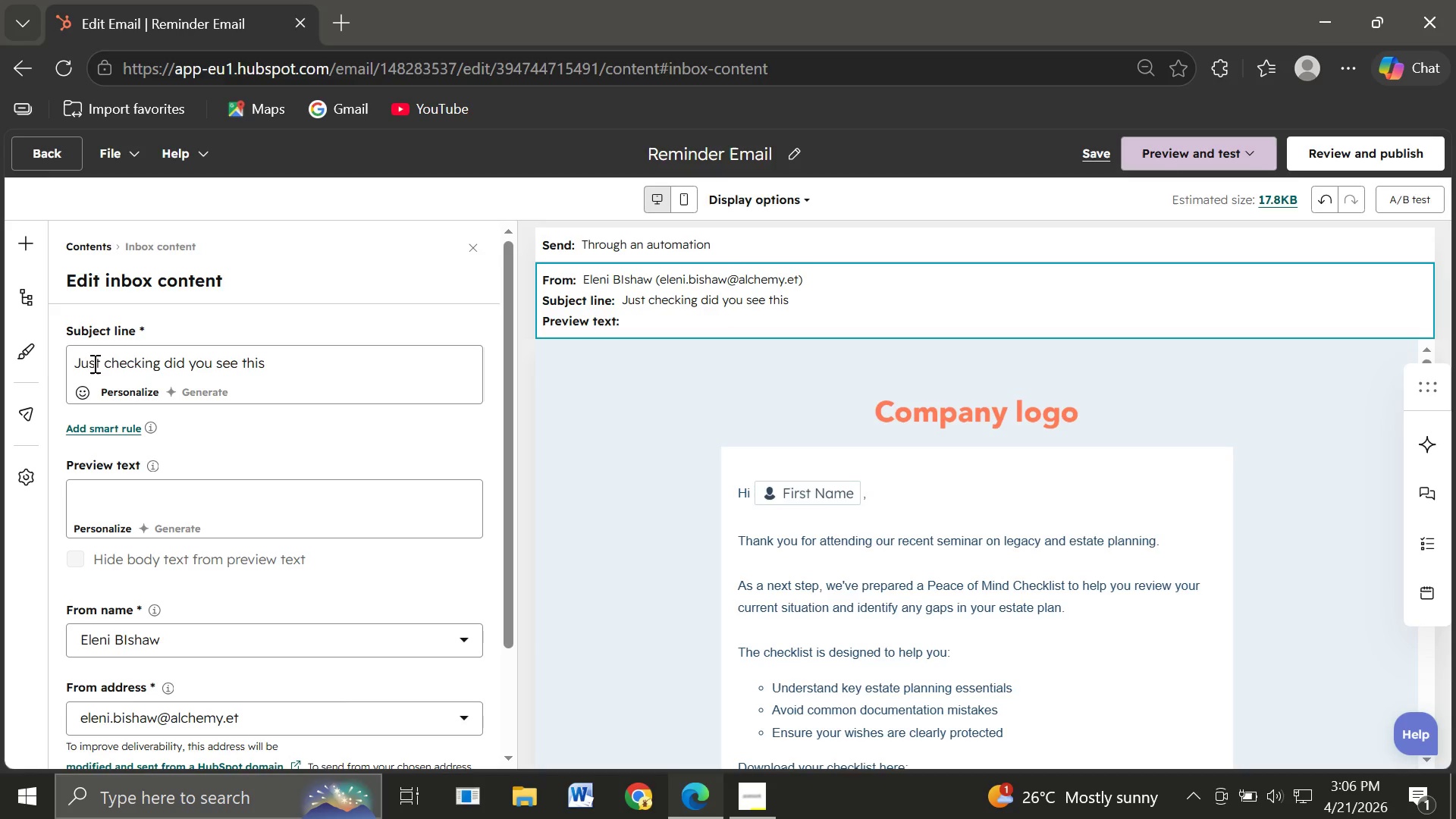 
hold_key(key=ShiftRight, duration=1.45)
 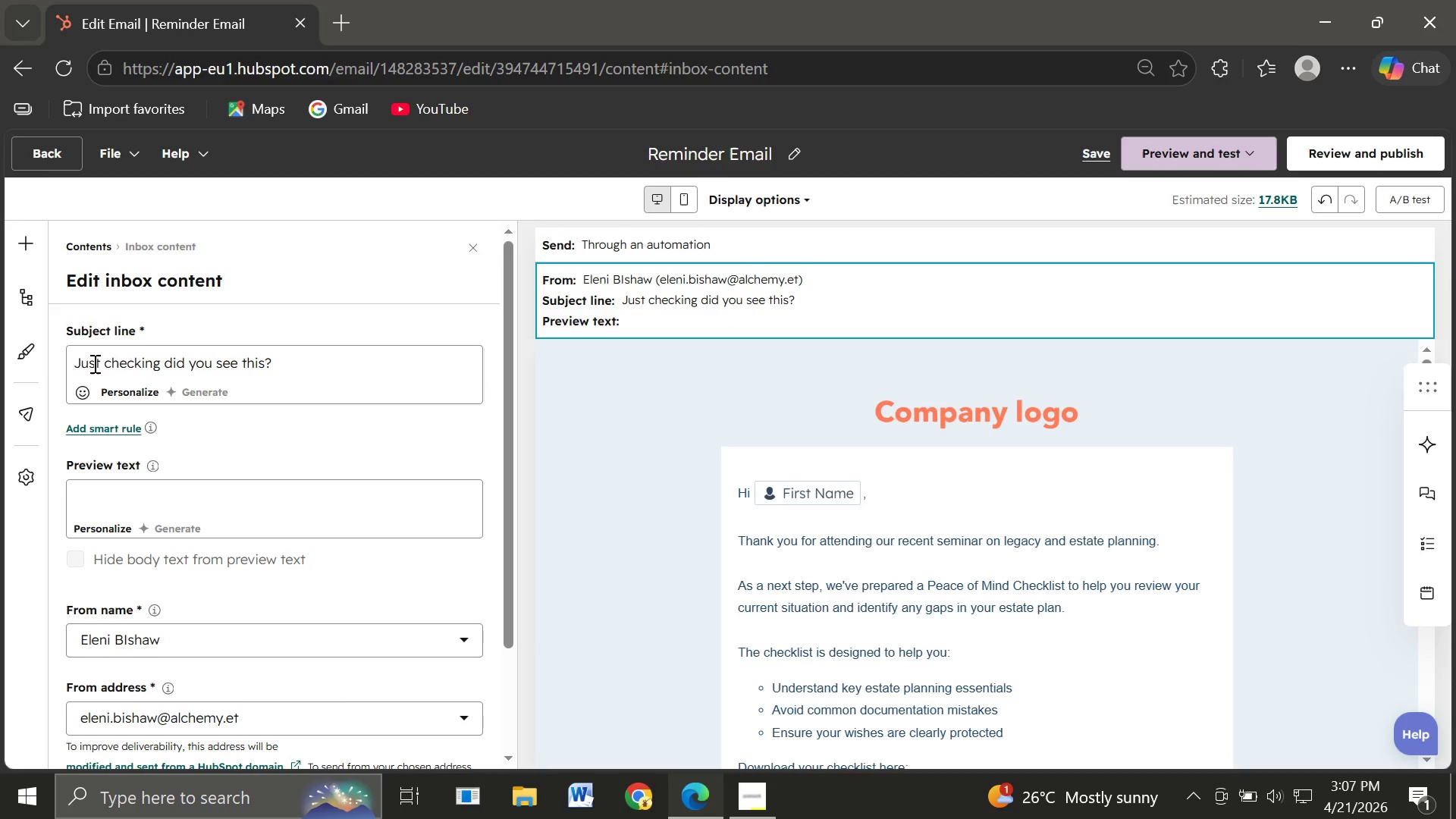 
hold_key(key=Slash, duration=0.33)
 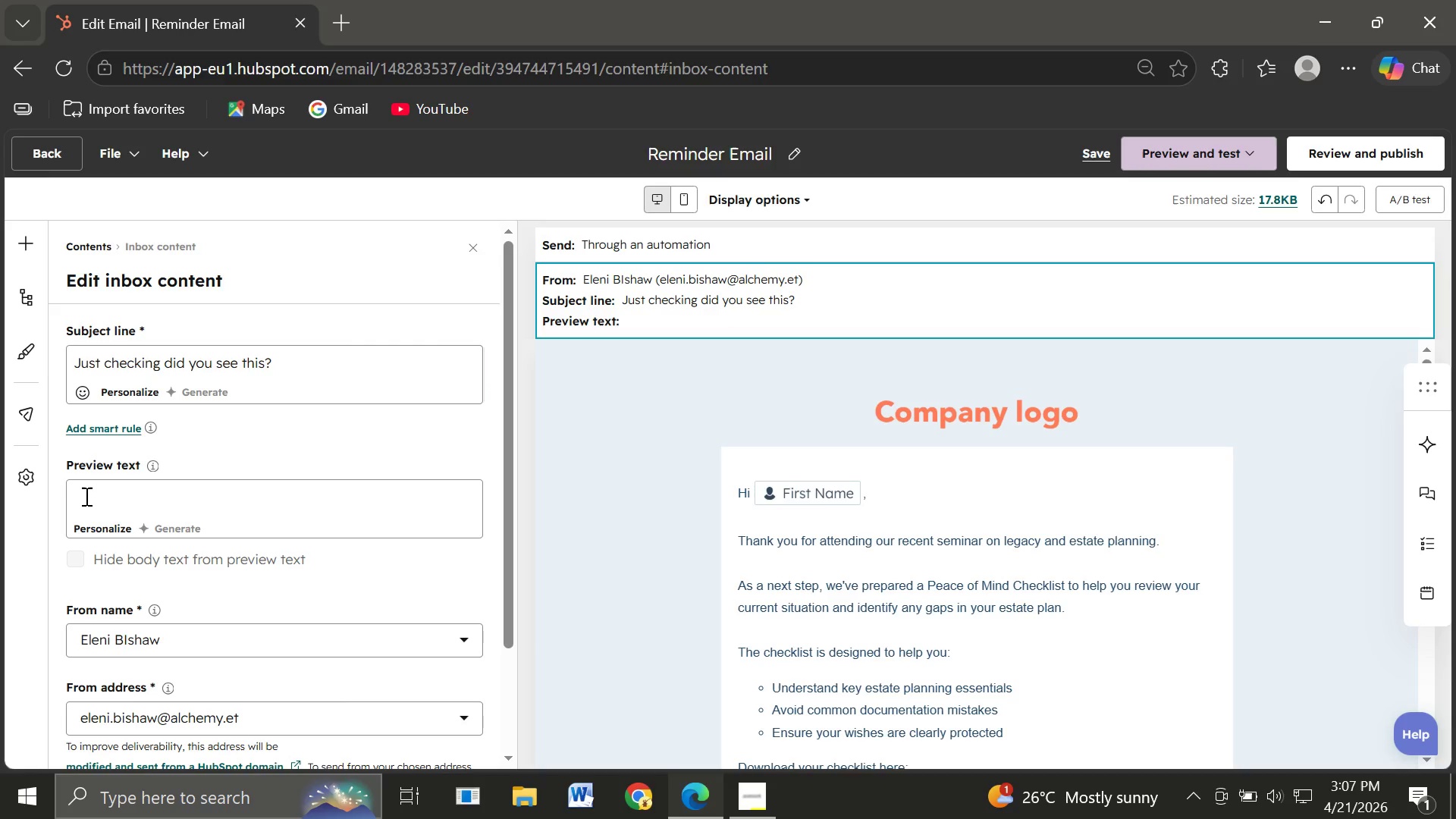 
left_click([85, 496])
 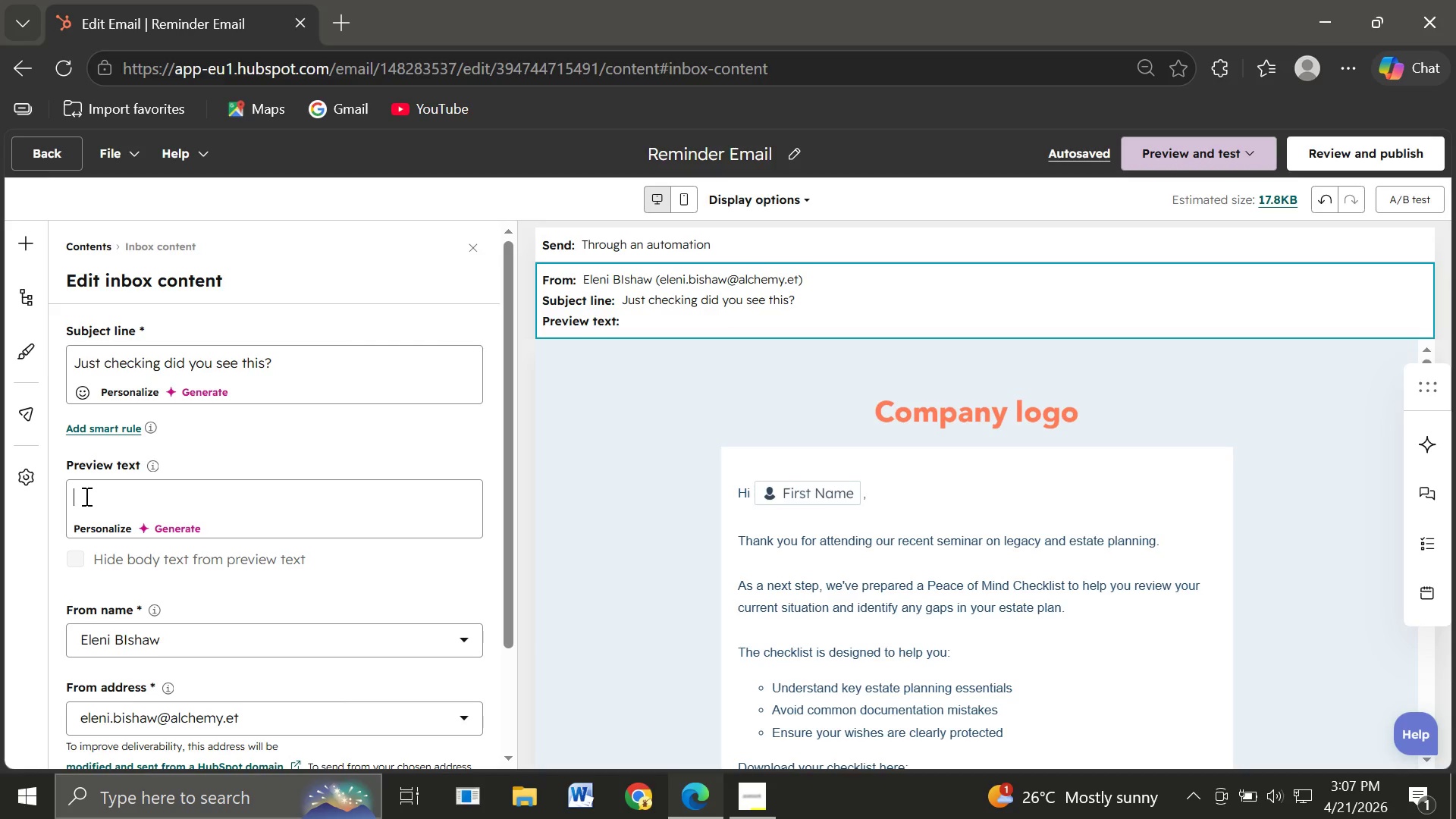 
wait(6.97)
 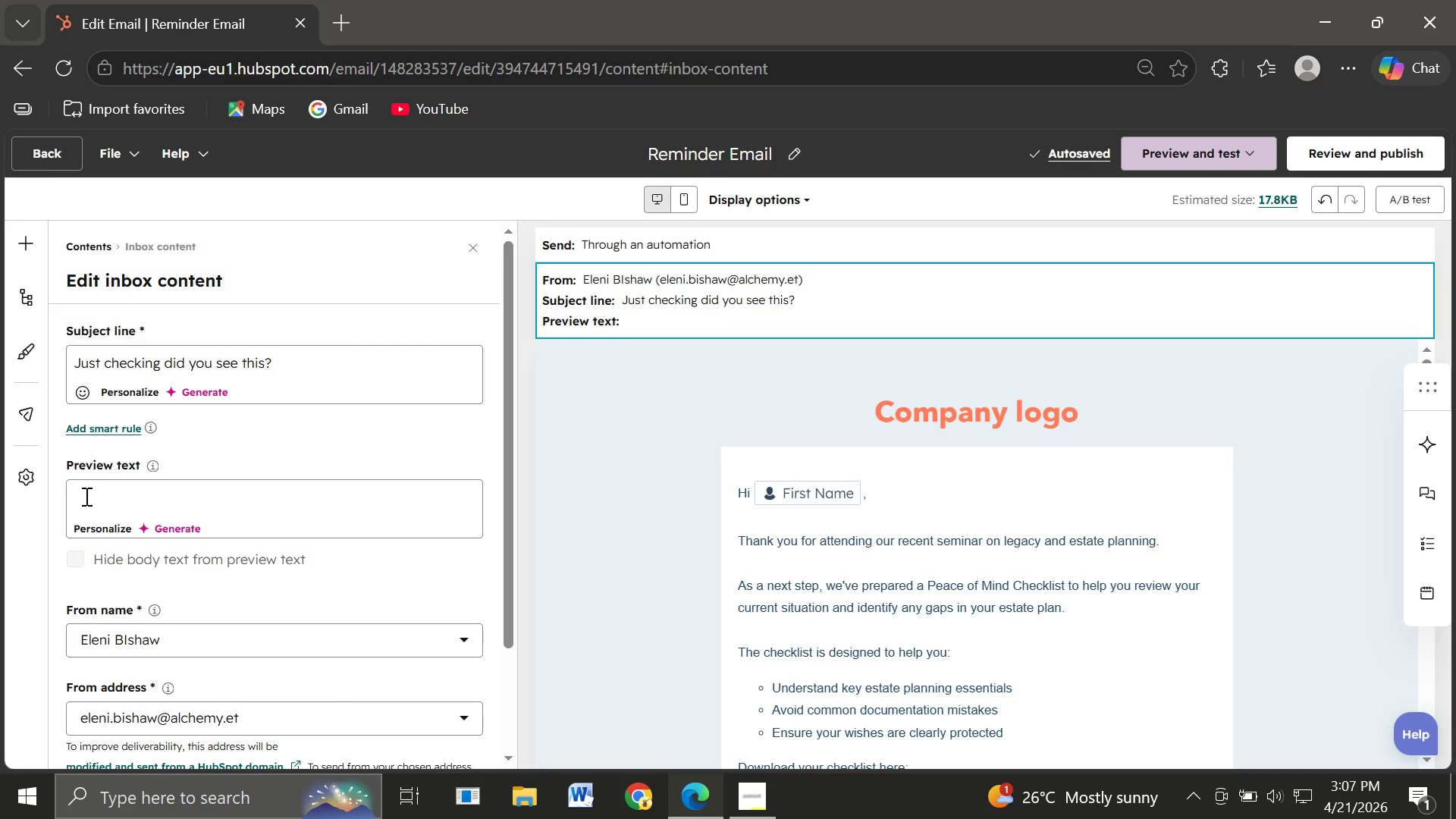 
type(Sharing this again )
 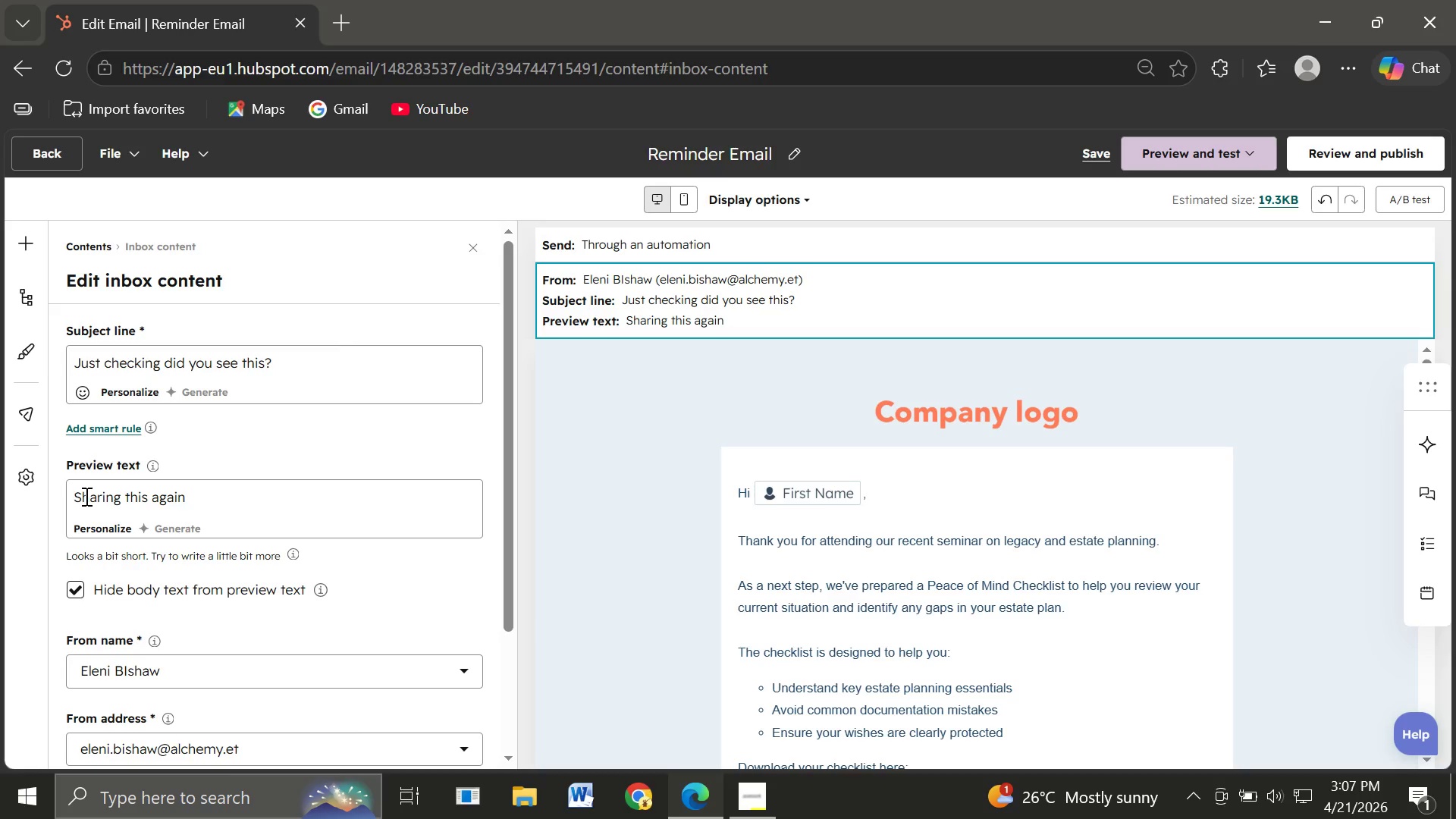 
type(in v)
key(Backspace)
type(case you missed it earlier)
 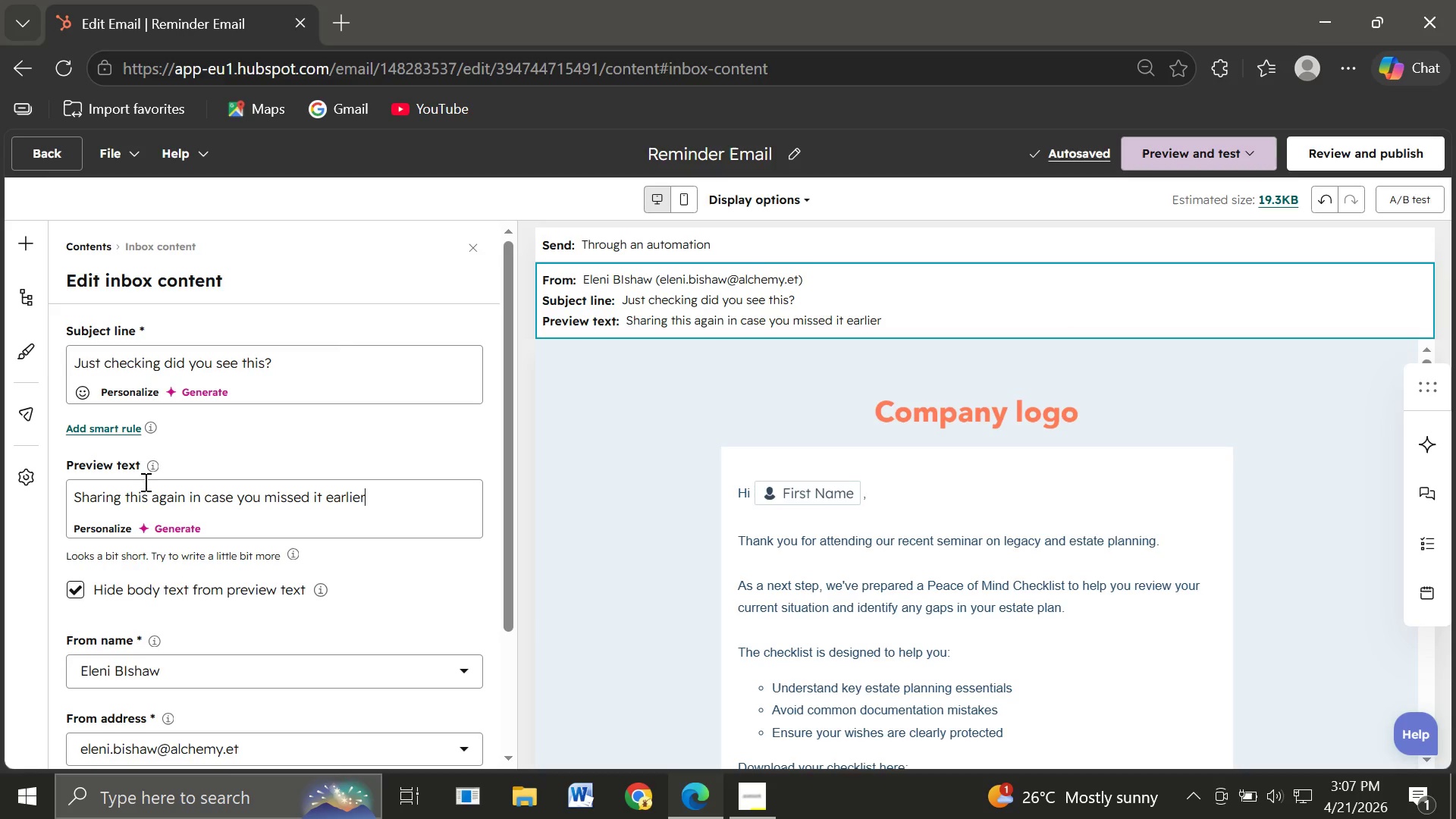 
wait(9.52)
 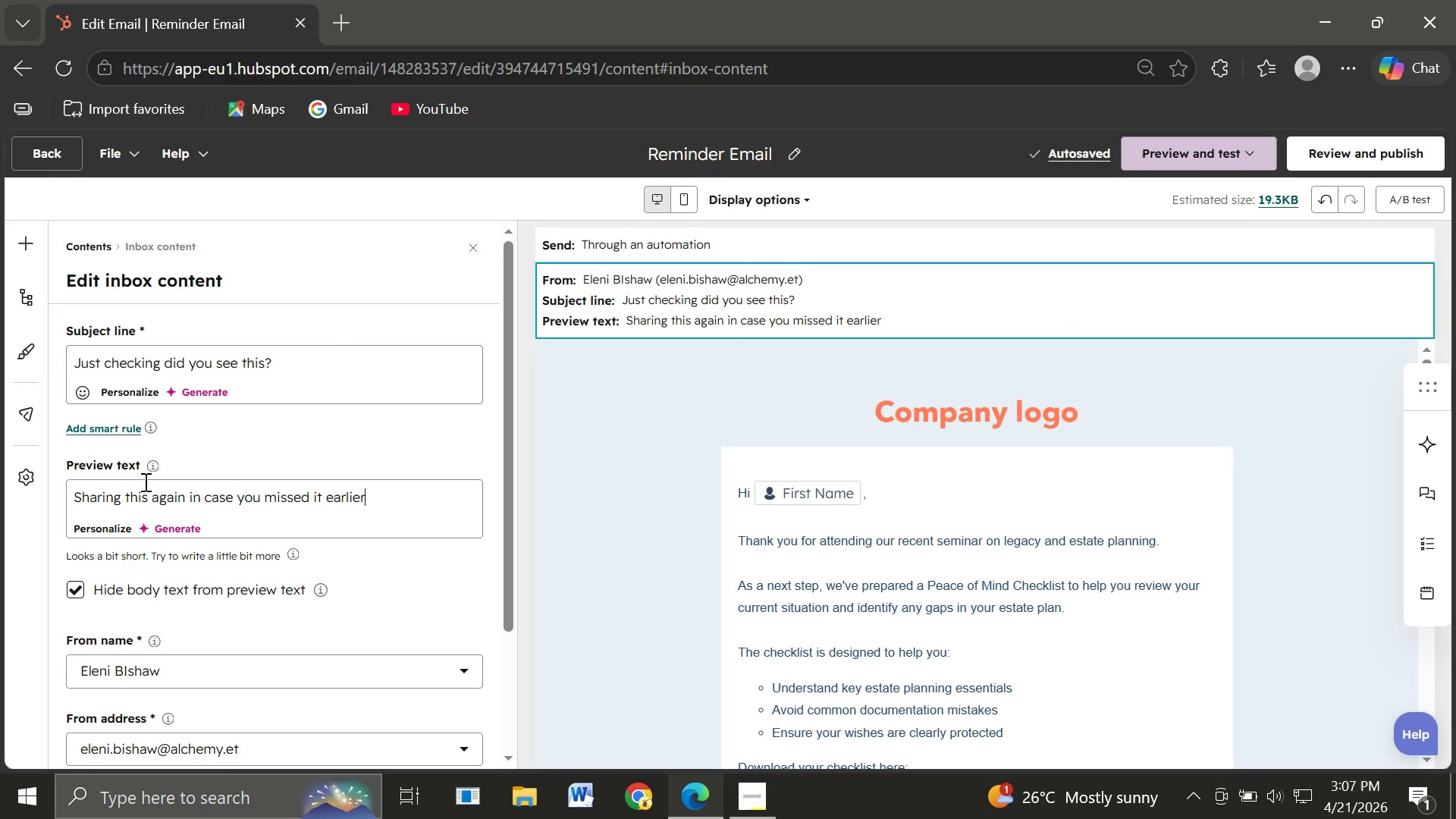 
left_click([1344, 152])
 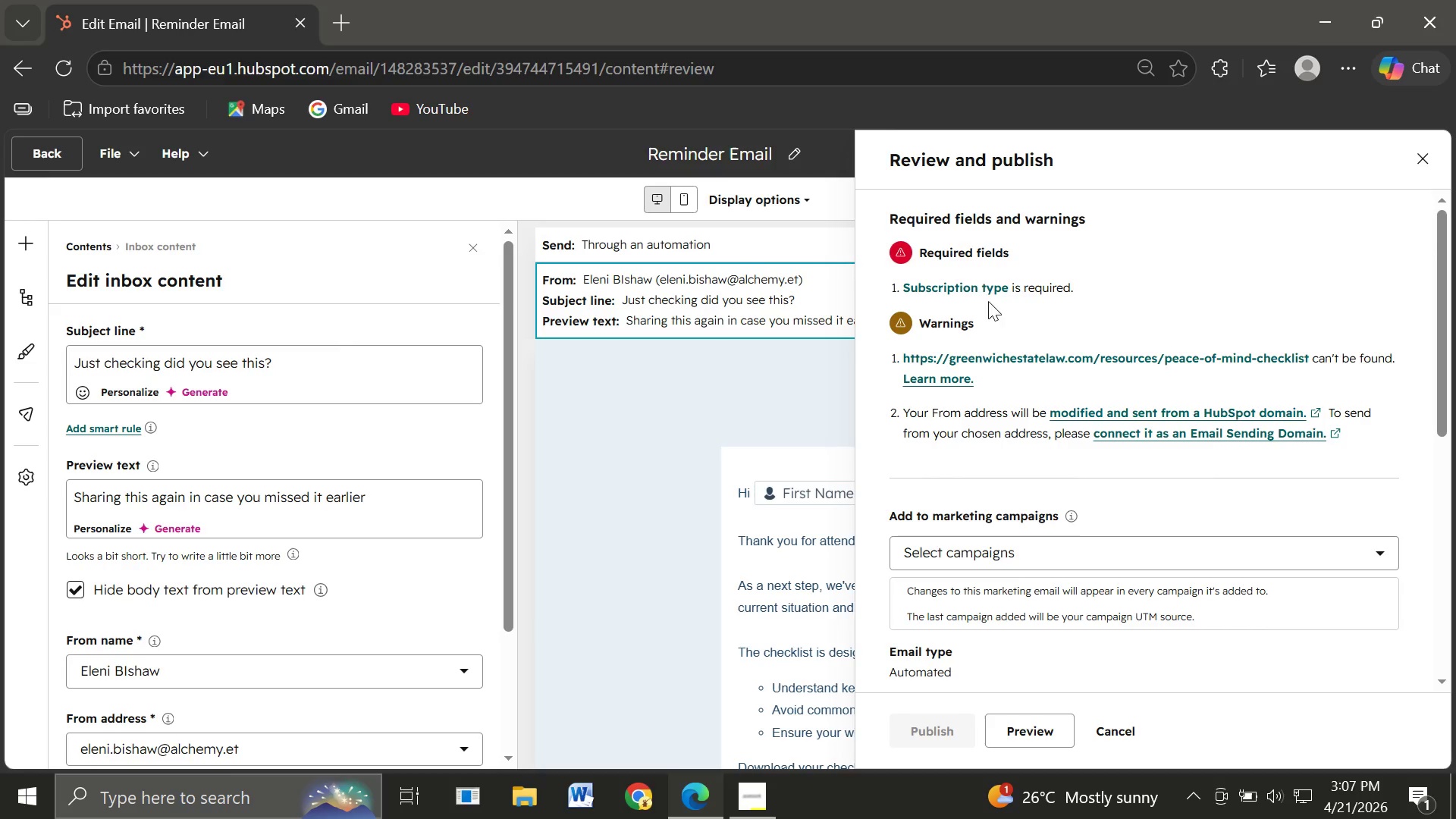 
left_click([957, 284])
 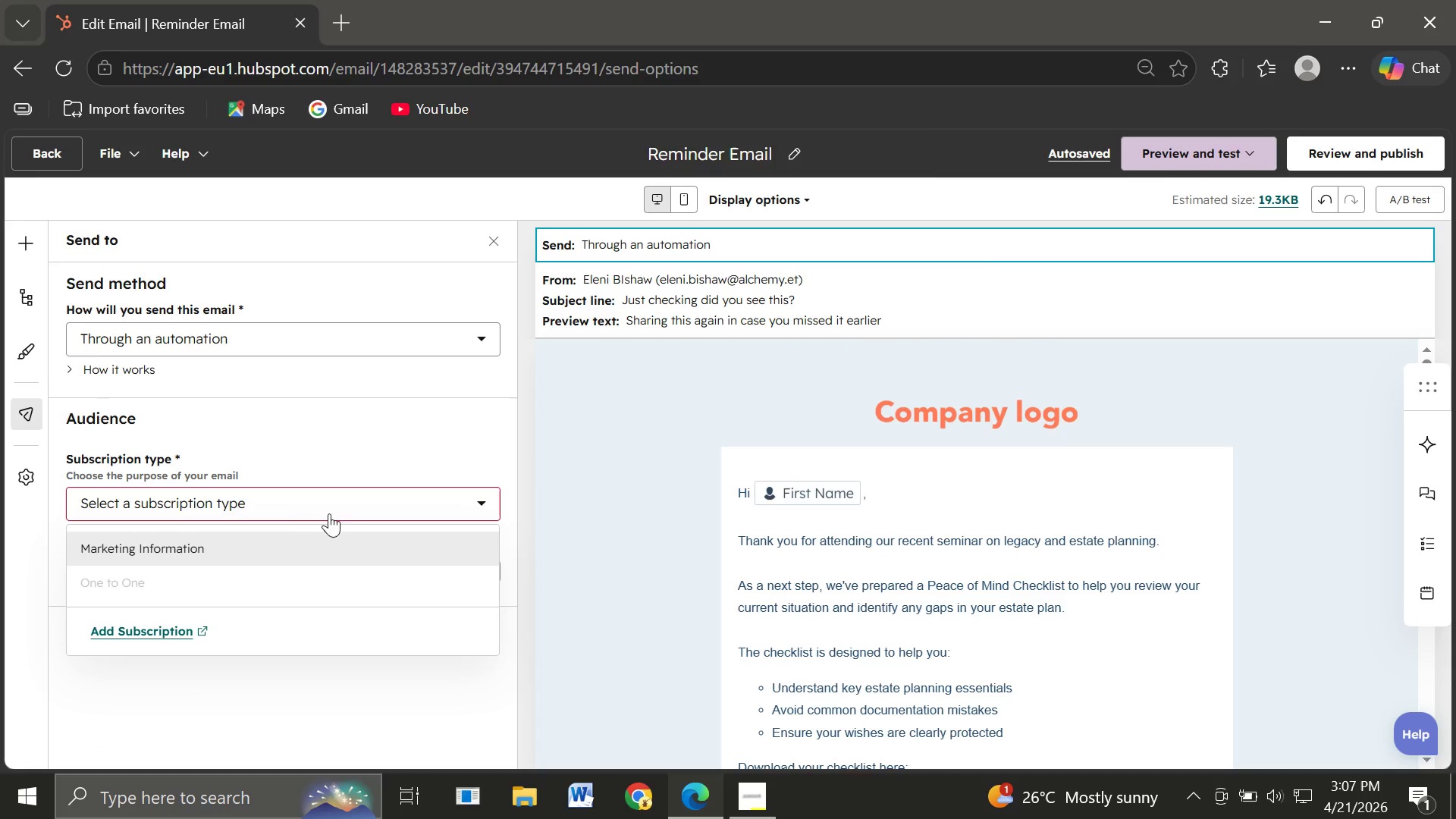 
left_click([291, 497])
 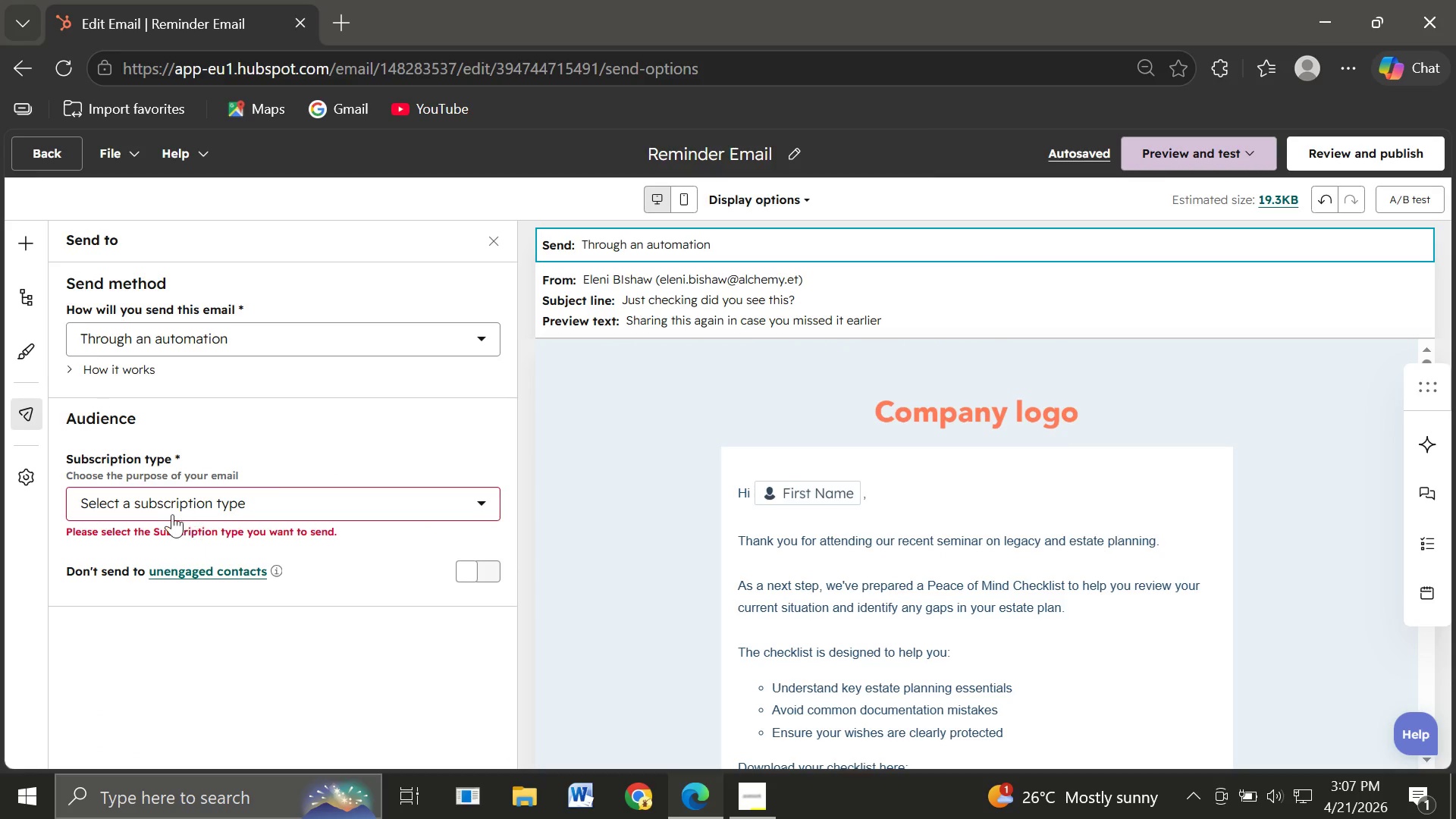 
left_click([141, 498])
 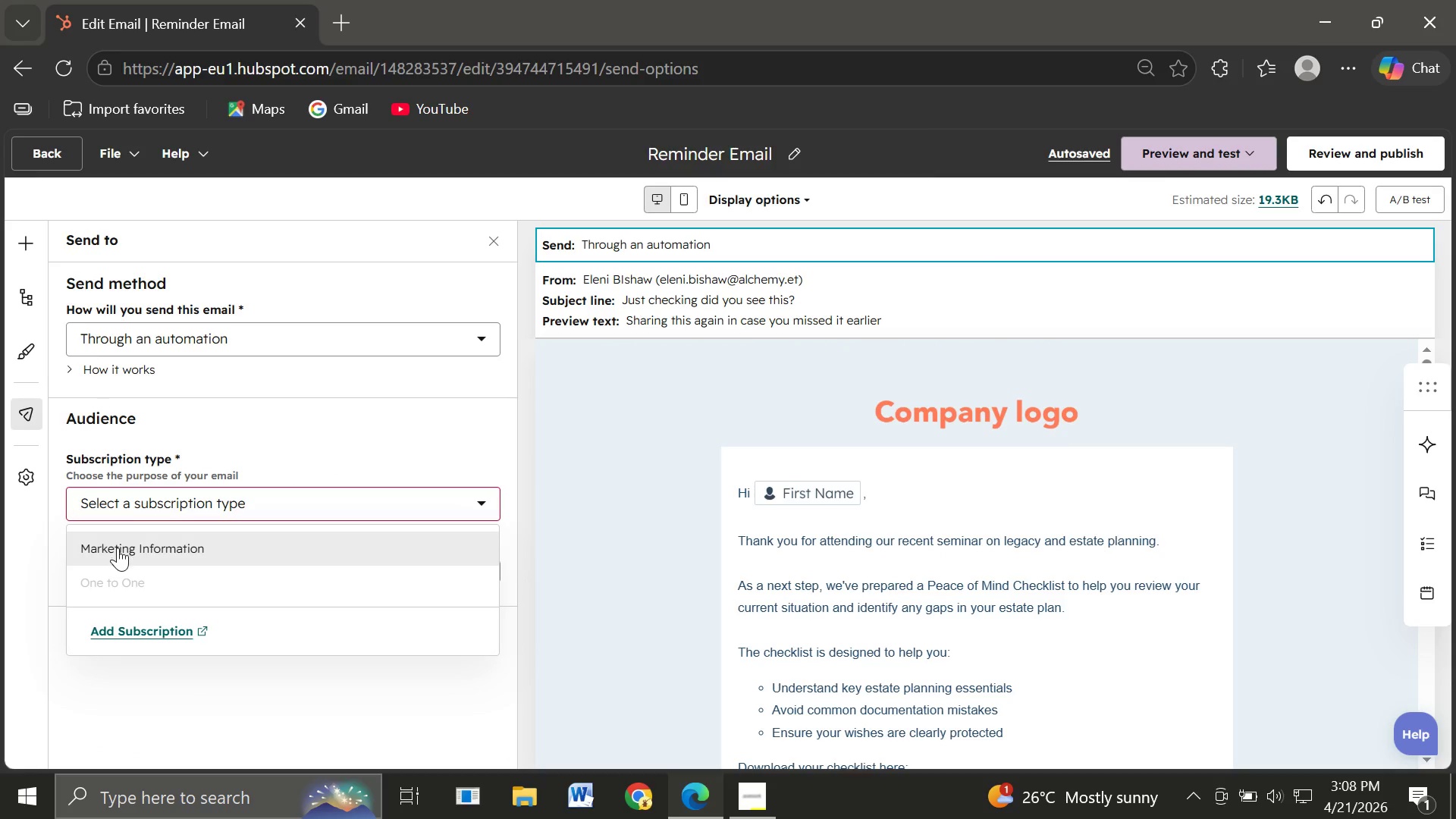 
left_click([118, 548])
 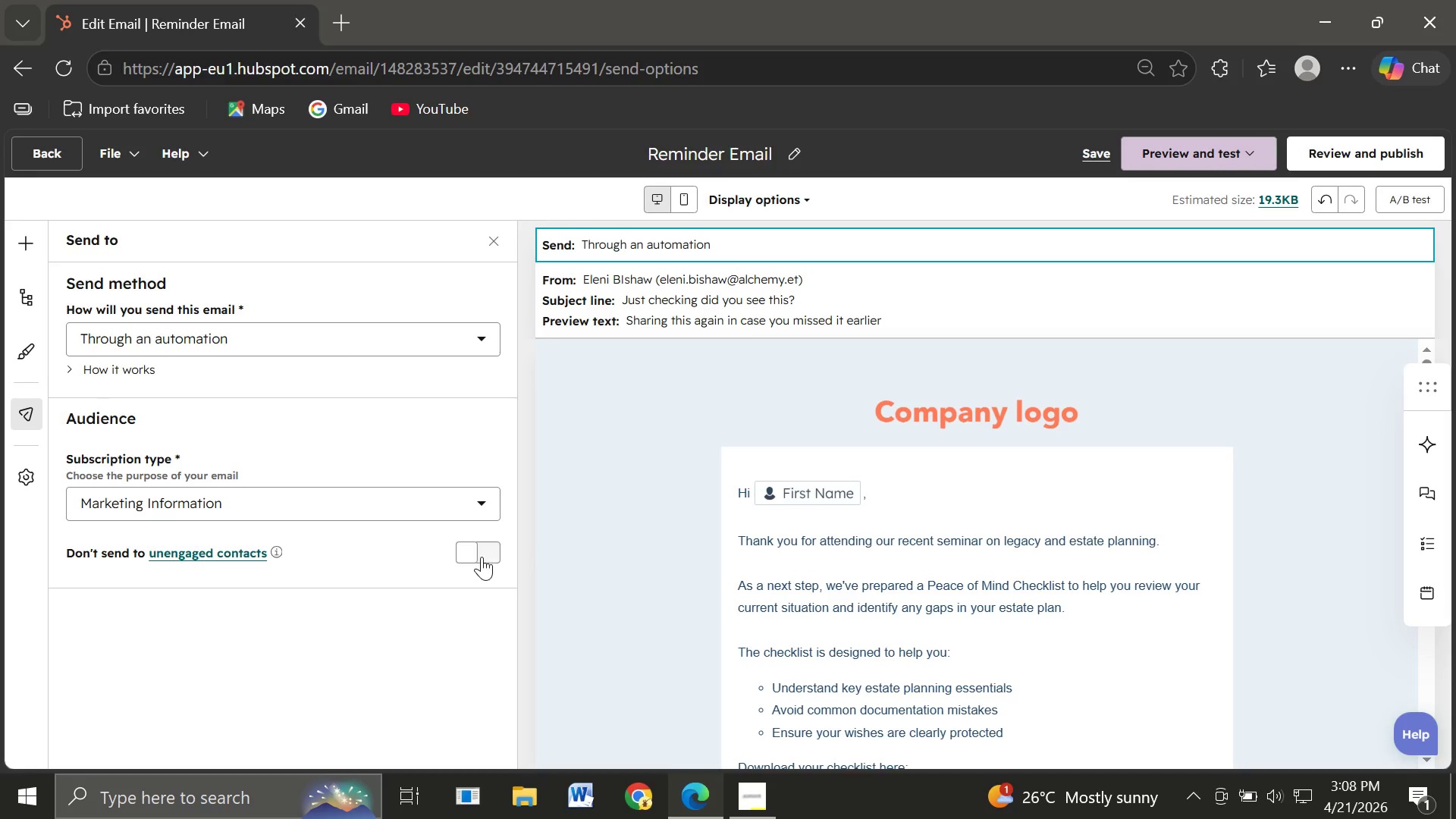 
left_click([482, 557])
 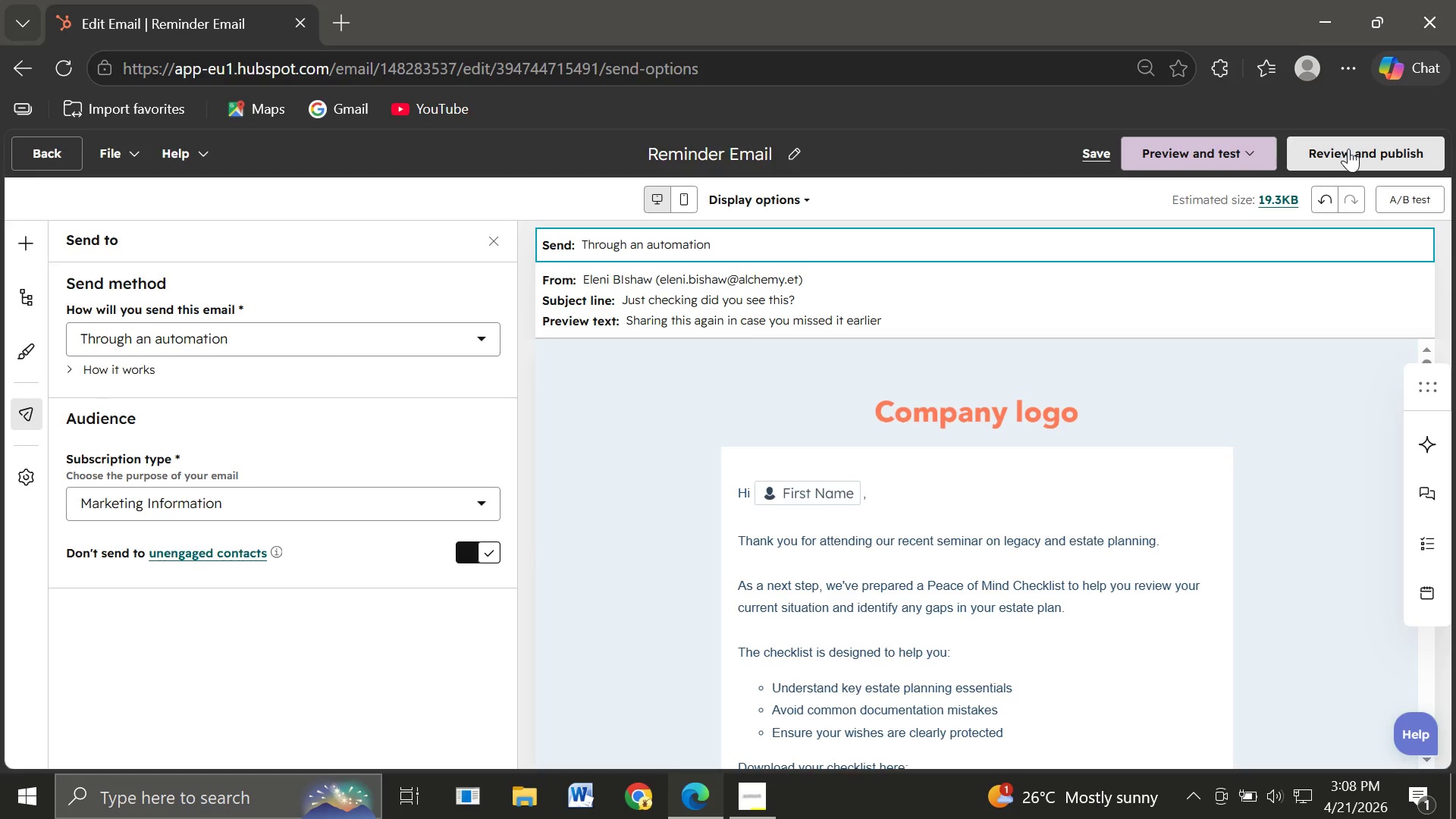 
left_click([1354, 152])
 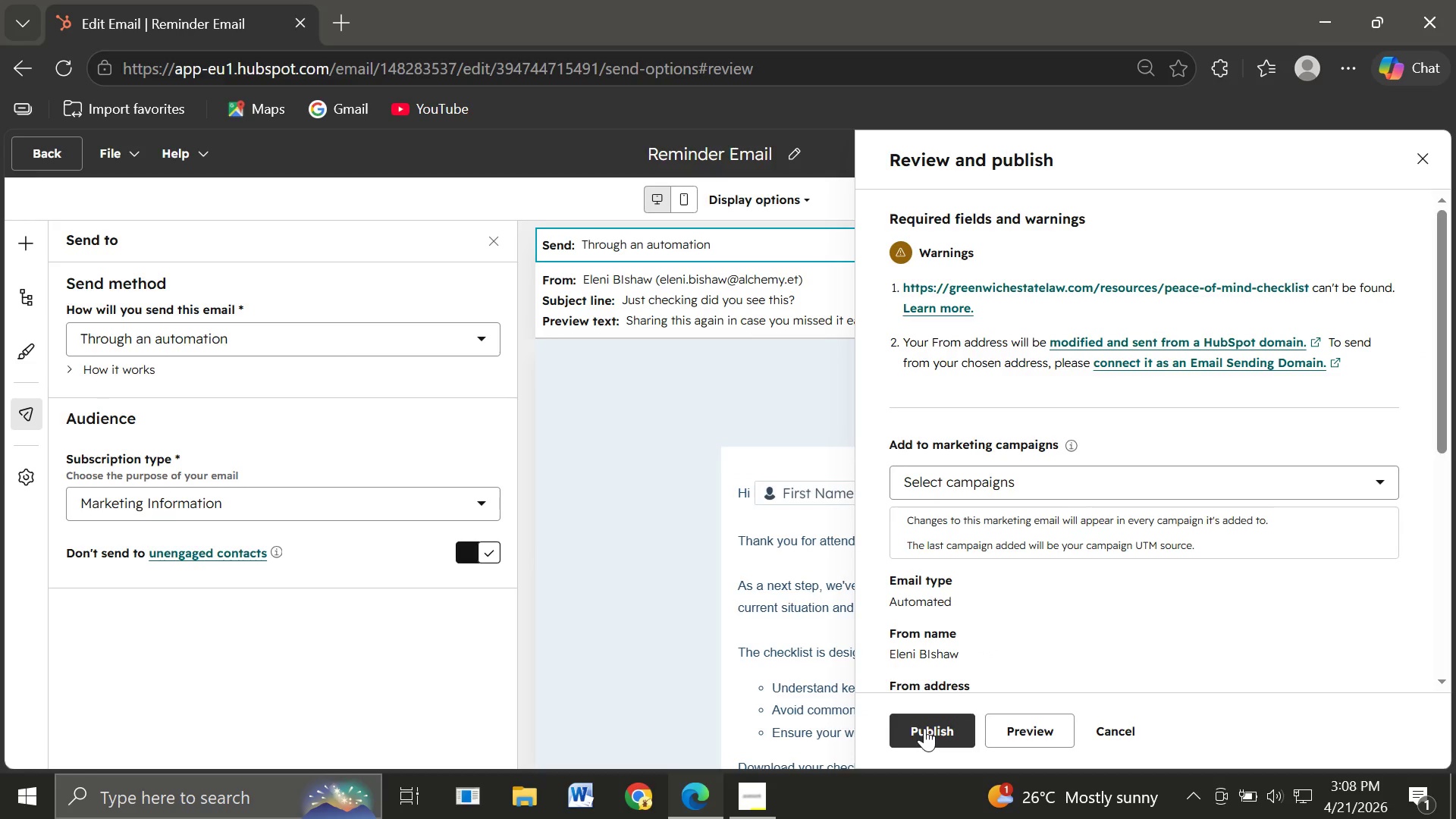 
left_click([924, 728])
 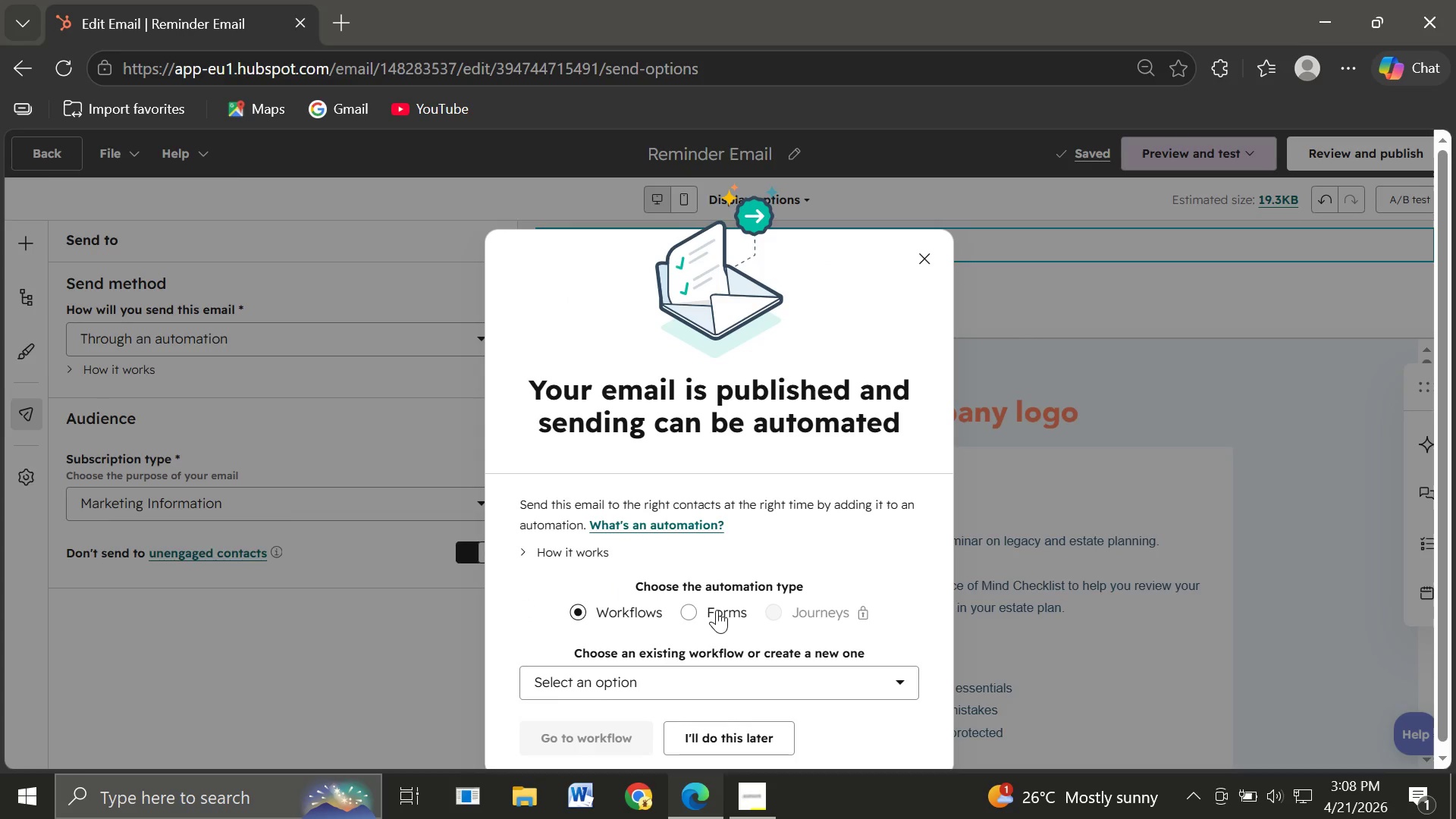 
wait(7.73)
 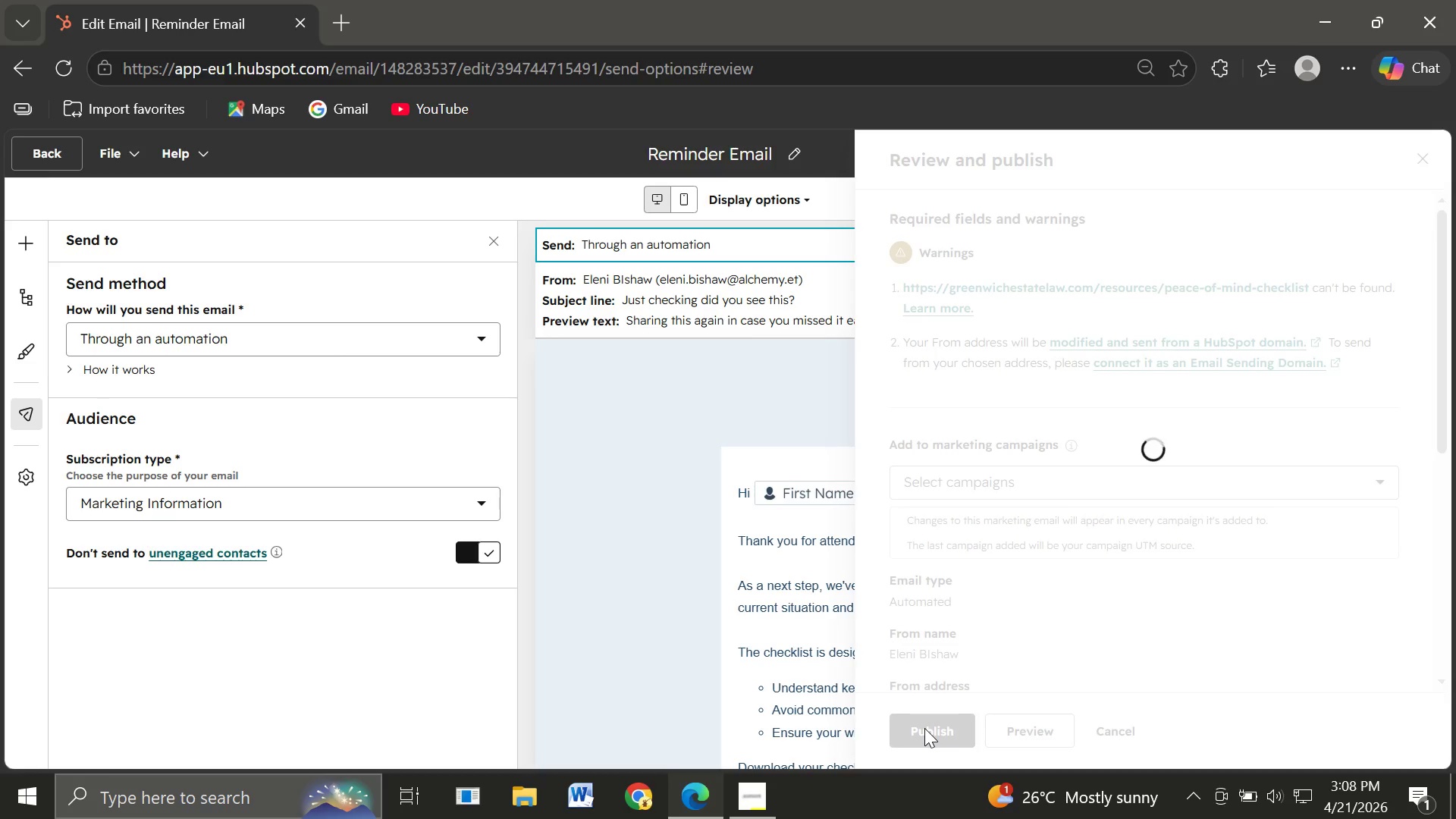 
left_click([601, 670])
 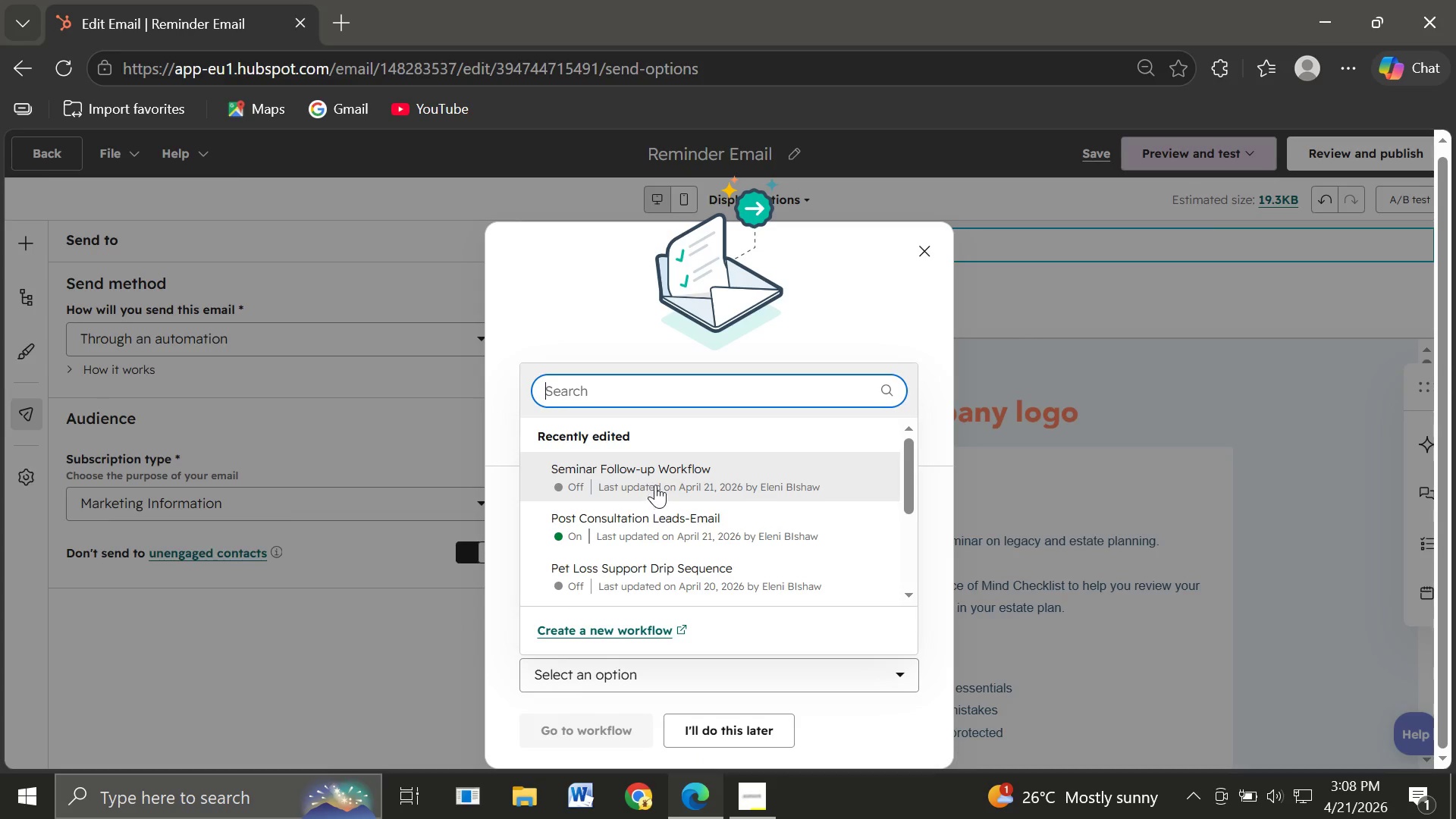 
left_click([652, 477])
 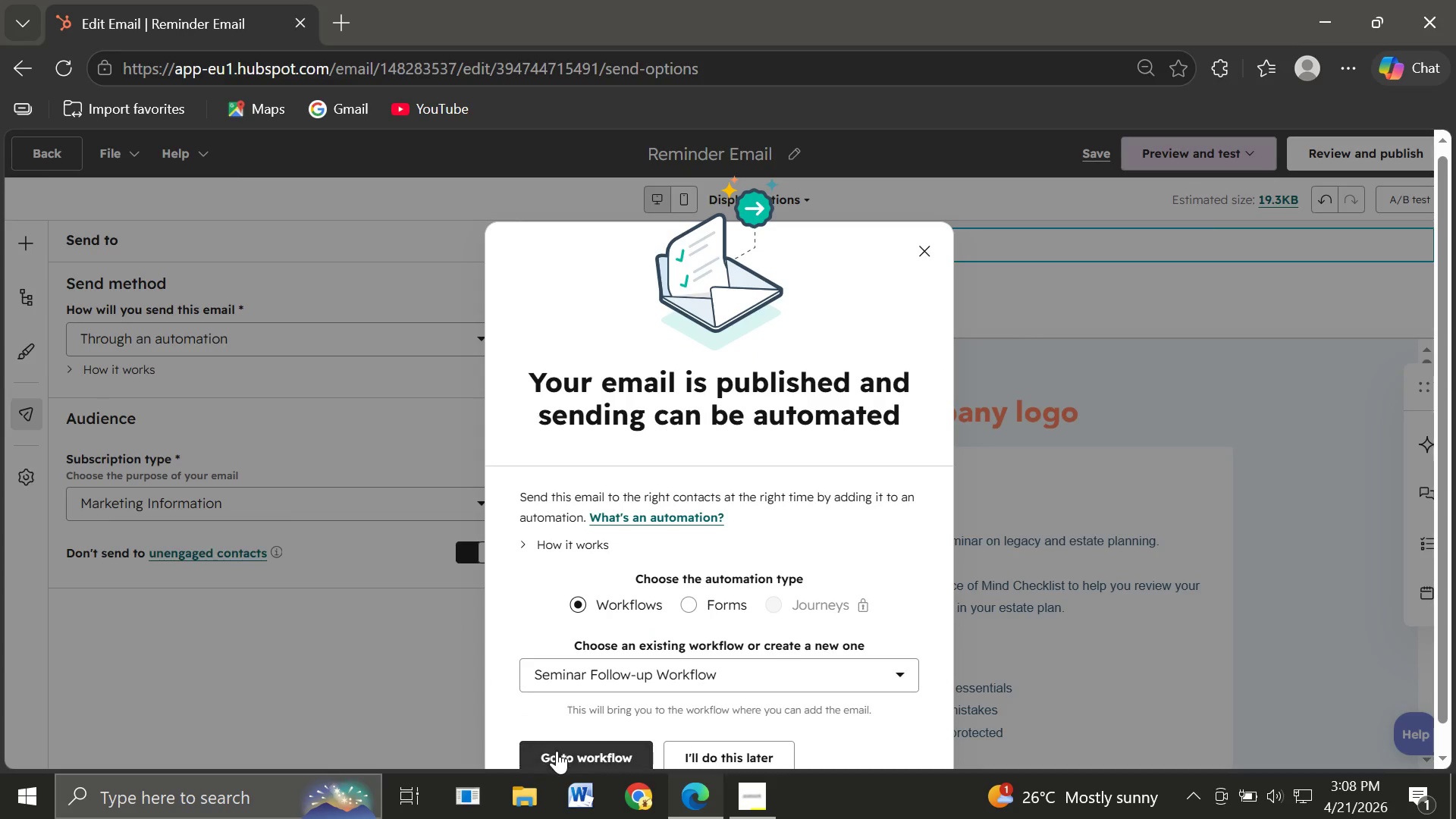 
left_click([557, 751])
 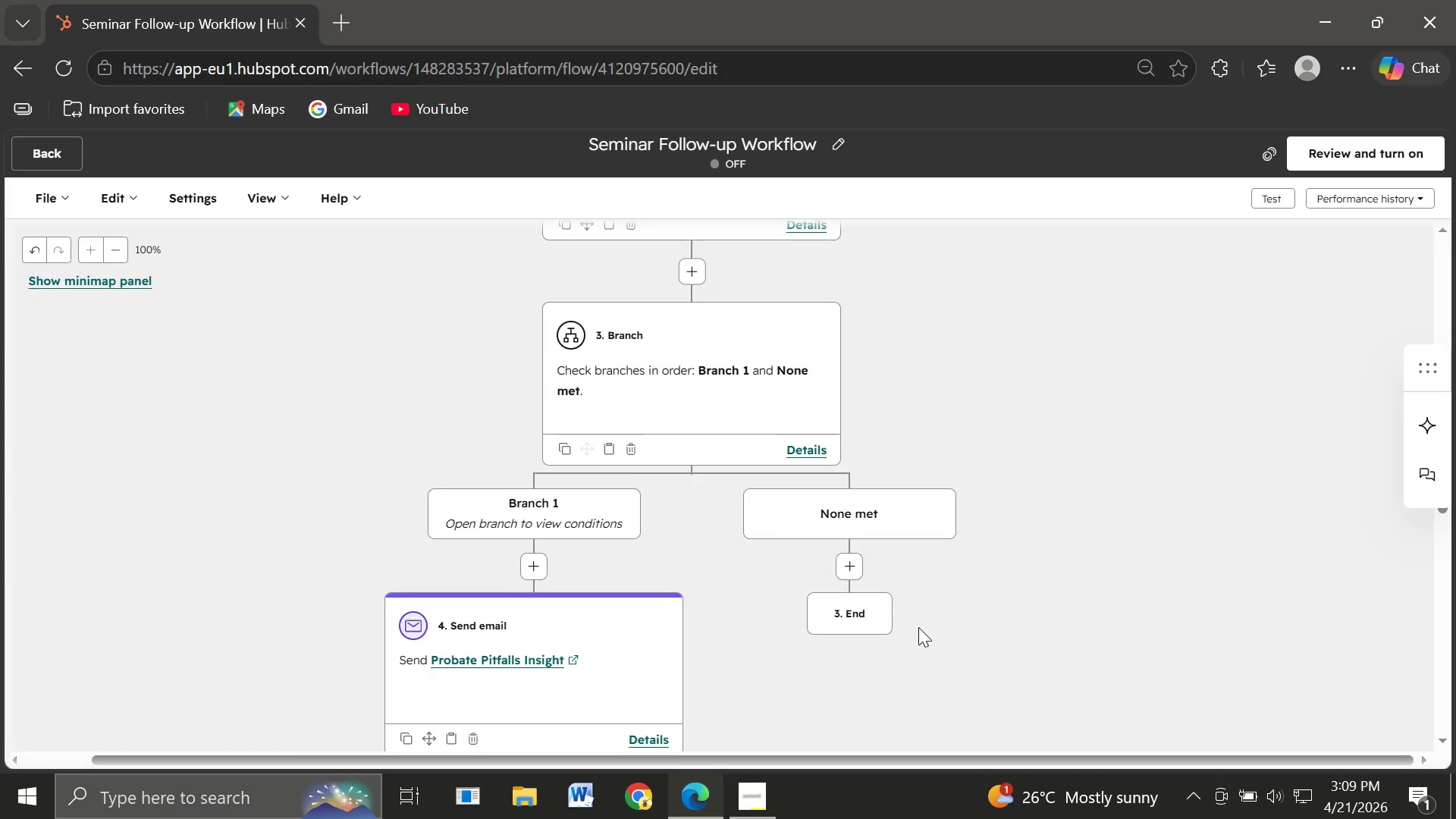 
wait(49.12)
 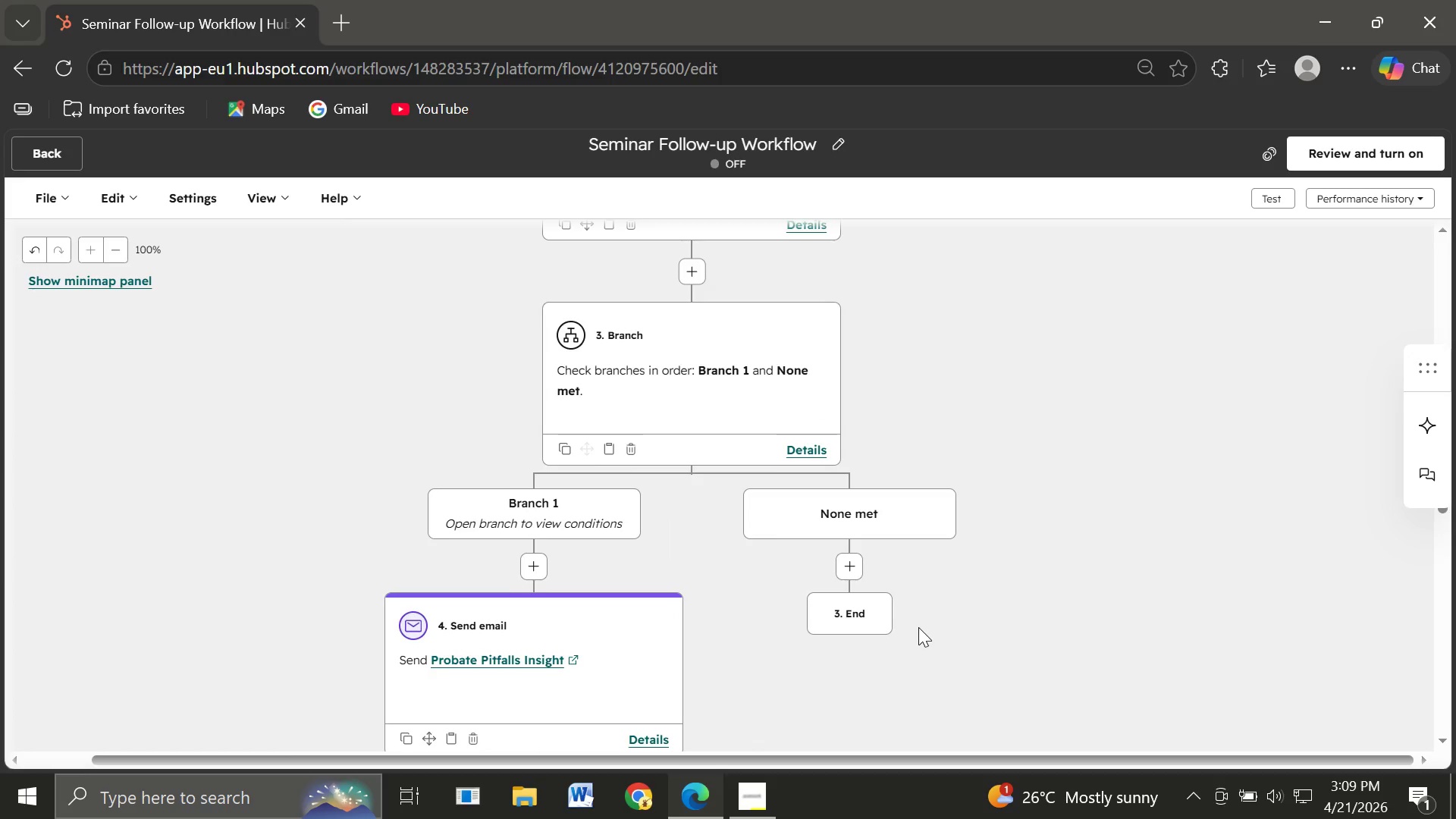 
mouse_move([525, 618])
 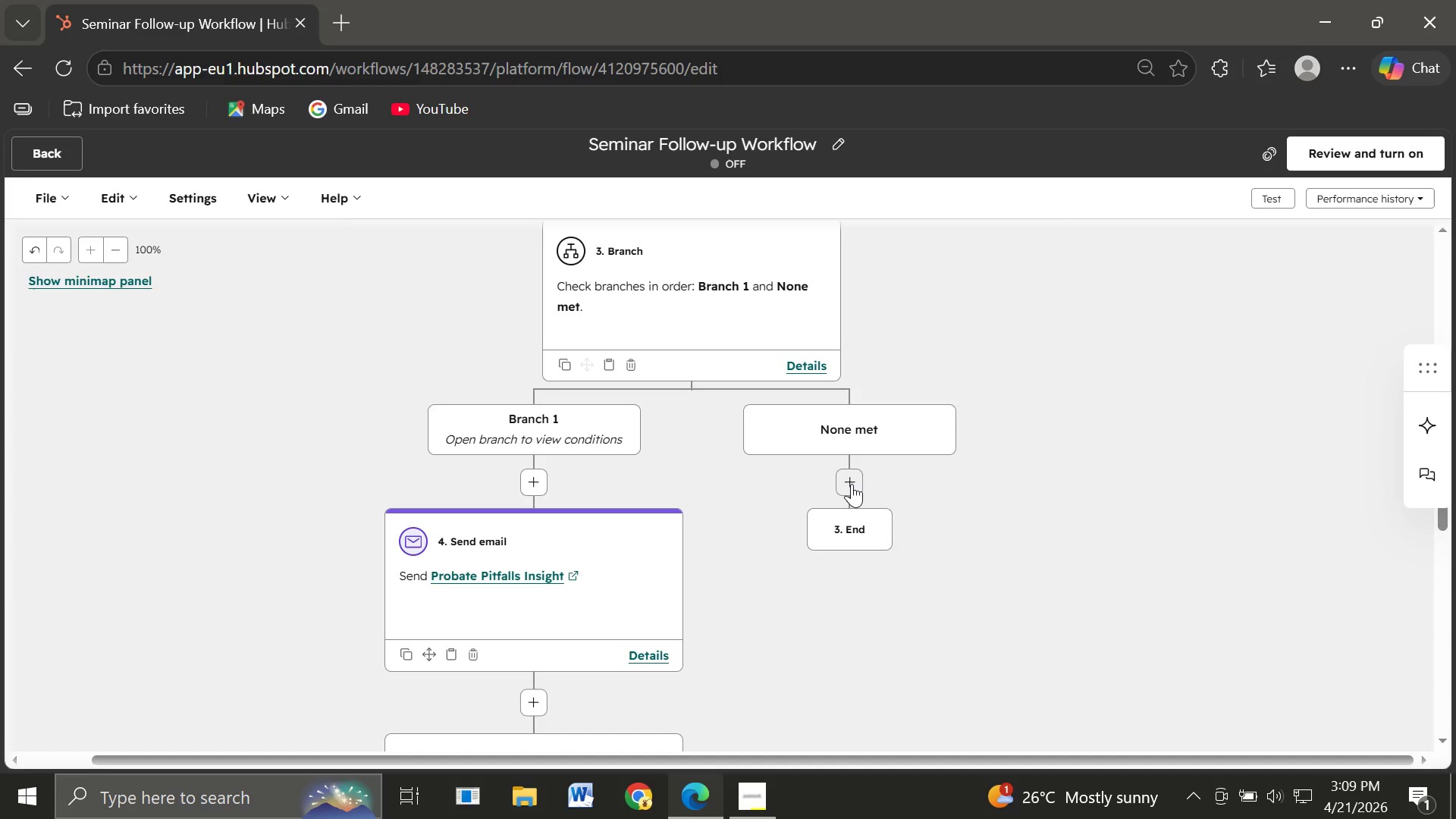 
left_click([852, 484])
 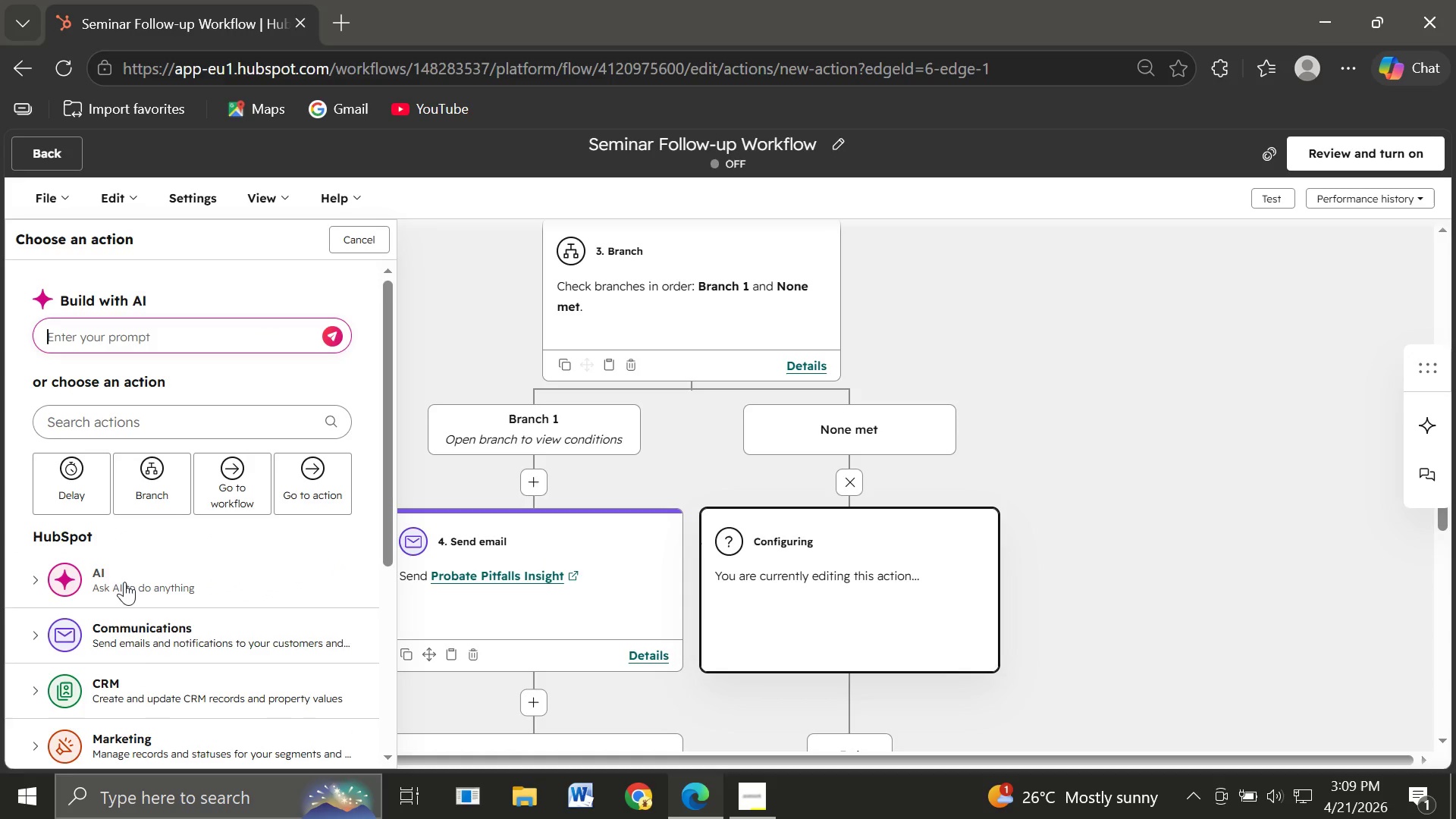 
left_click([136, 632])
 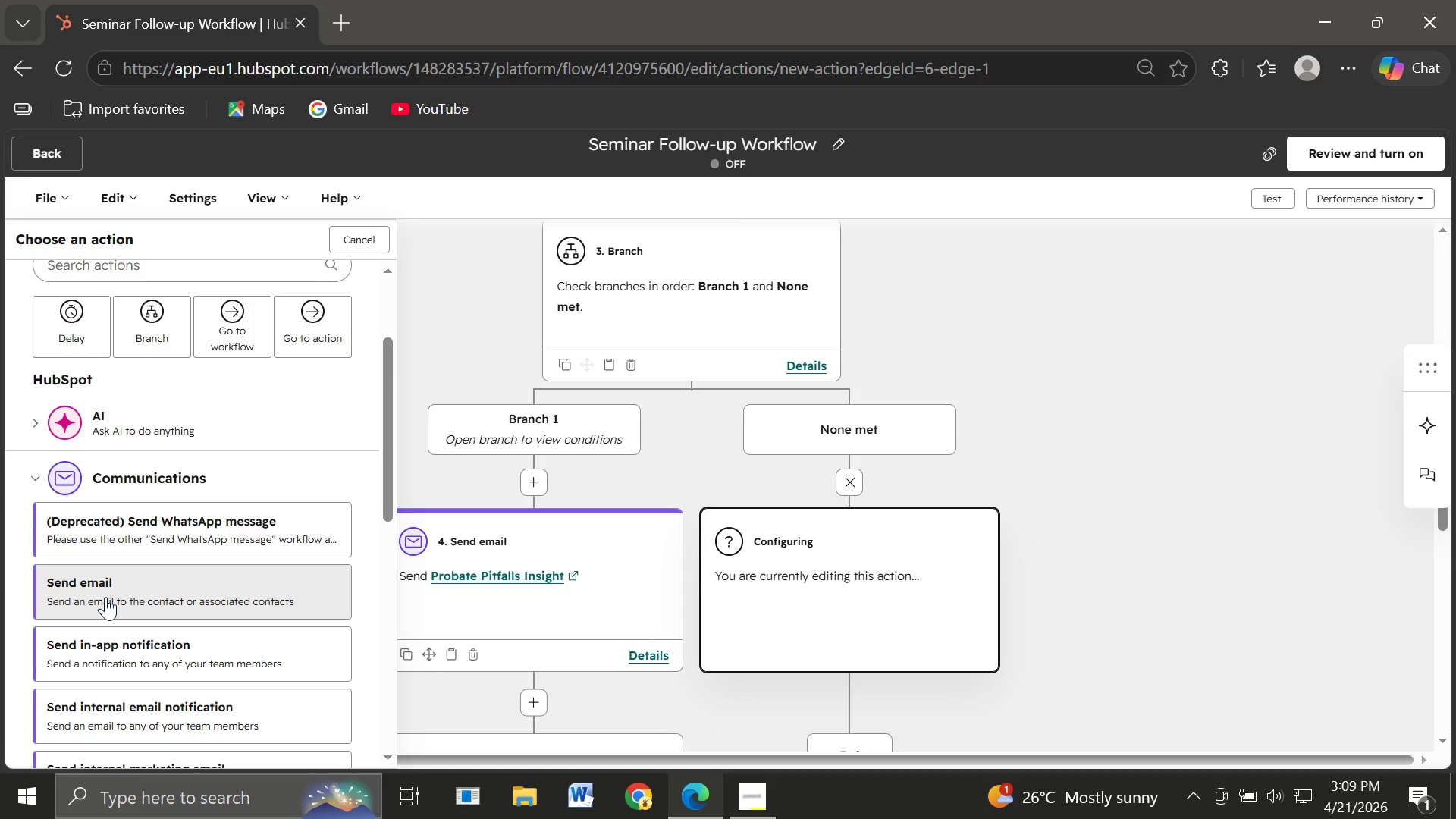 
wait(6.72)
 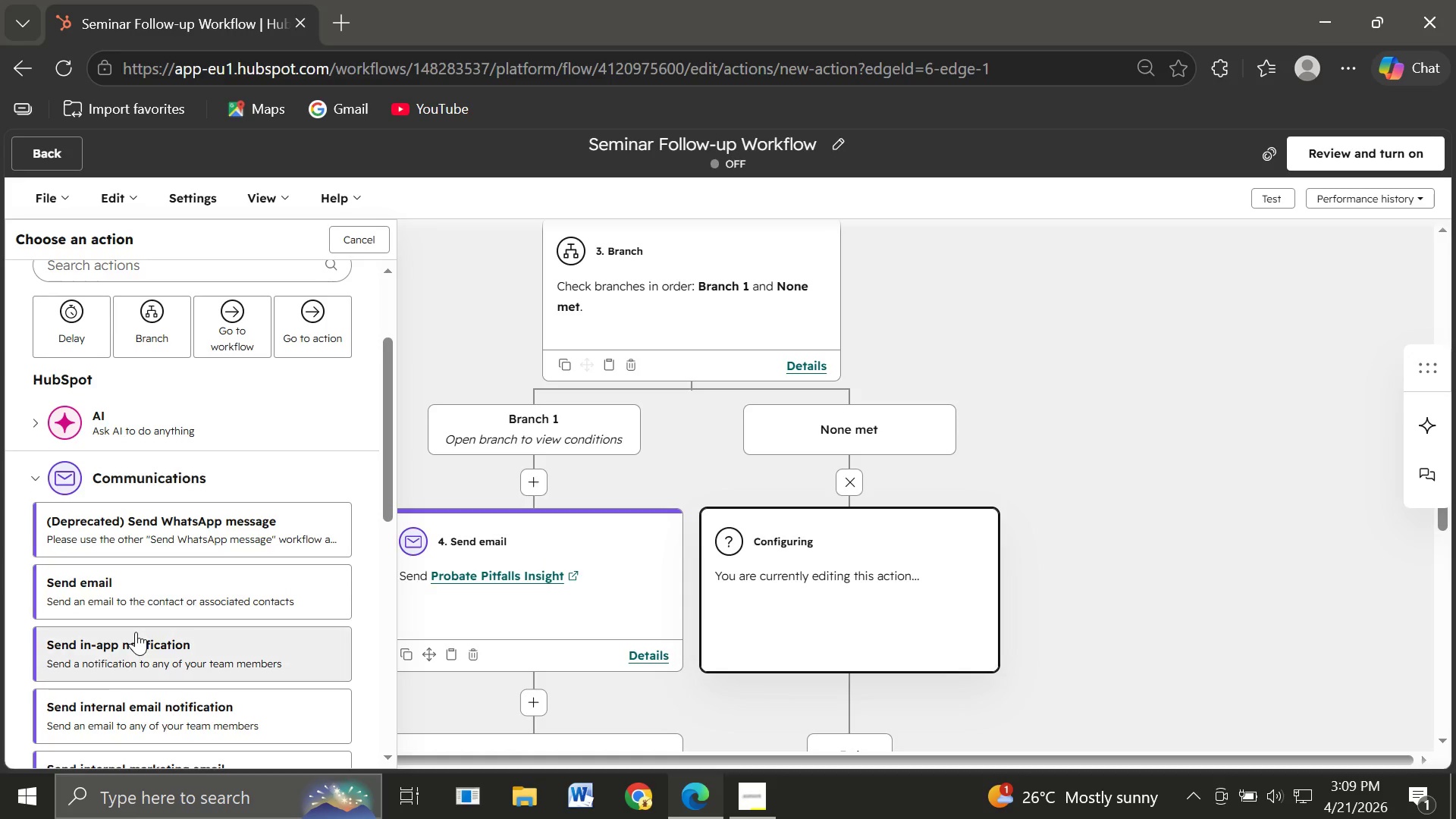 
left_click([185, 600])
 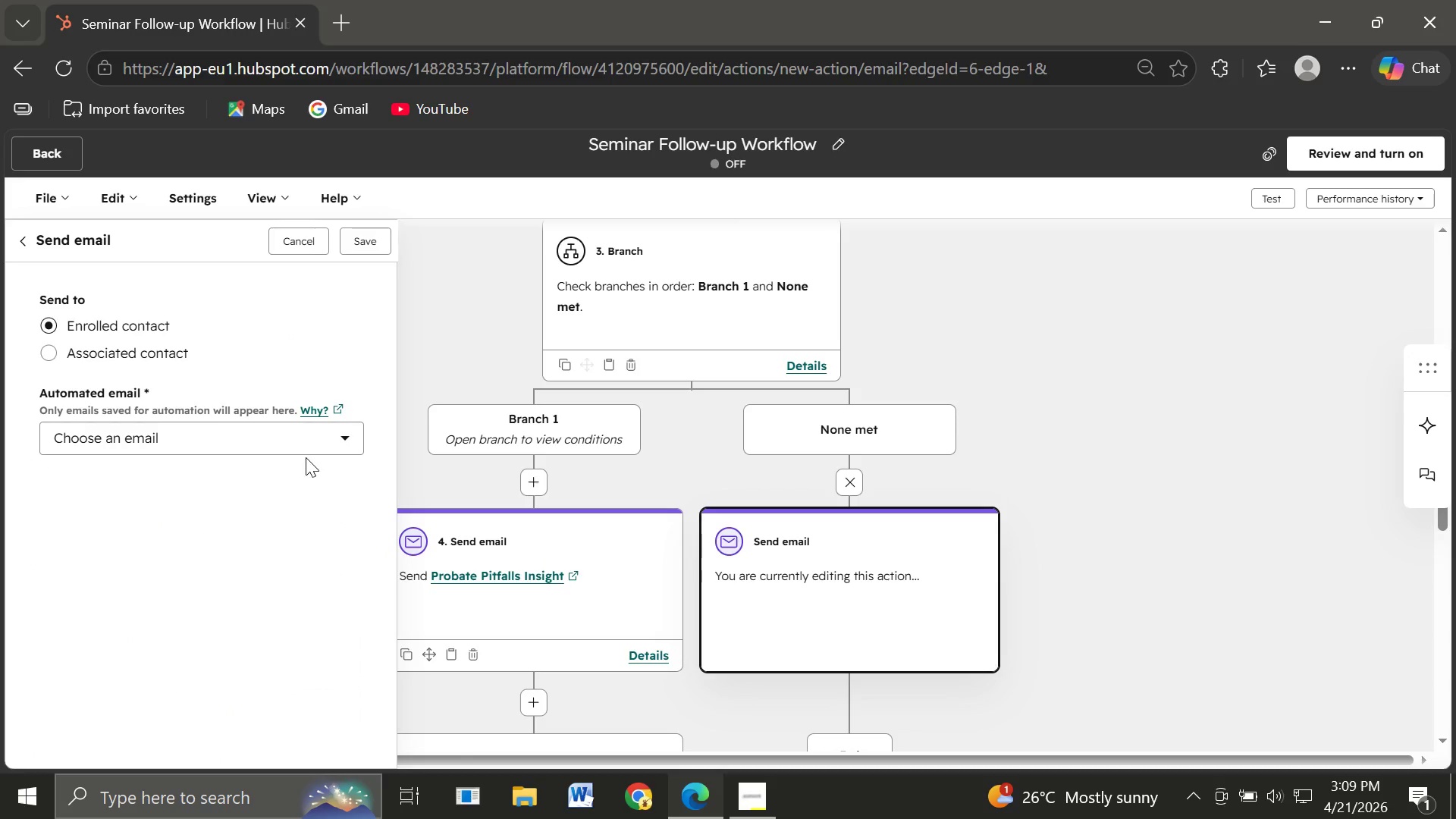 
left_click([306, 444])
 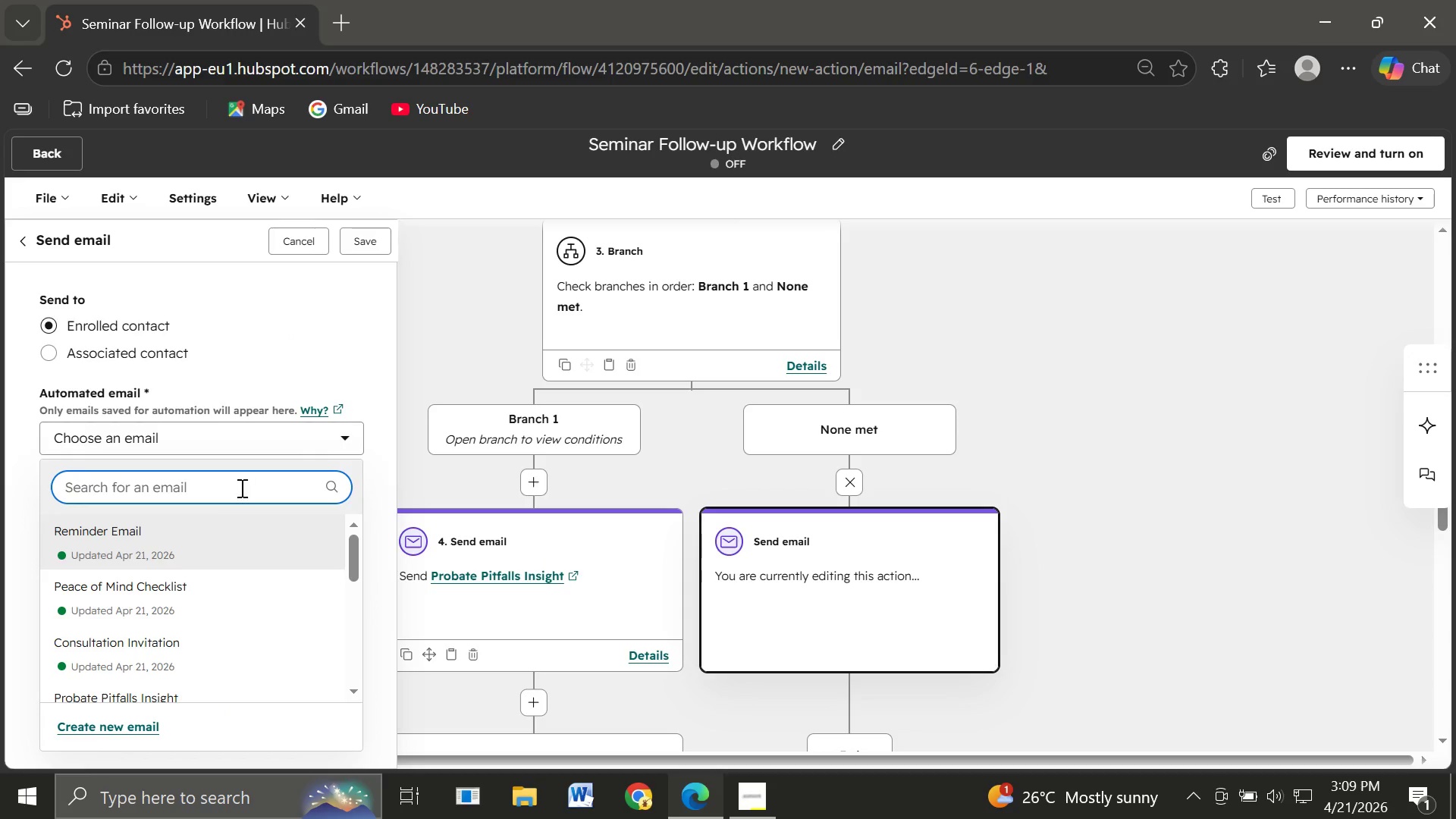 
left_click([121, 538])
 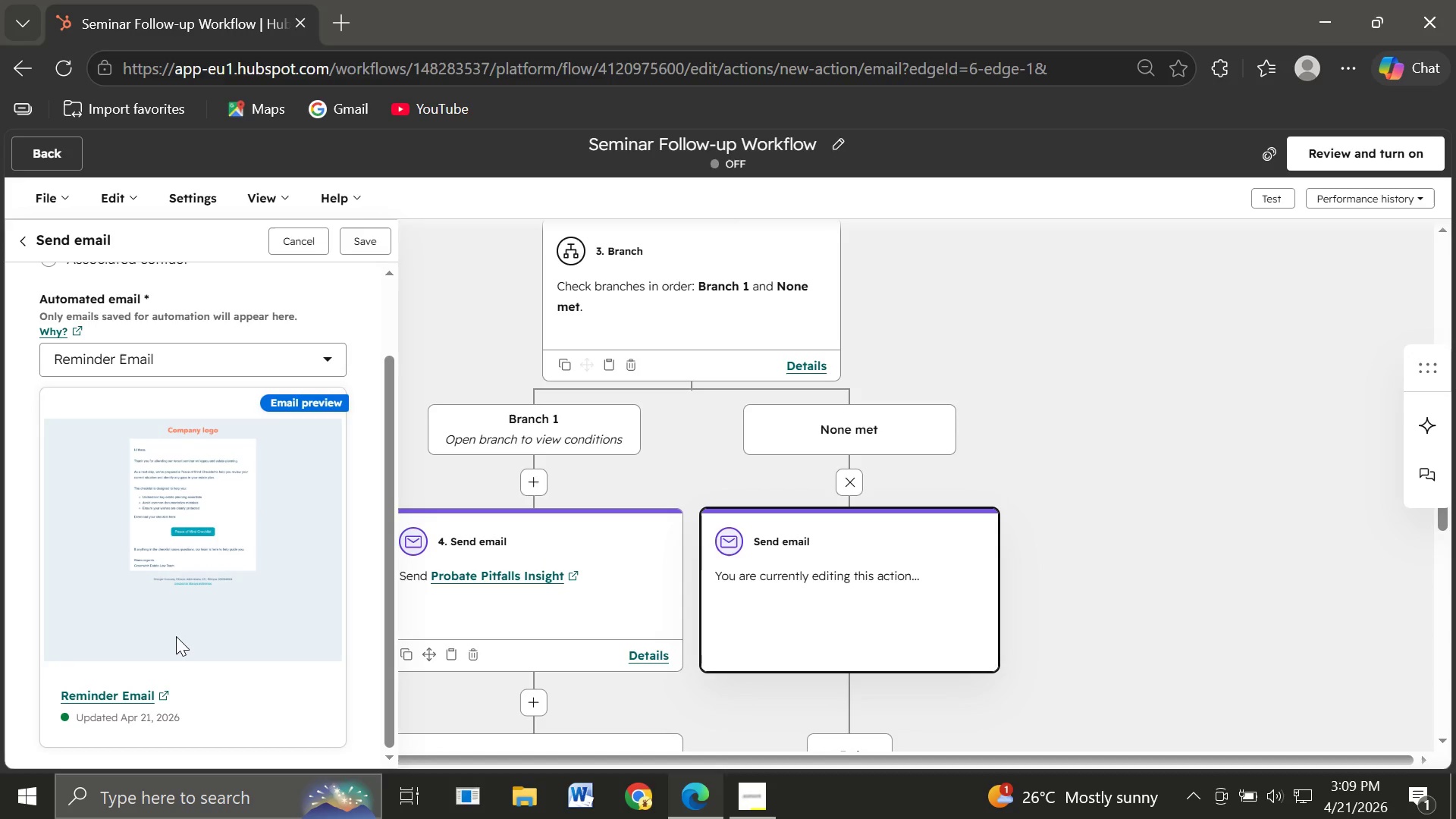 
wait(10.58)
 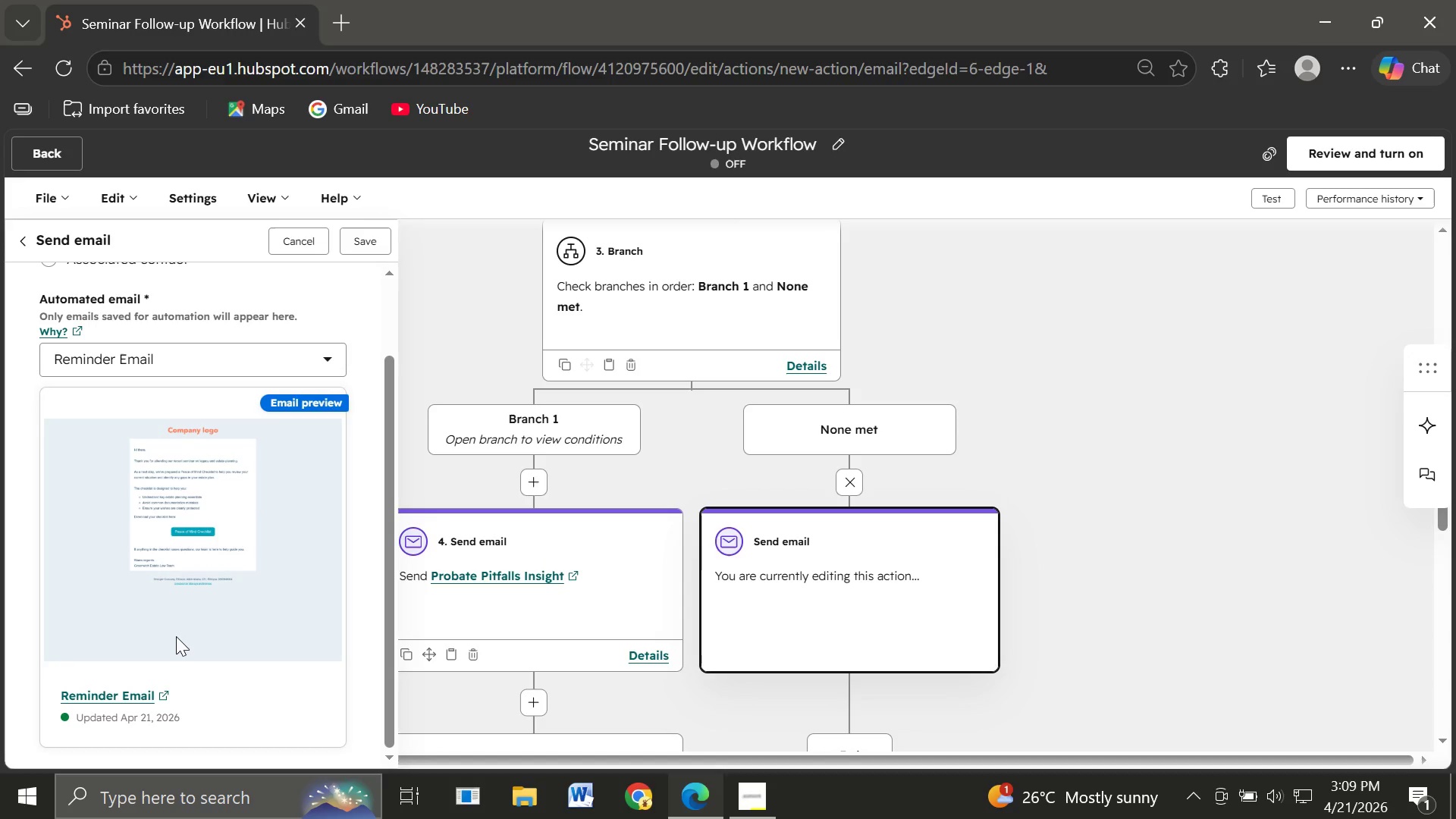 
left_click([359, 236])
 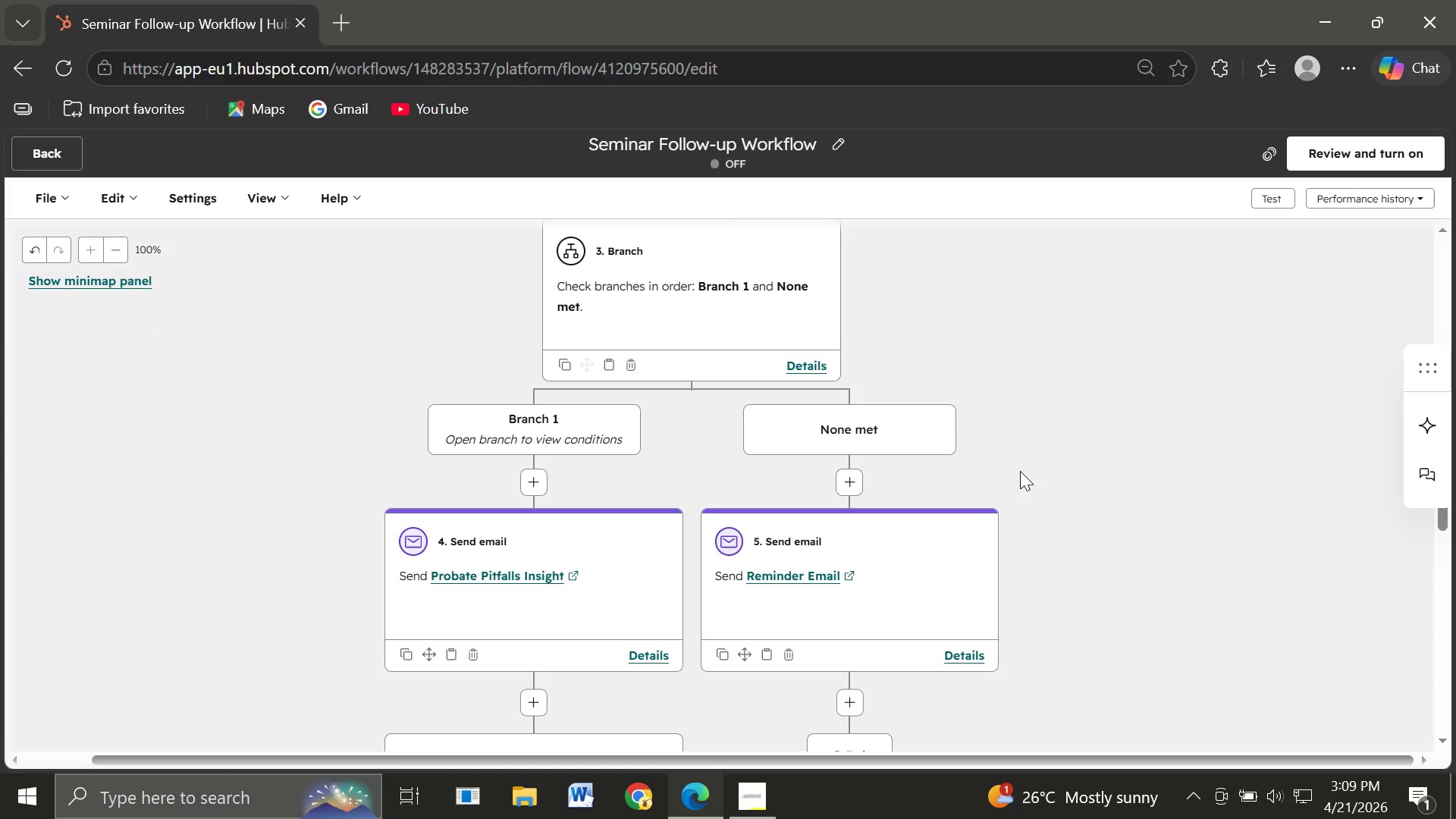 
wait(15.81)
 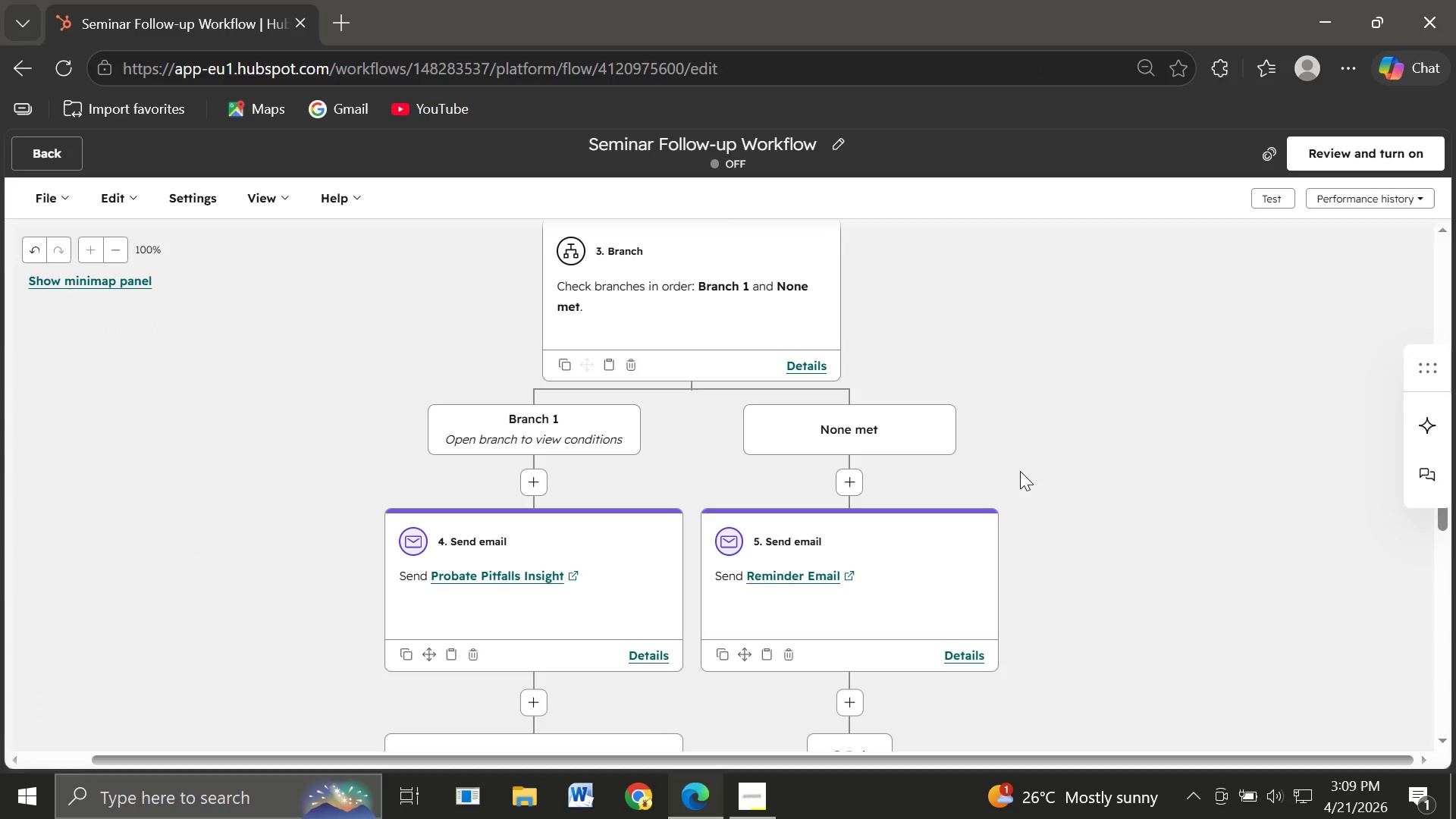 
mouse_move([882, 574])
 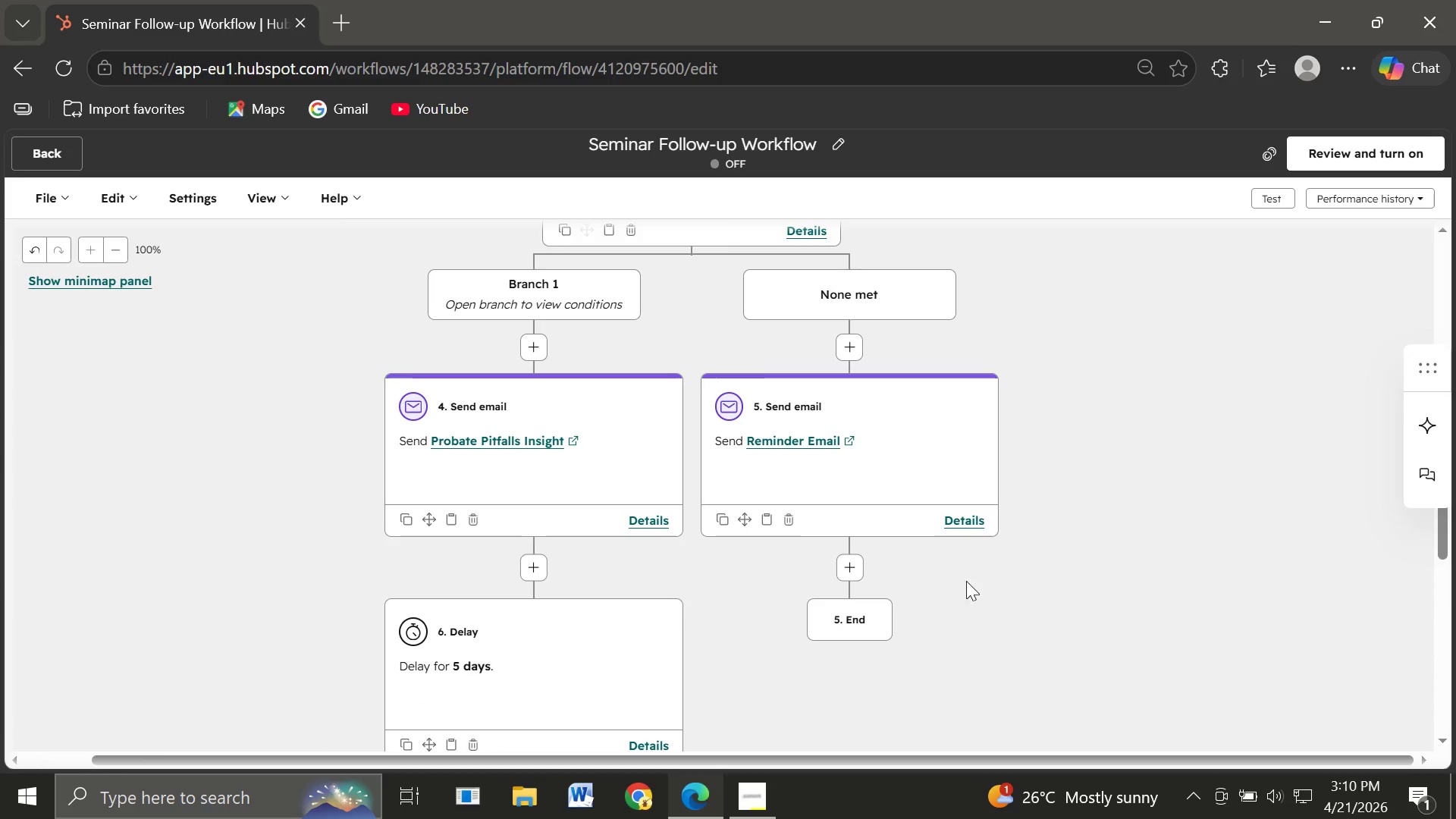 
mouse_move([963, 570])
 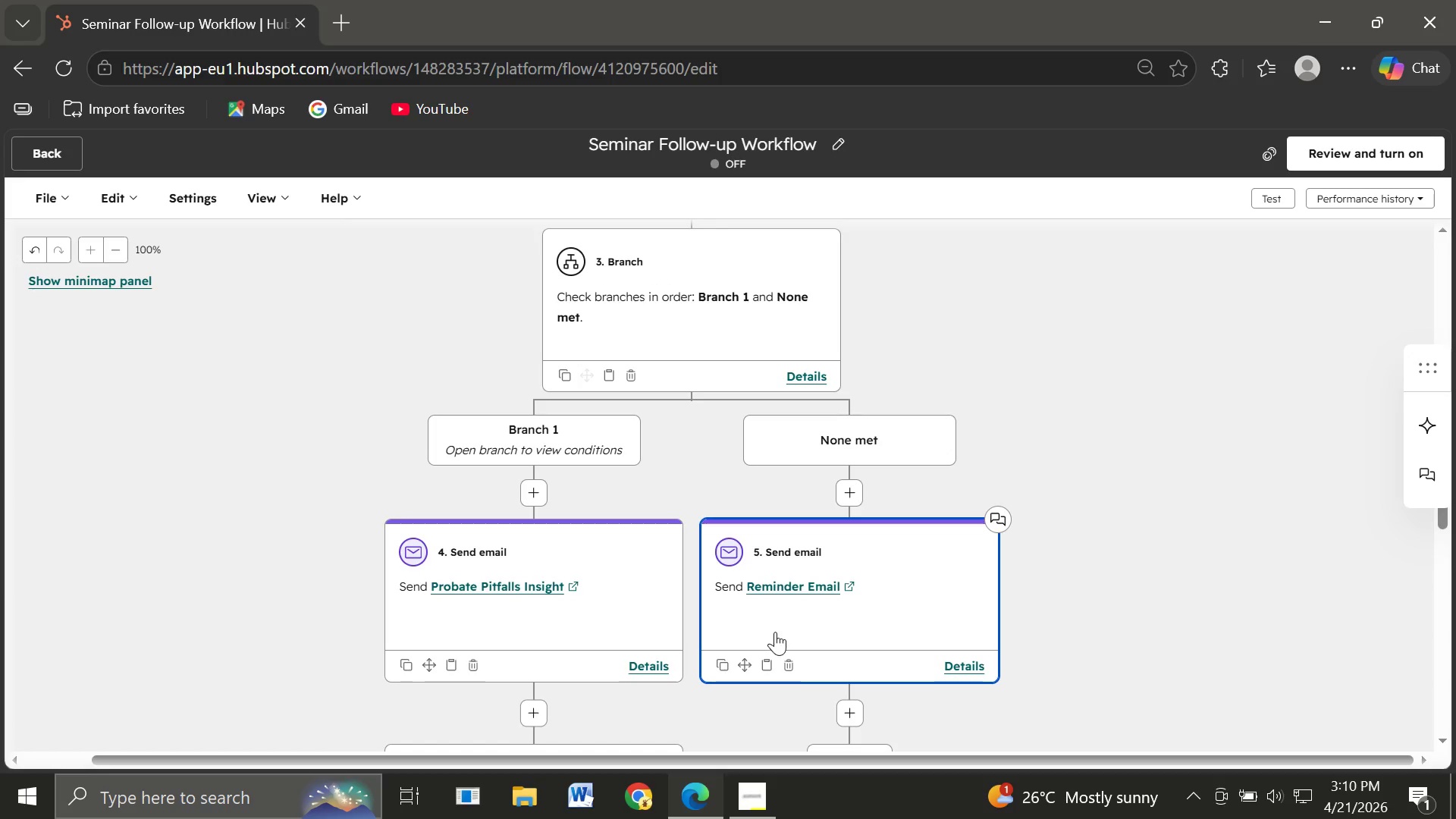 
wait(25.6)
 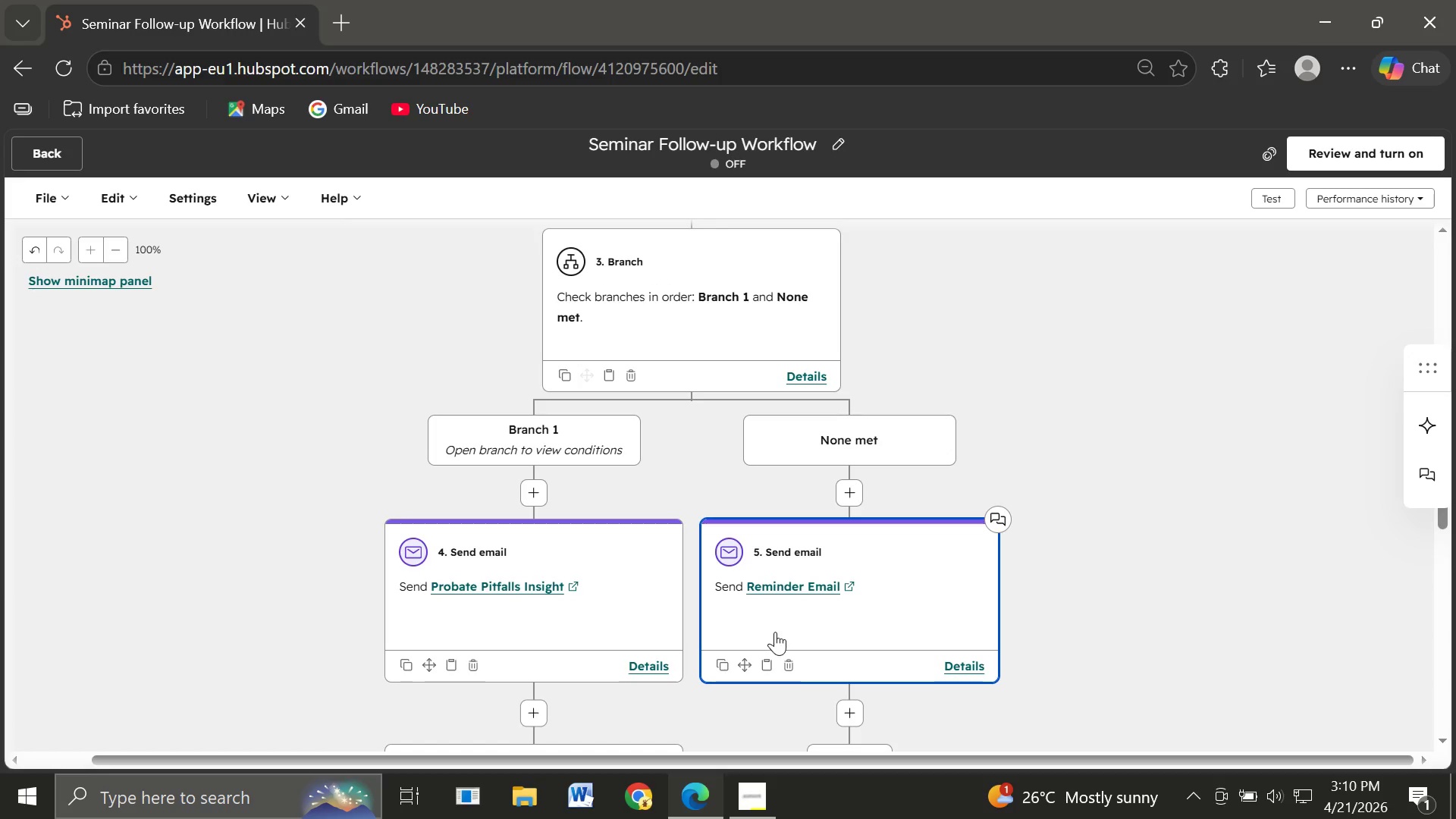 
mouse_move([743, 598])
 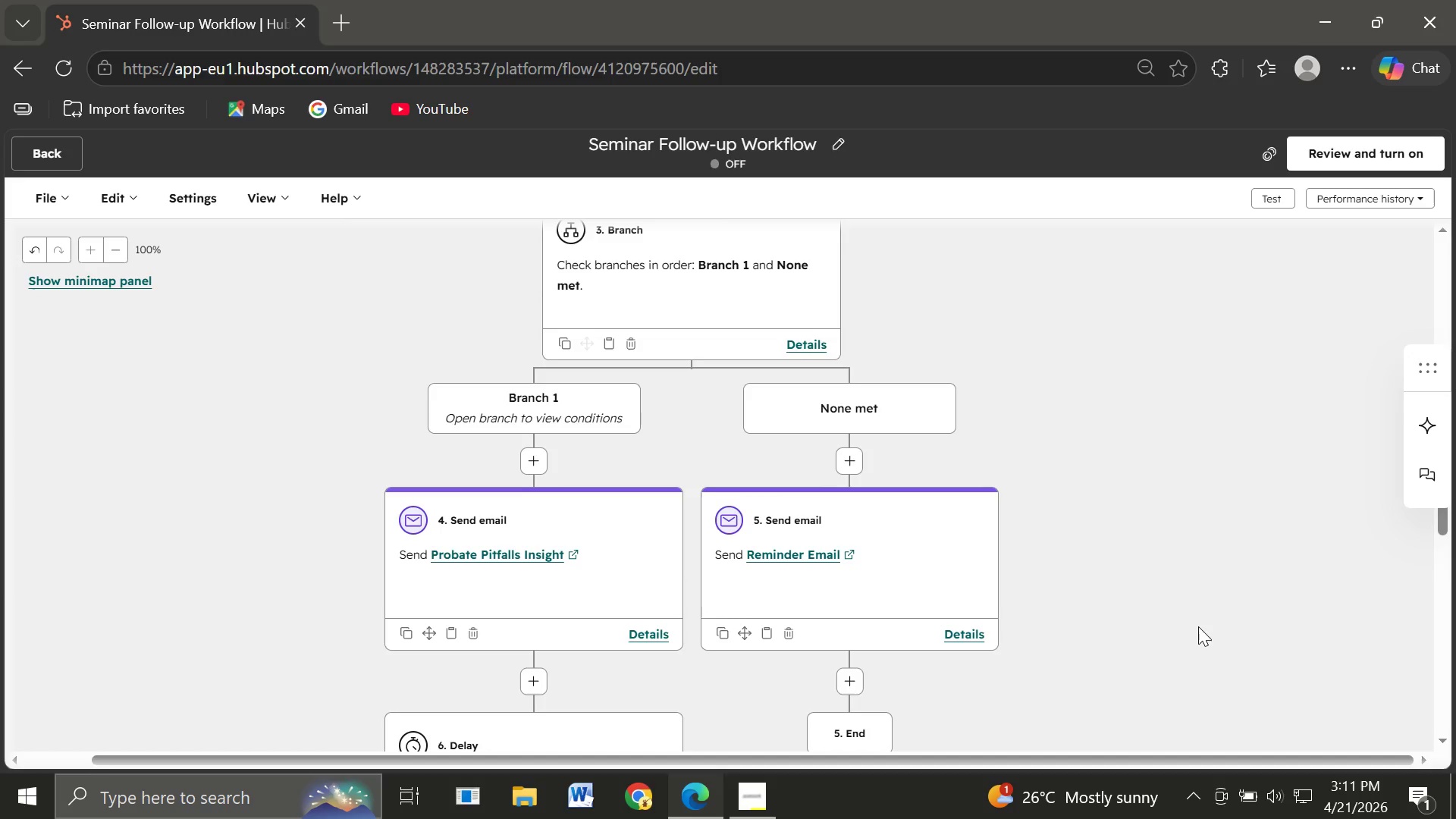 
wait(52.45)
 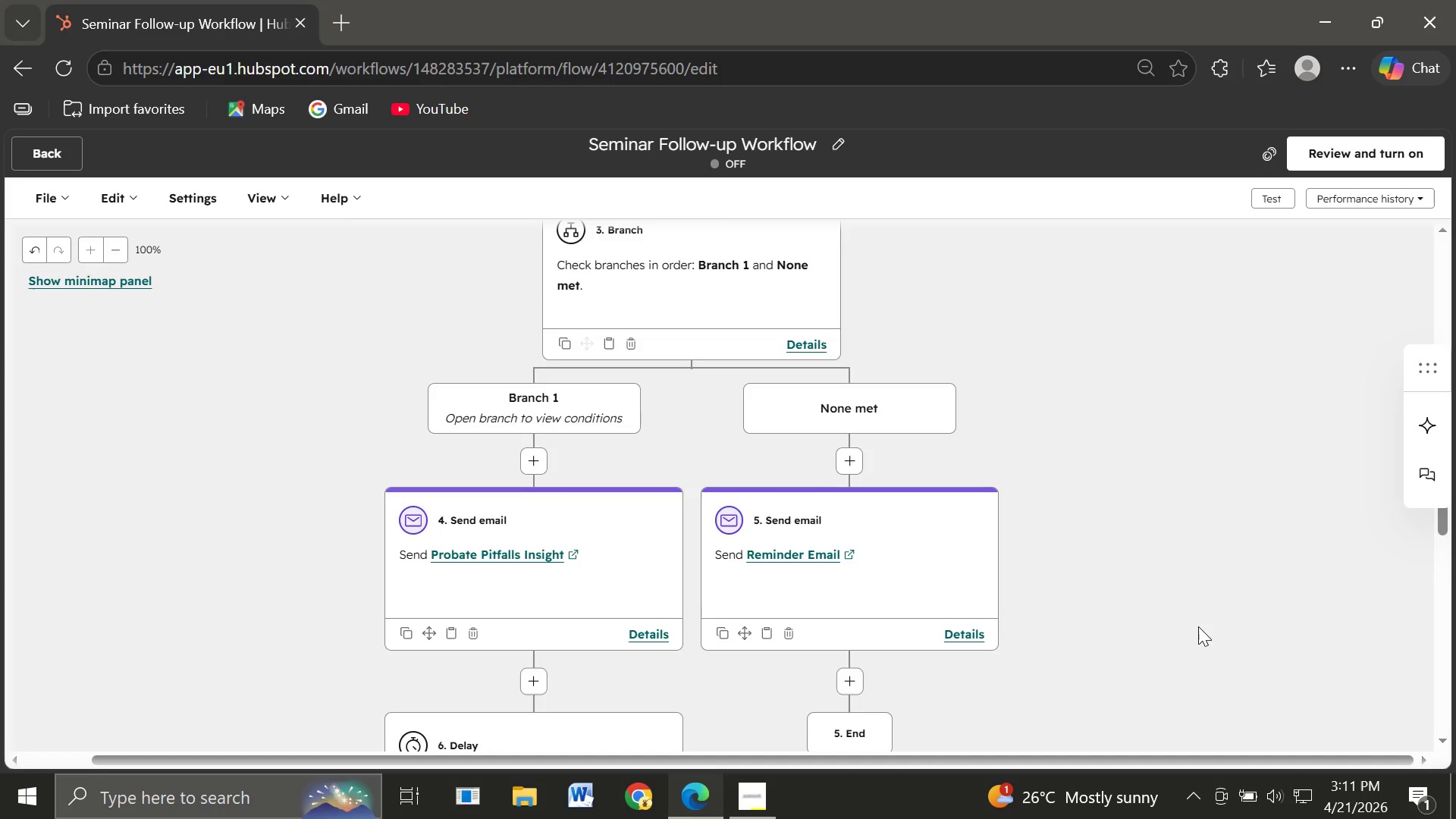 
left_click([1368, 148])
 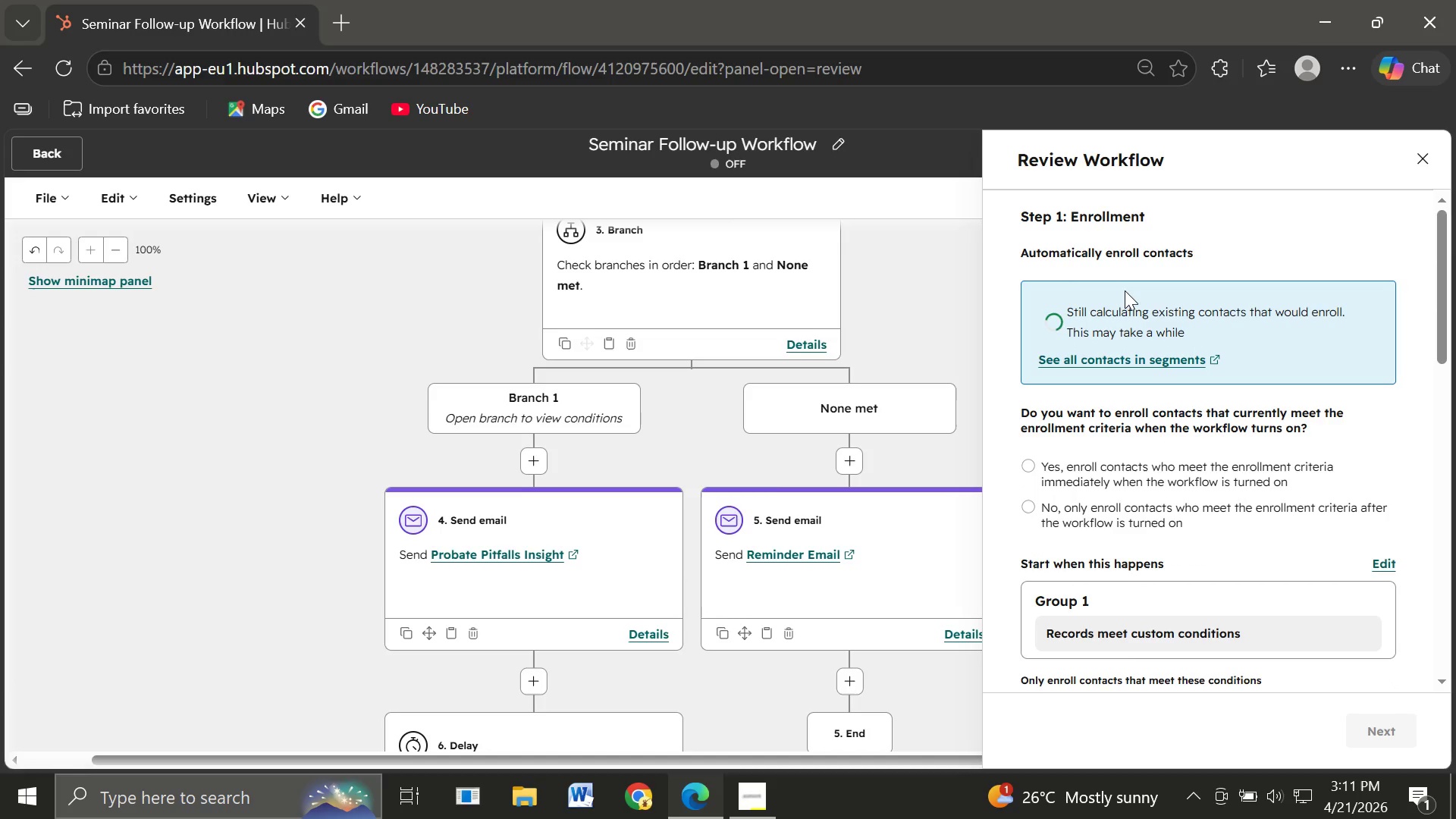 
wait(16.38)
 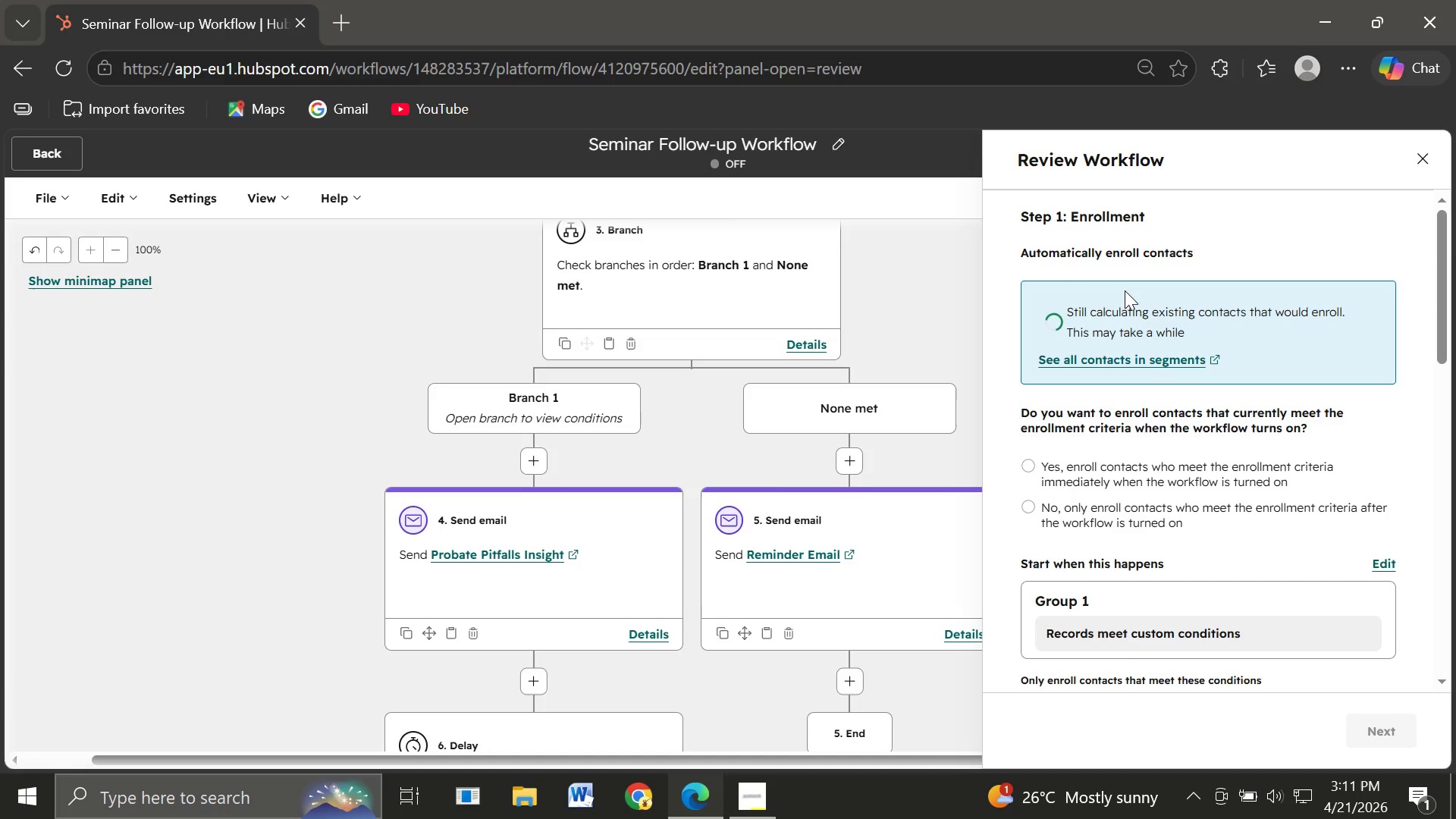 
left_click([1030, 469])
 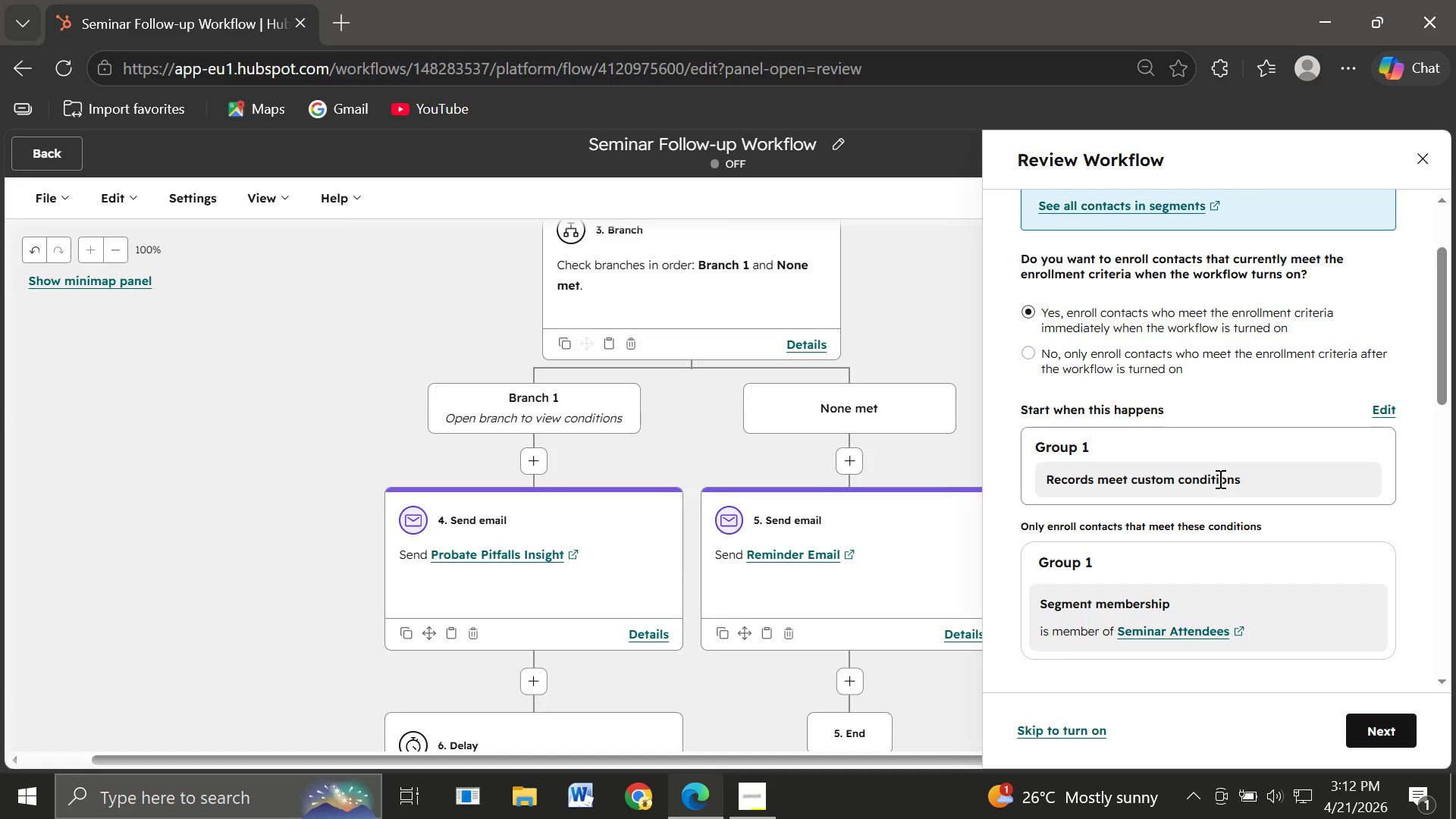 
wait(66.55)
 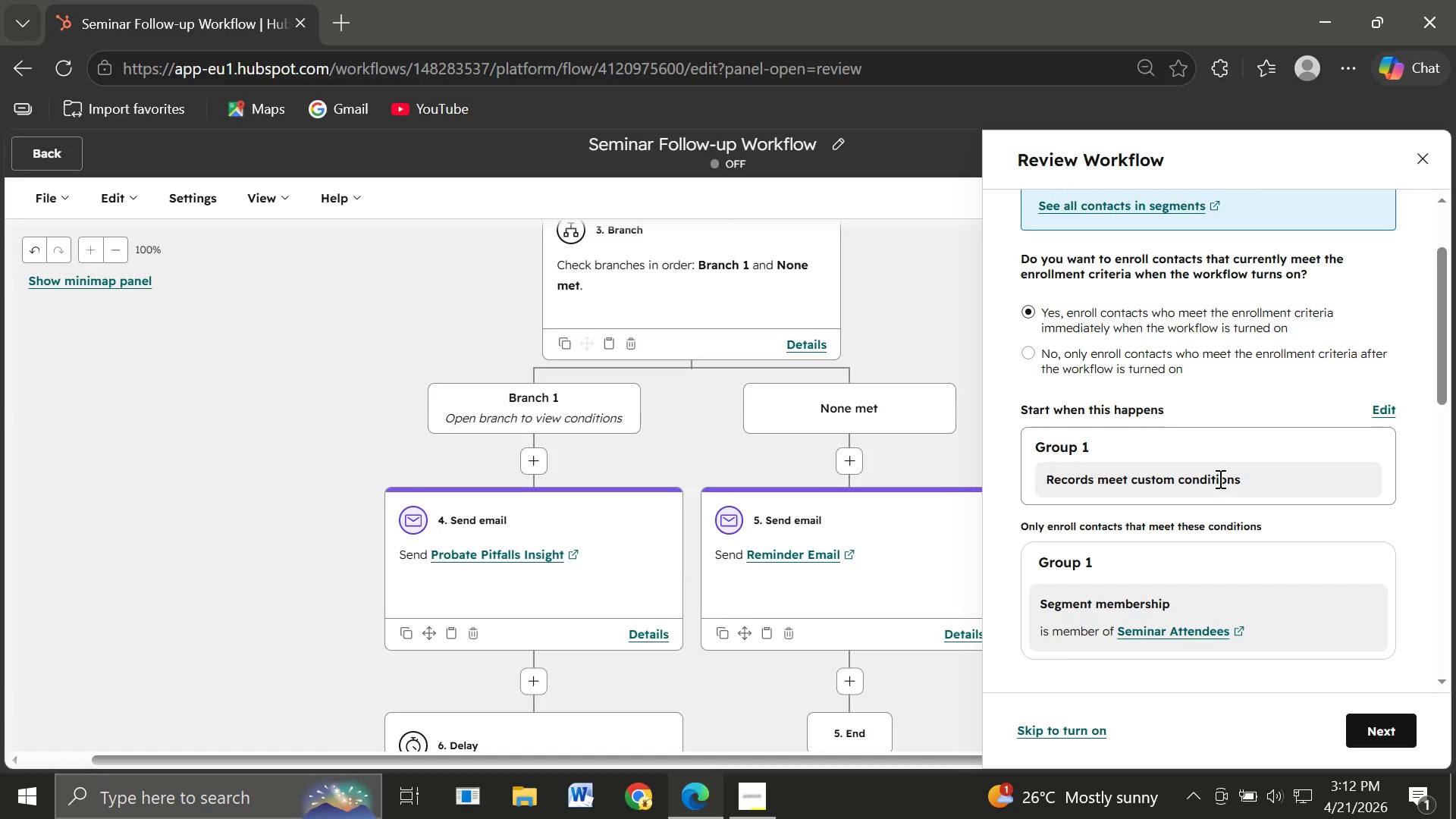 
left_click([1420, 153])
 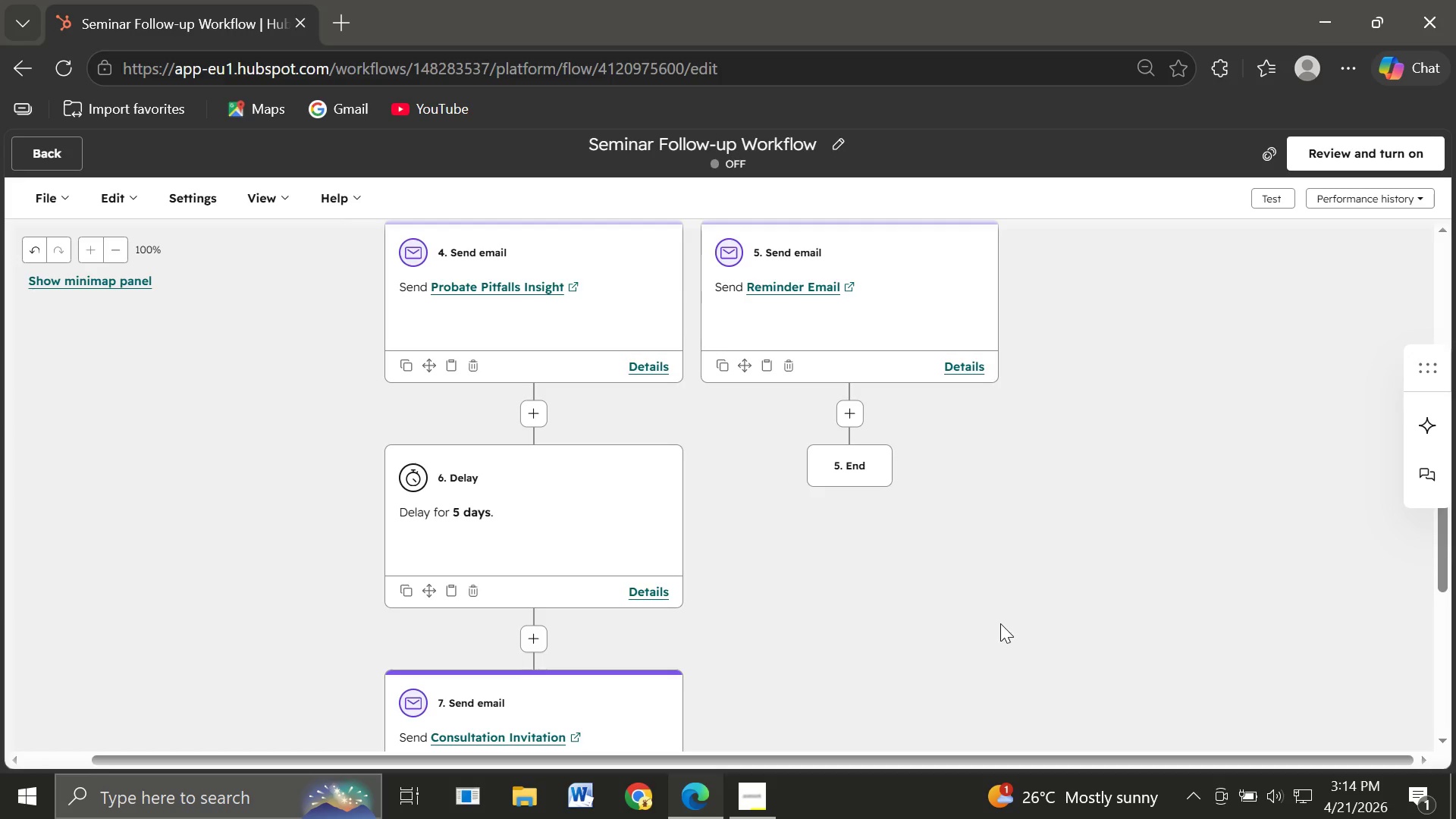 
wait(101.78)
 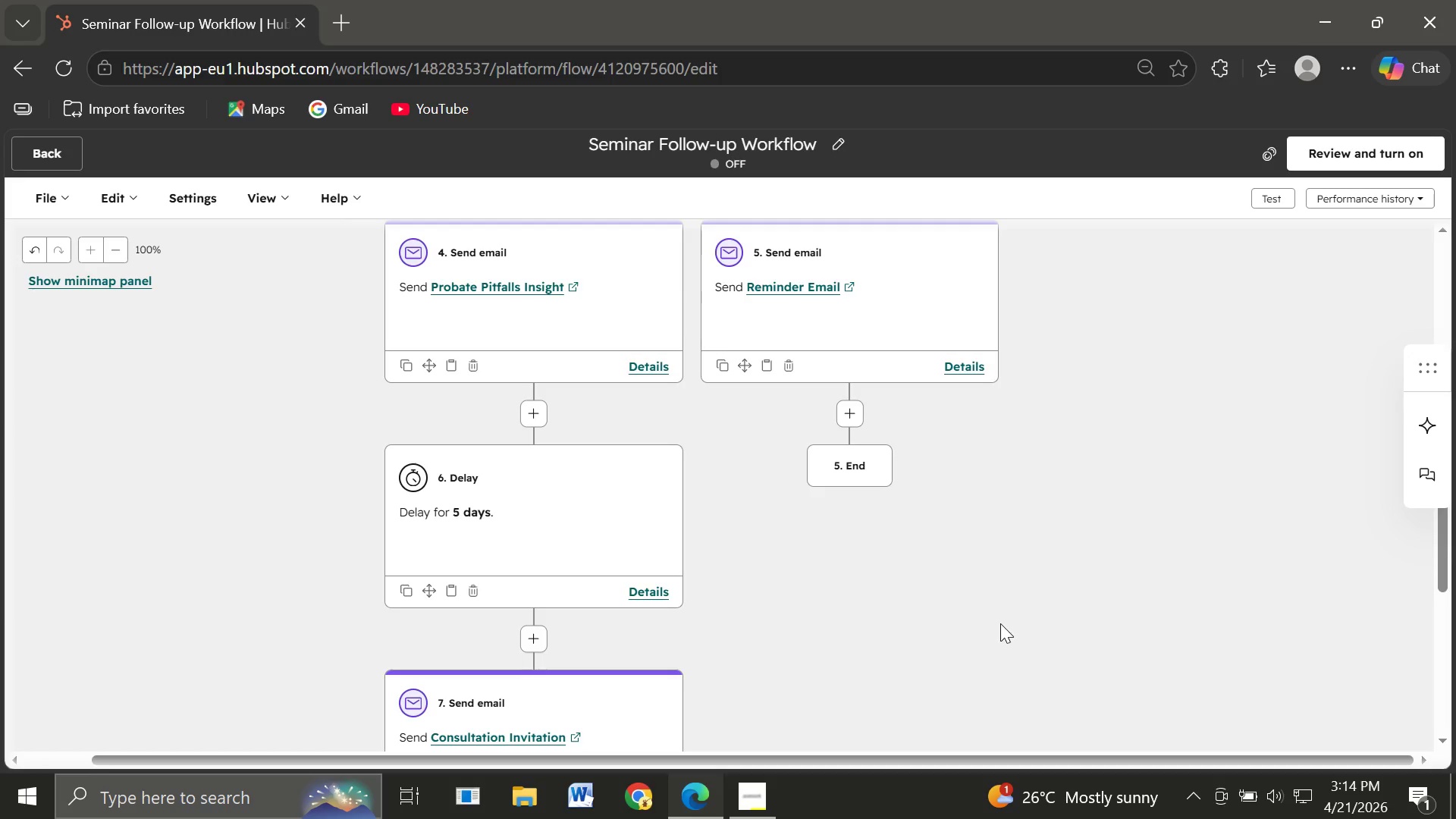 
left_click([846, 414])
 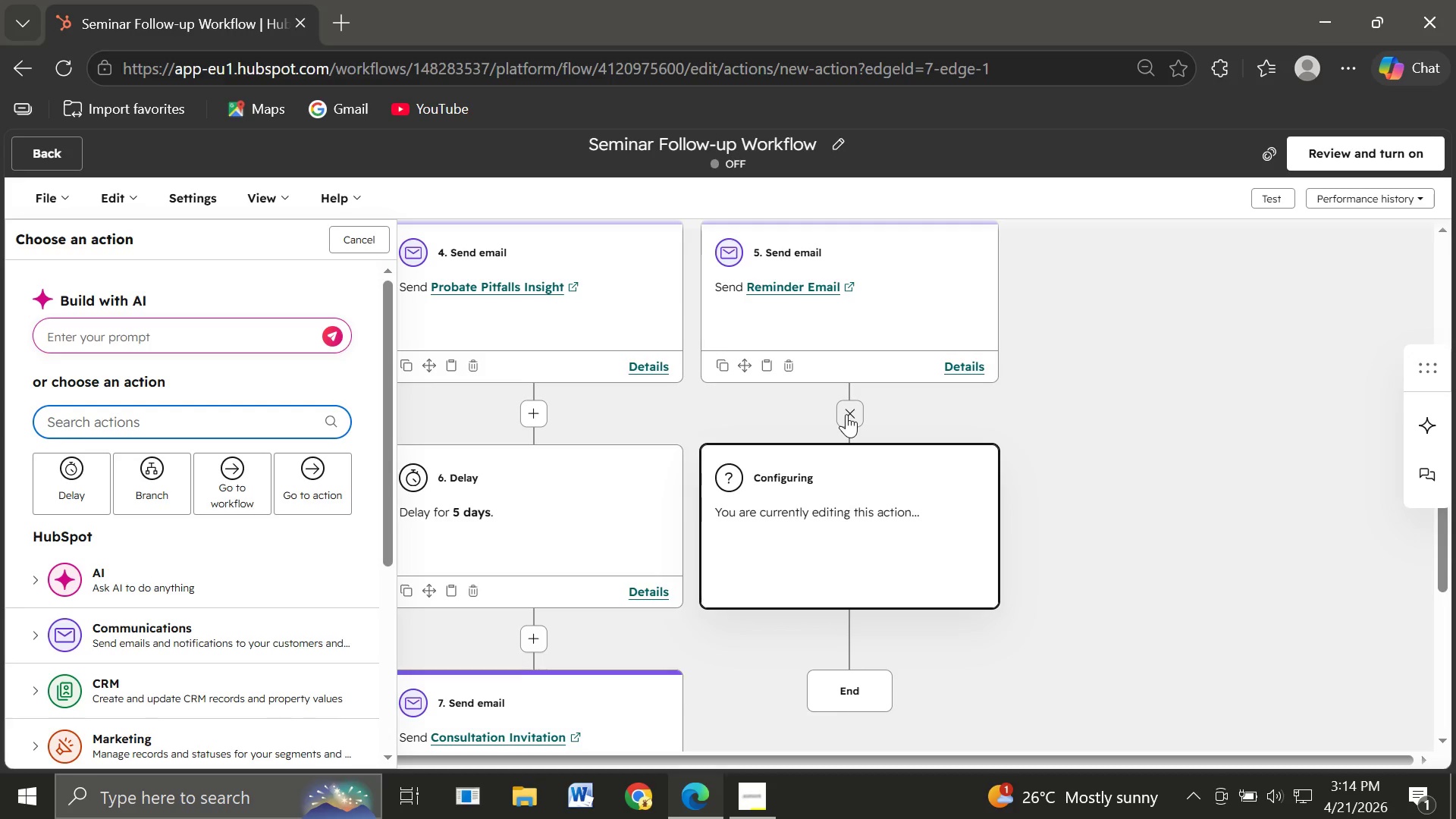 
wait(8.81)
 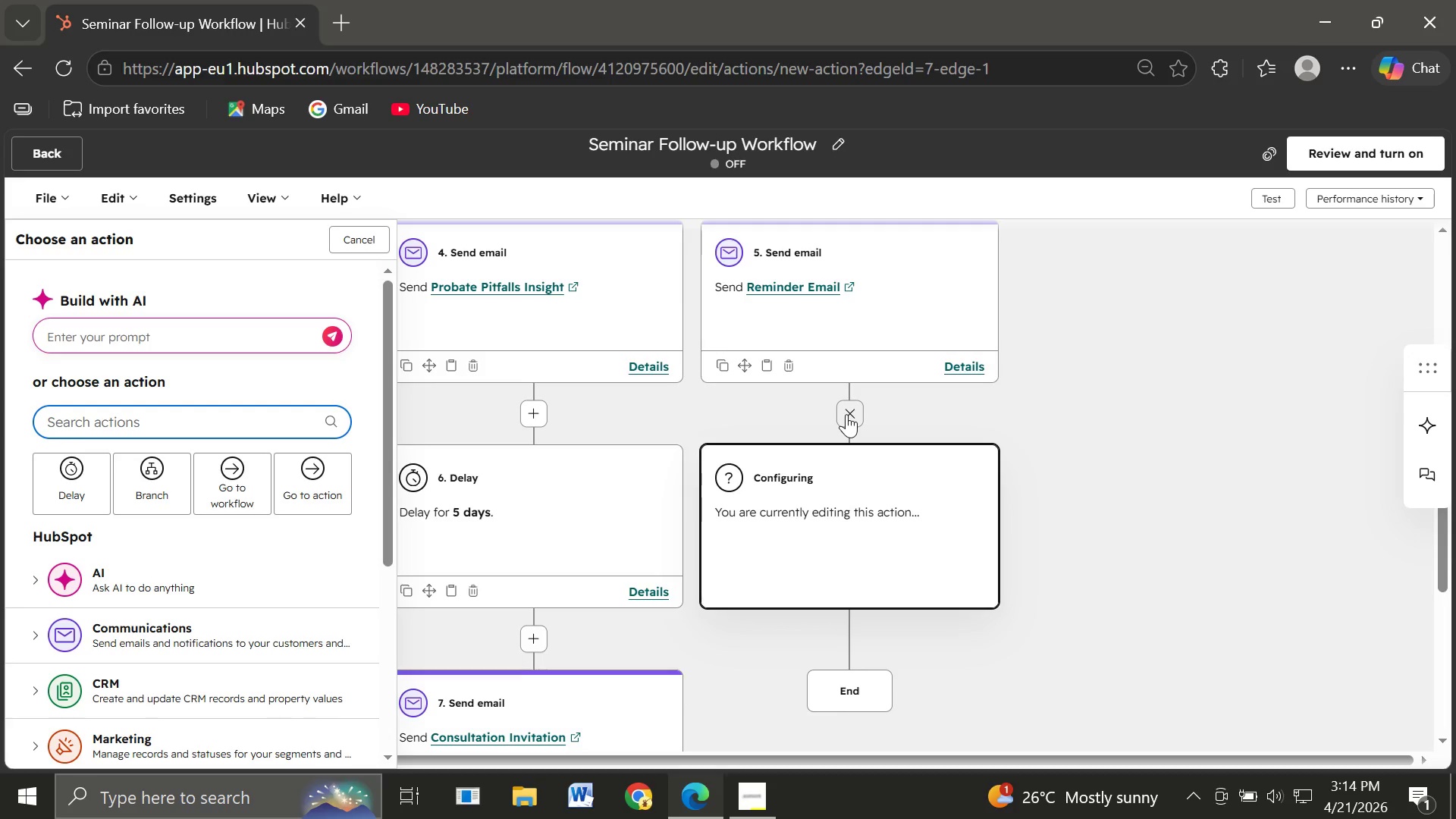 
left_click([100, 488])
 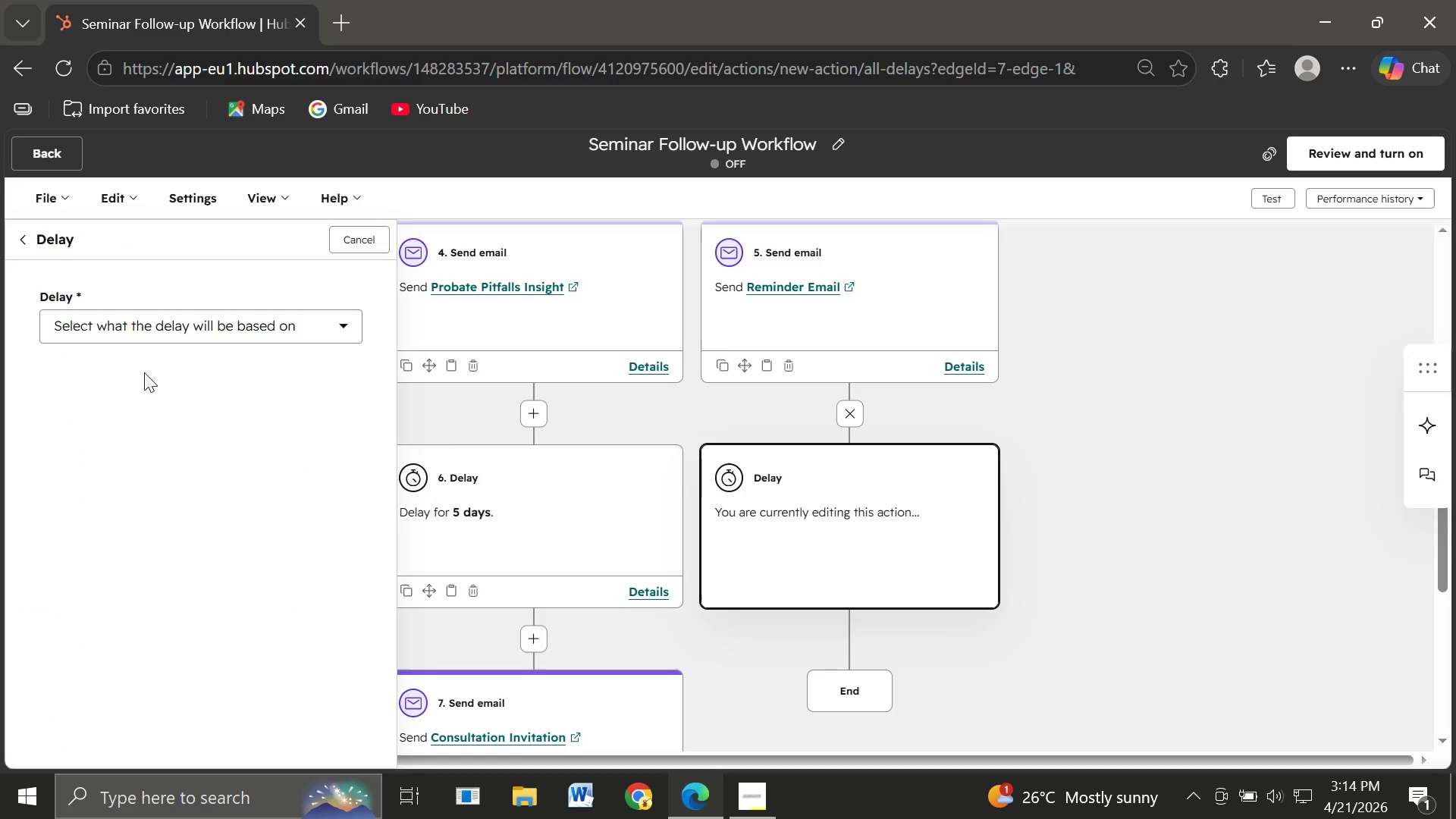 
left_click([158, 330])
 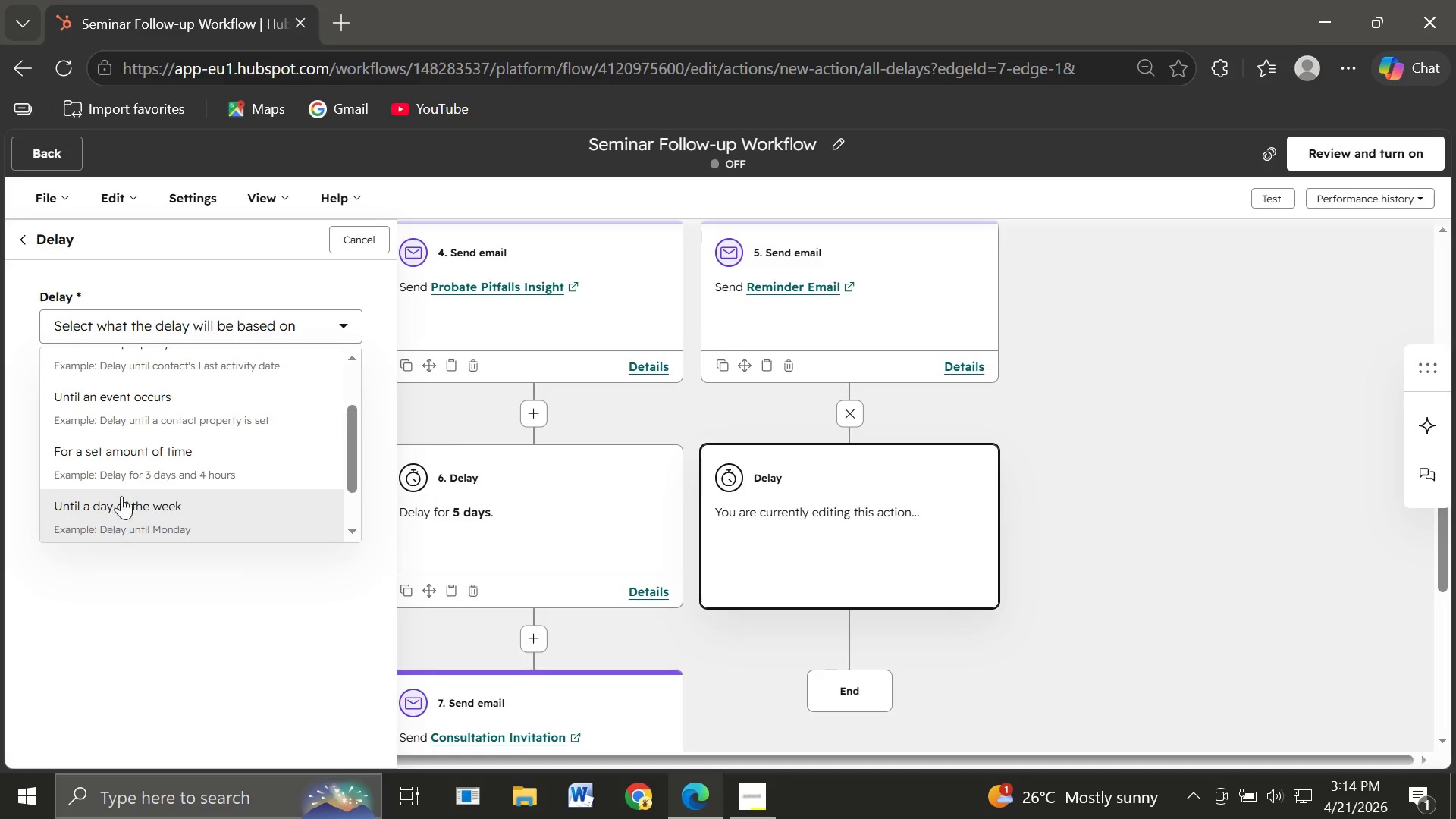 
left_click([124, 461])
 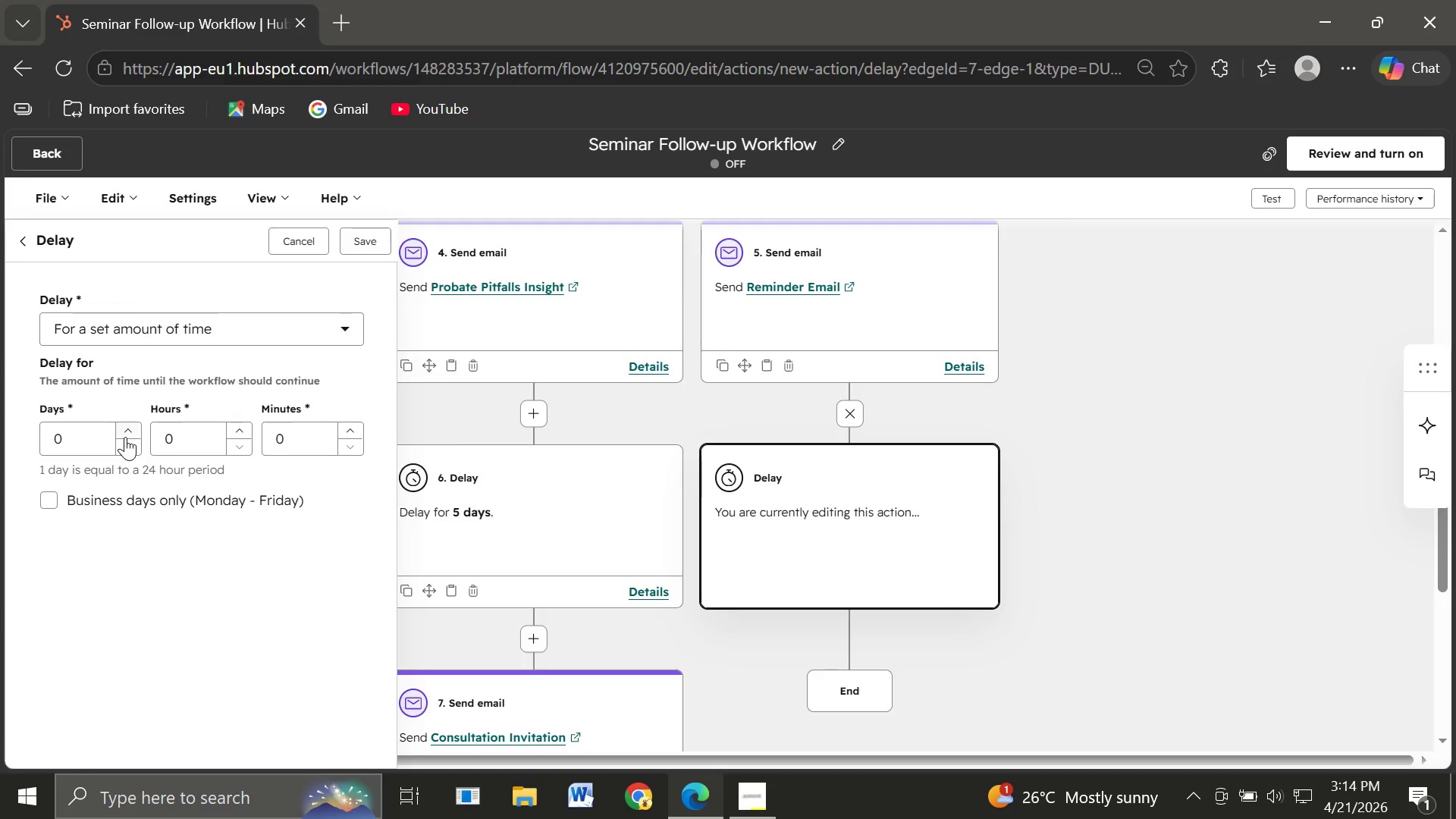 
left_click([125, 437])
 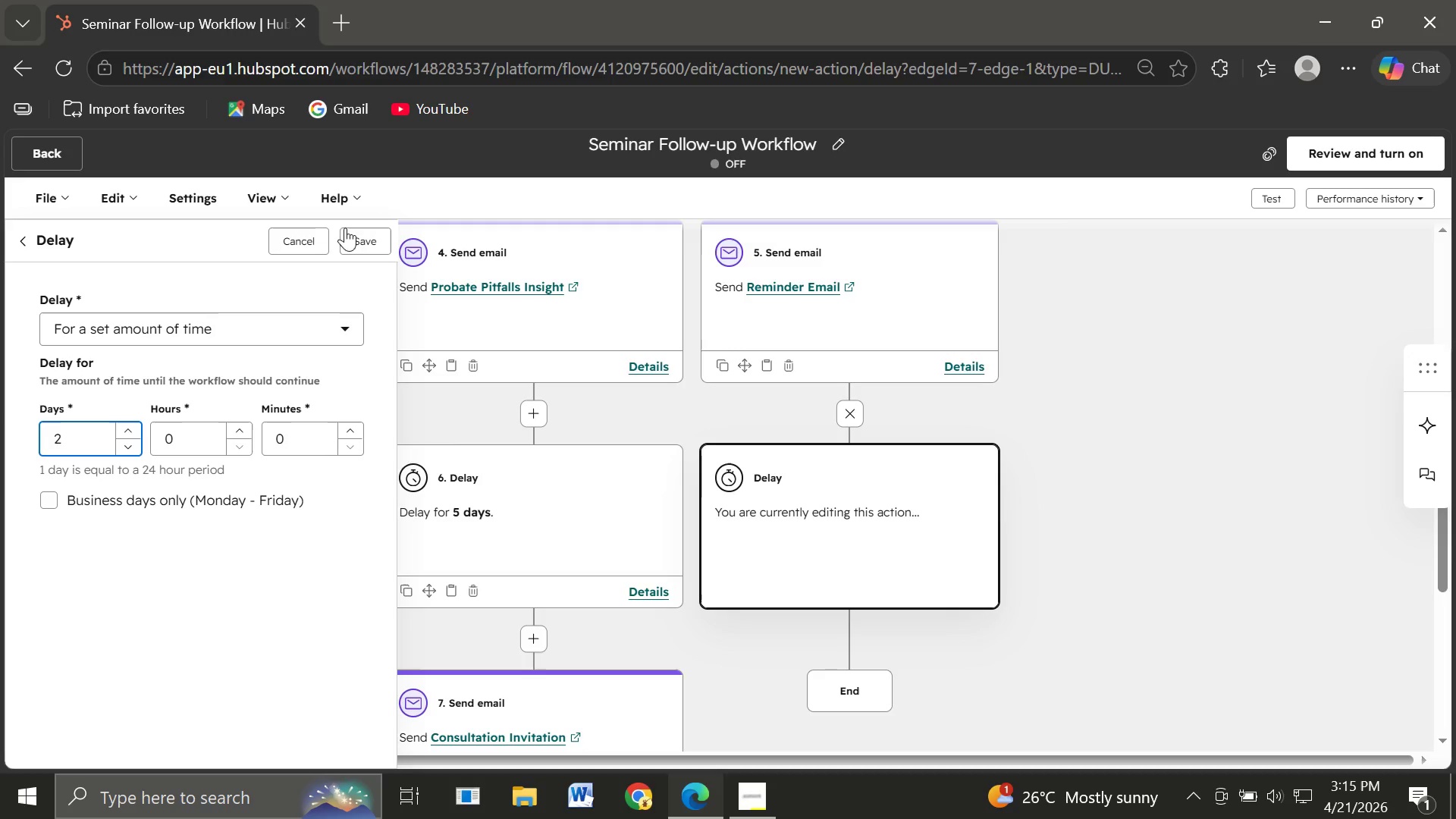 
left_click([350, 240])
 